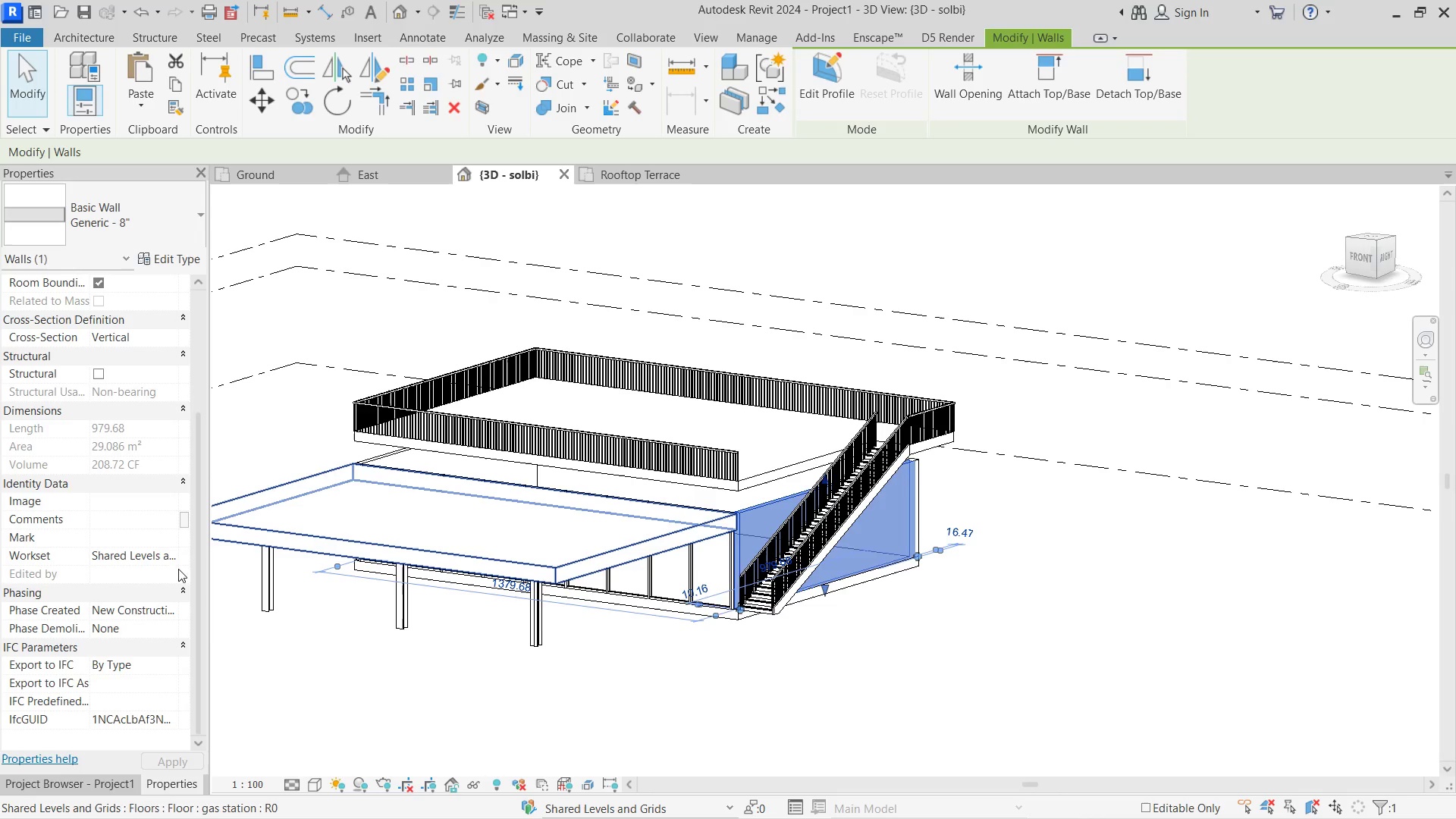 
left_click([162, 548])
 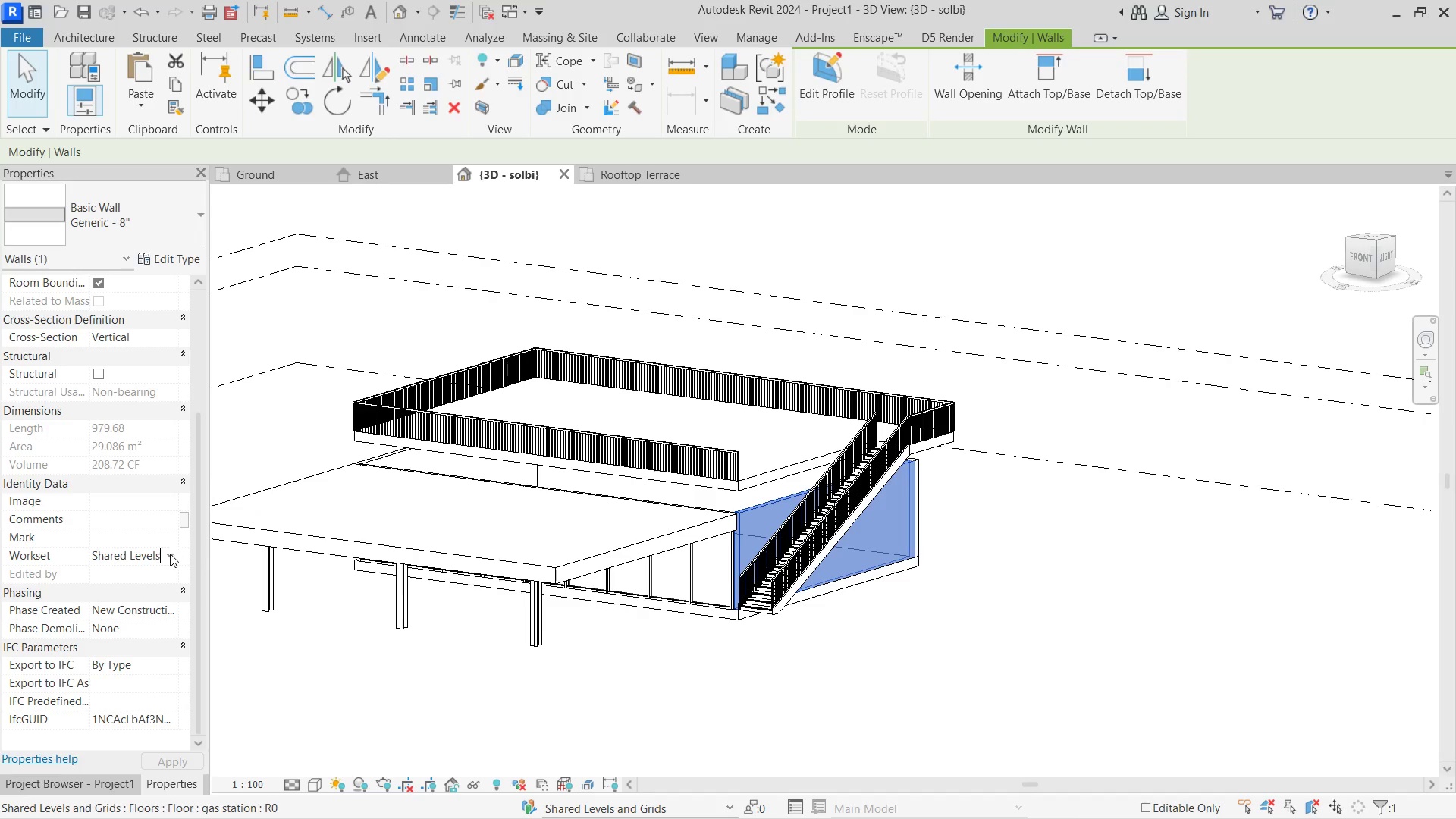 
left_click([170, 554])
 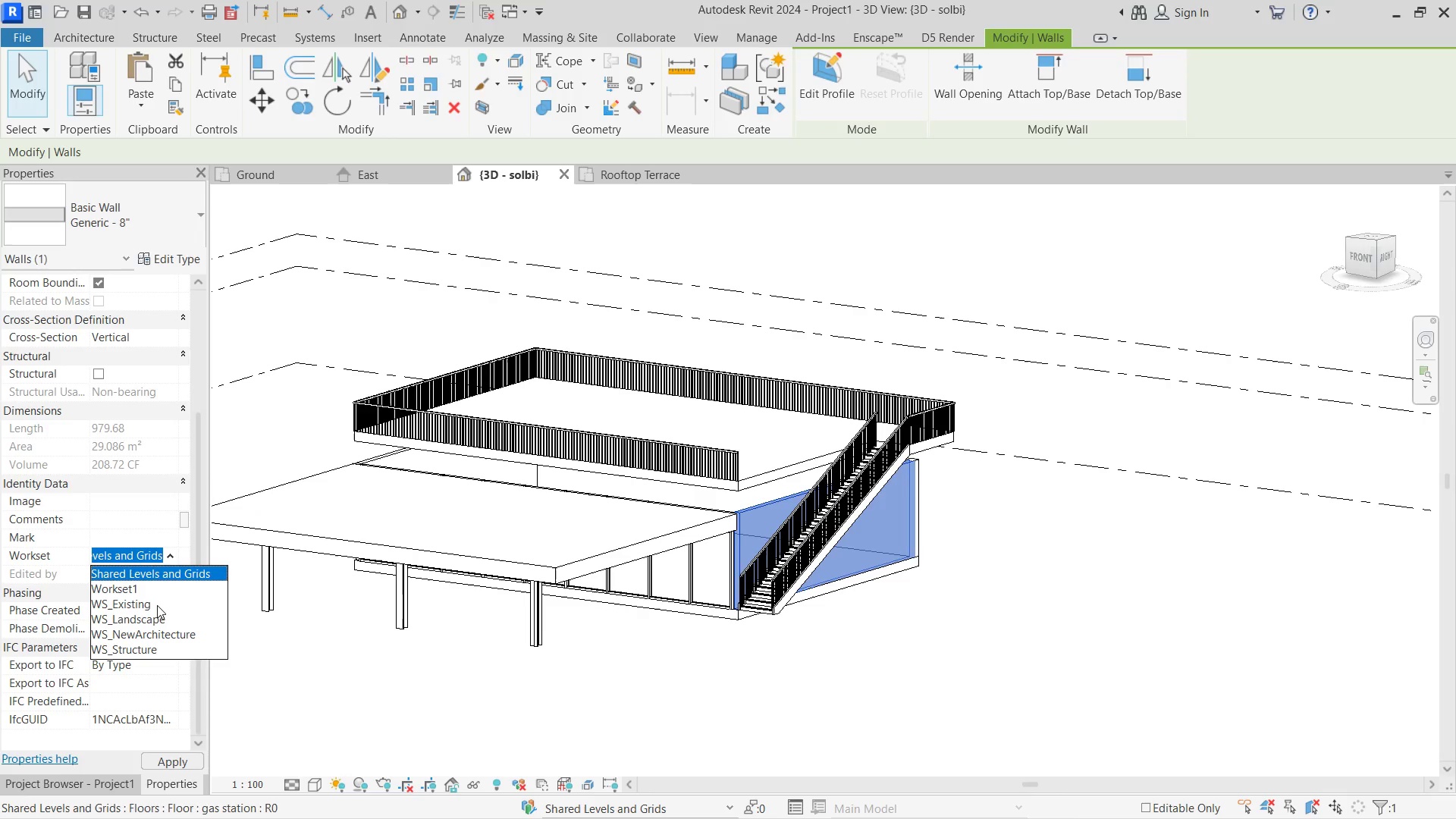 
left_click([157, 605])
 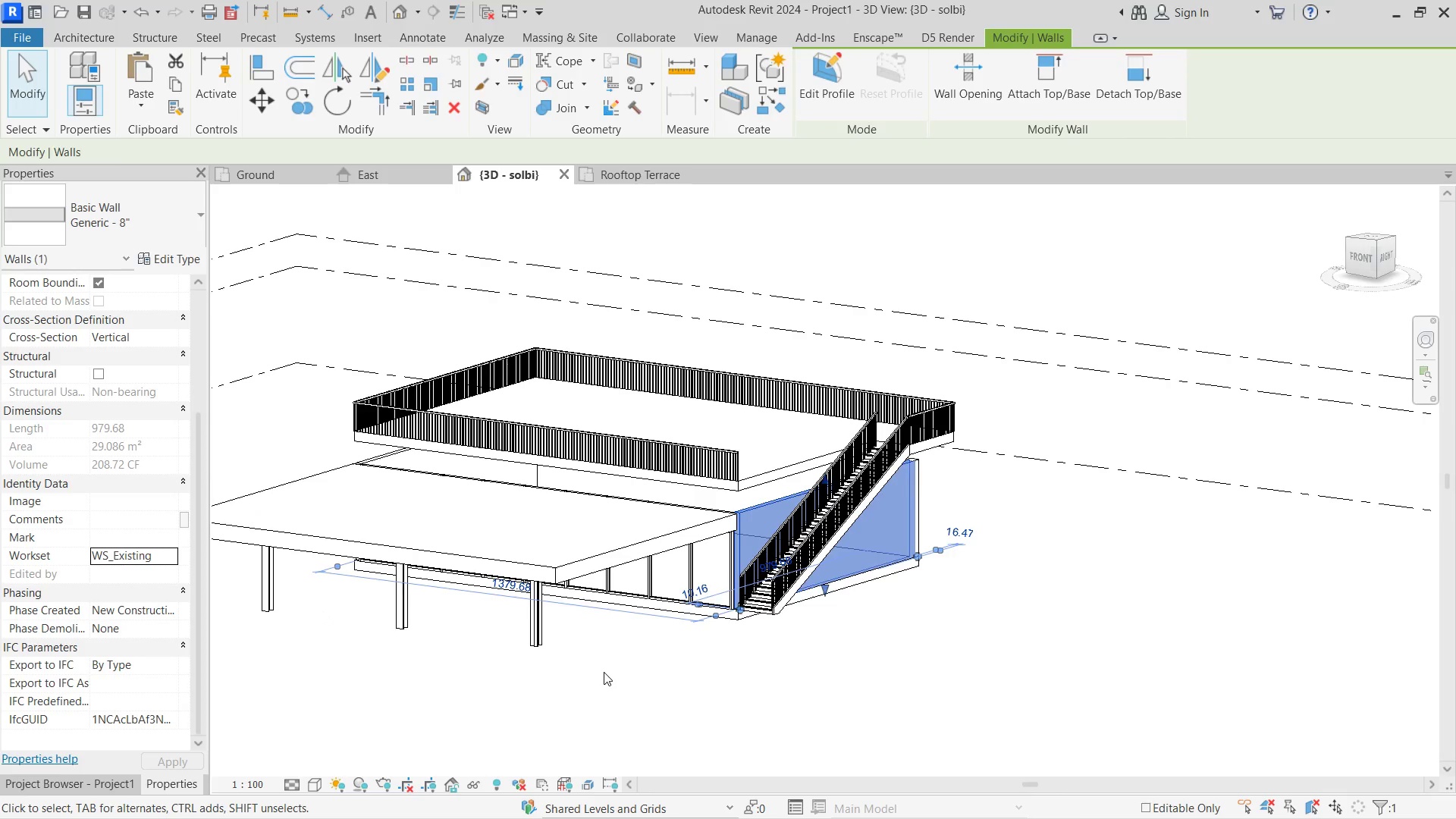 
left_click([604, 672])
 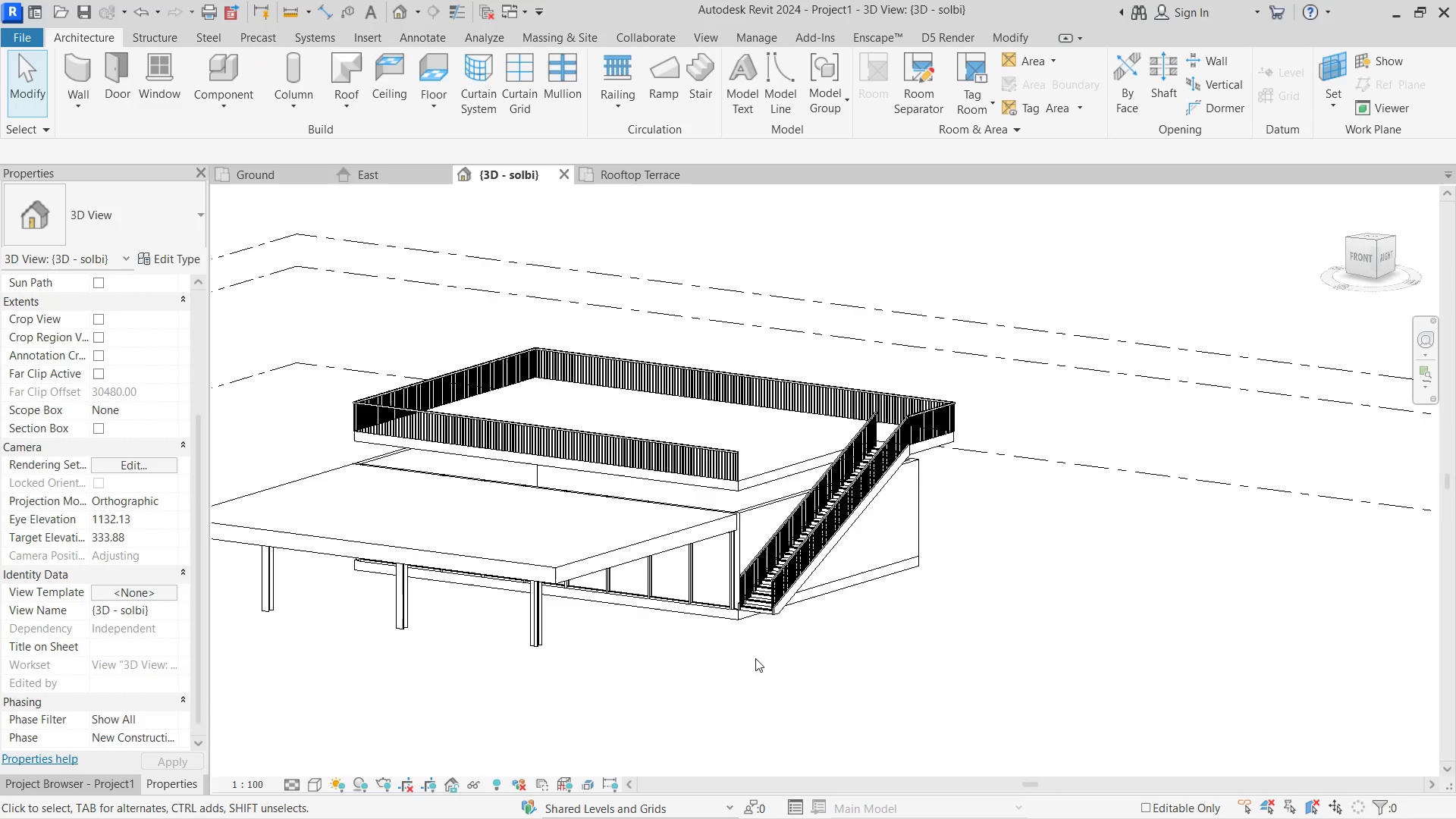 
hold_key(key=ShiftLeft, duration=0.5)
 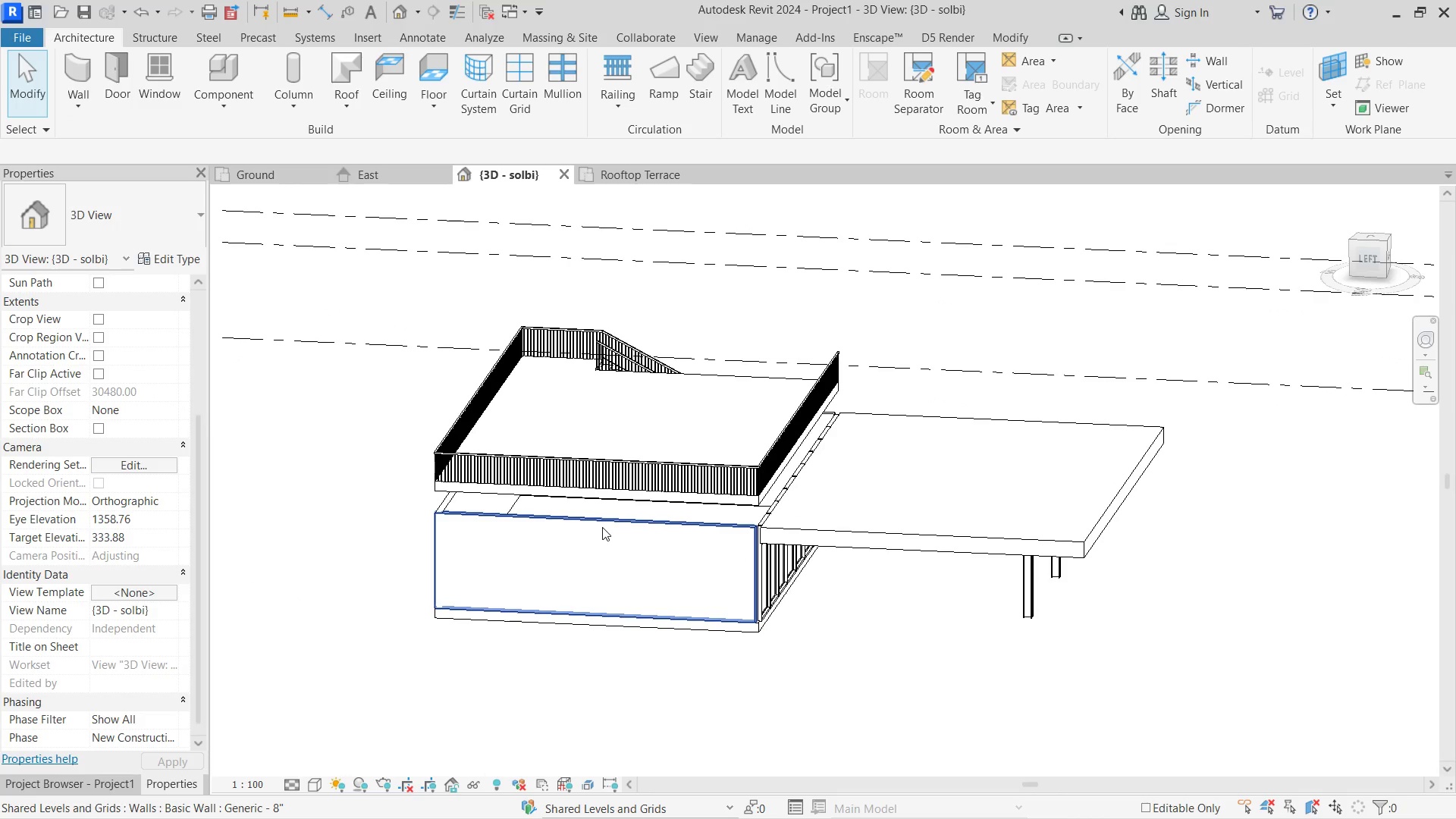 
left_click([602, 527])
 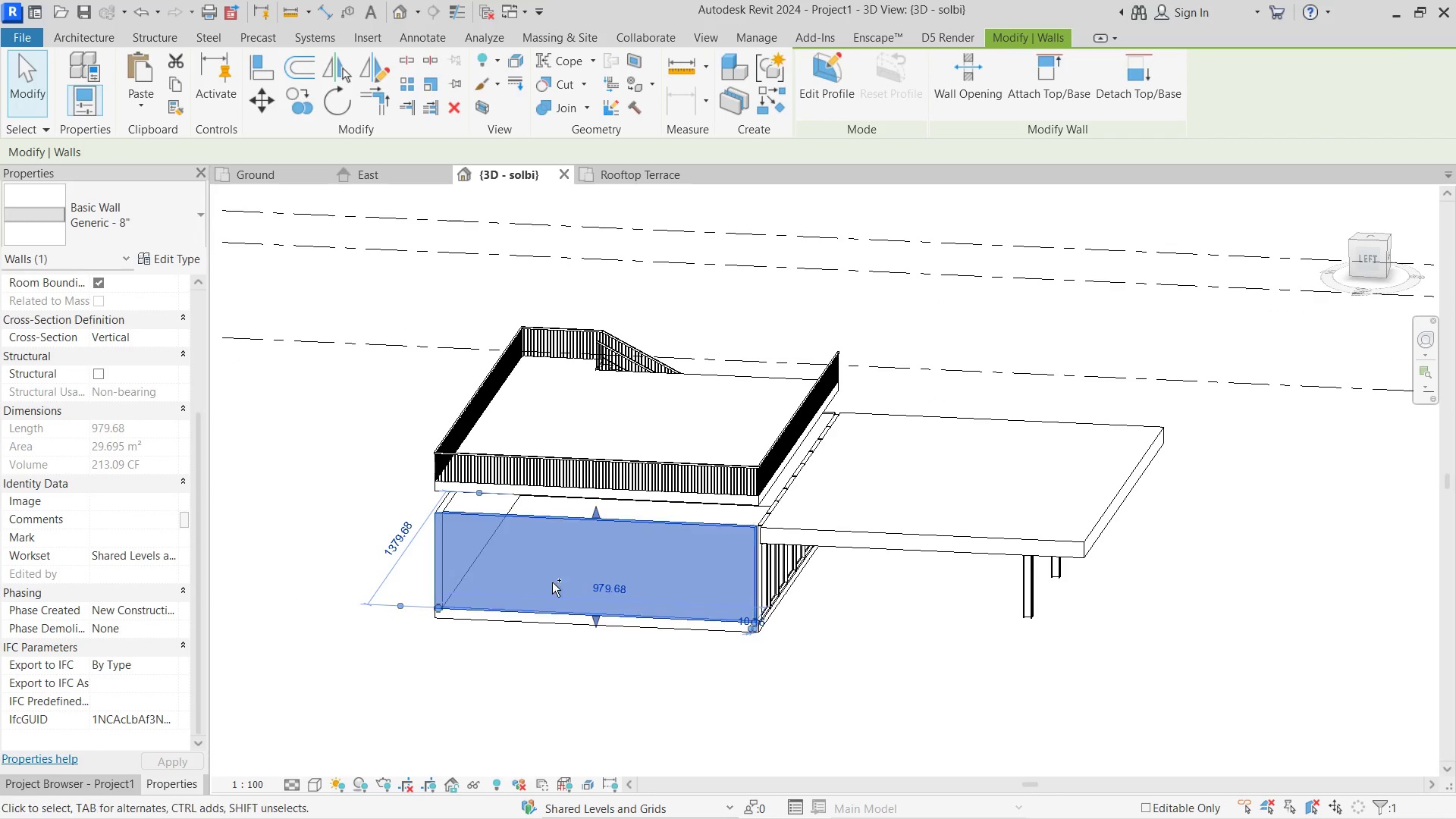 
hold_key(key=ControlLeft, duration=0.55)
 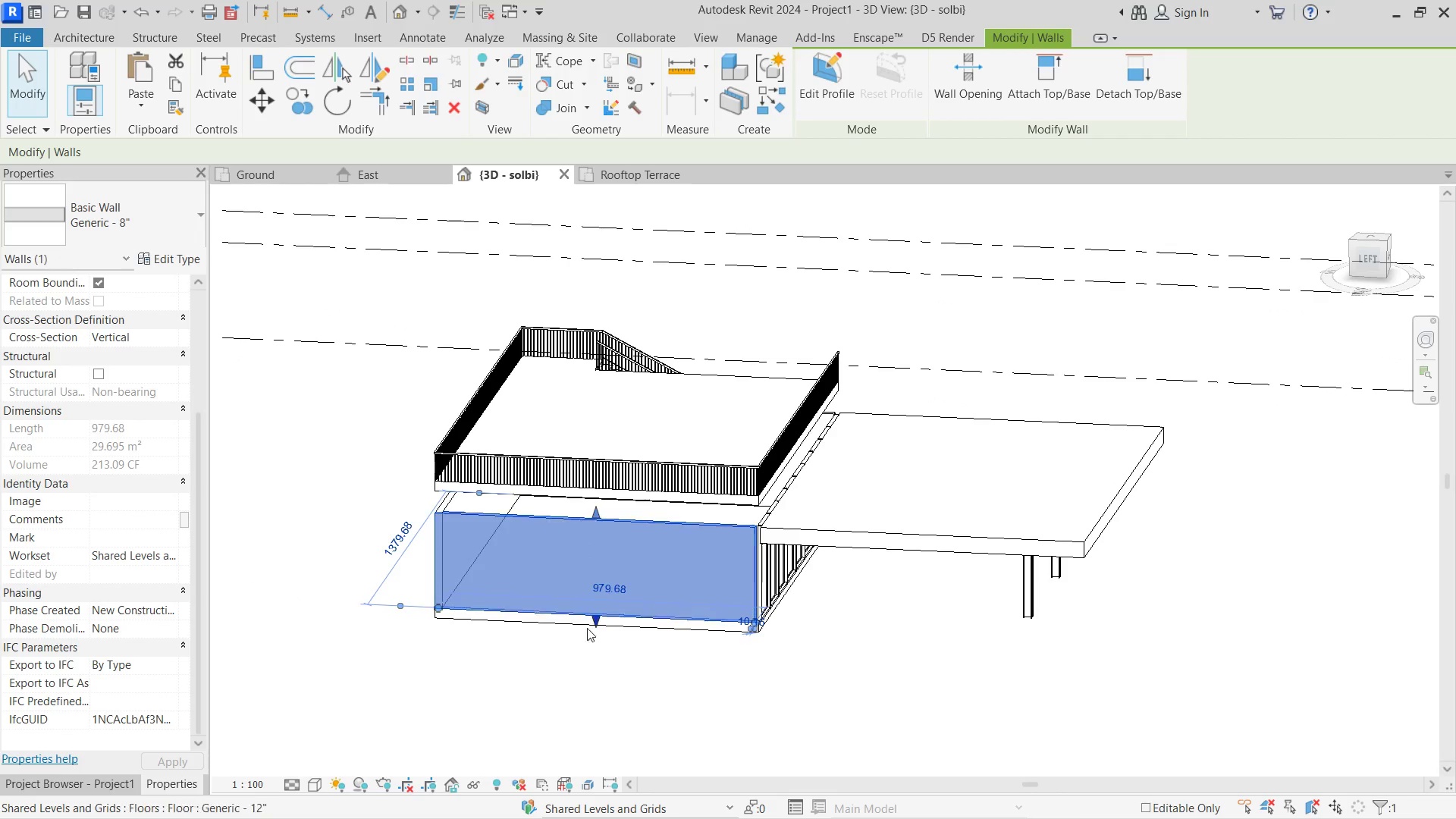 
hold_key(key=ShiftLeft, duration=0.84)
 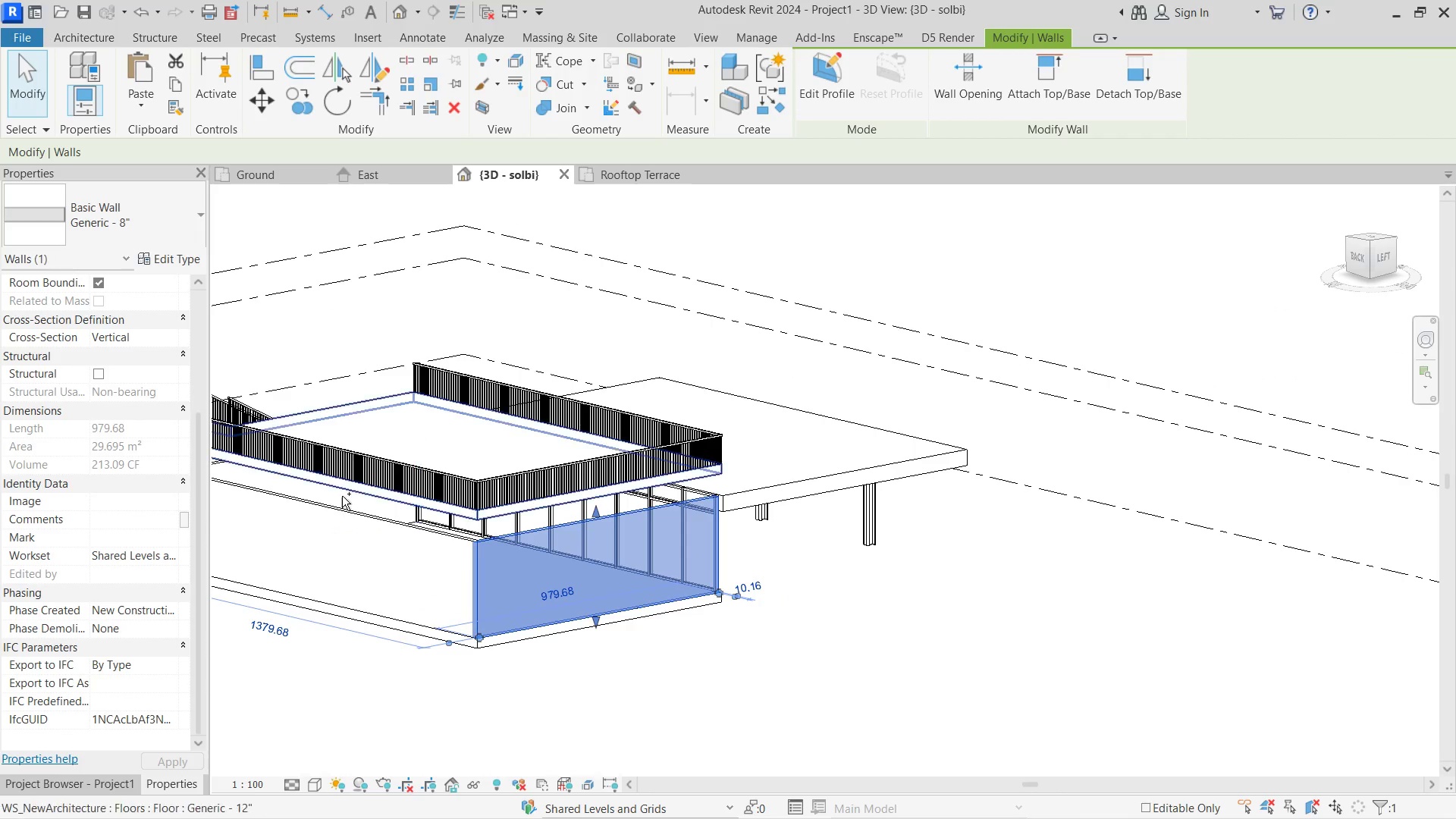 
hold_key(key=ControlLeft, duration=2.8)
left_click([382, 528])
 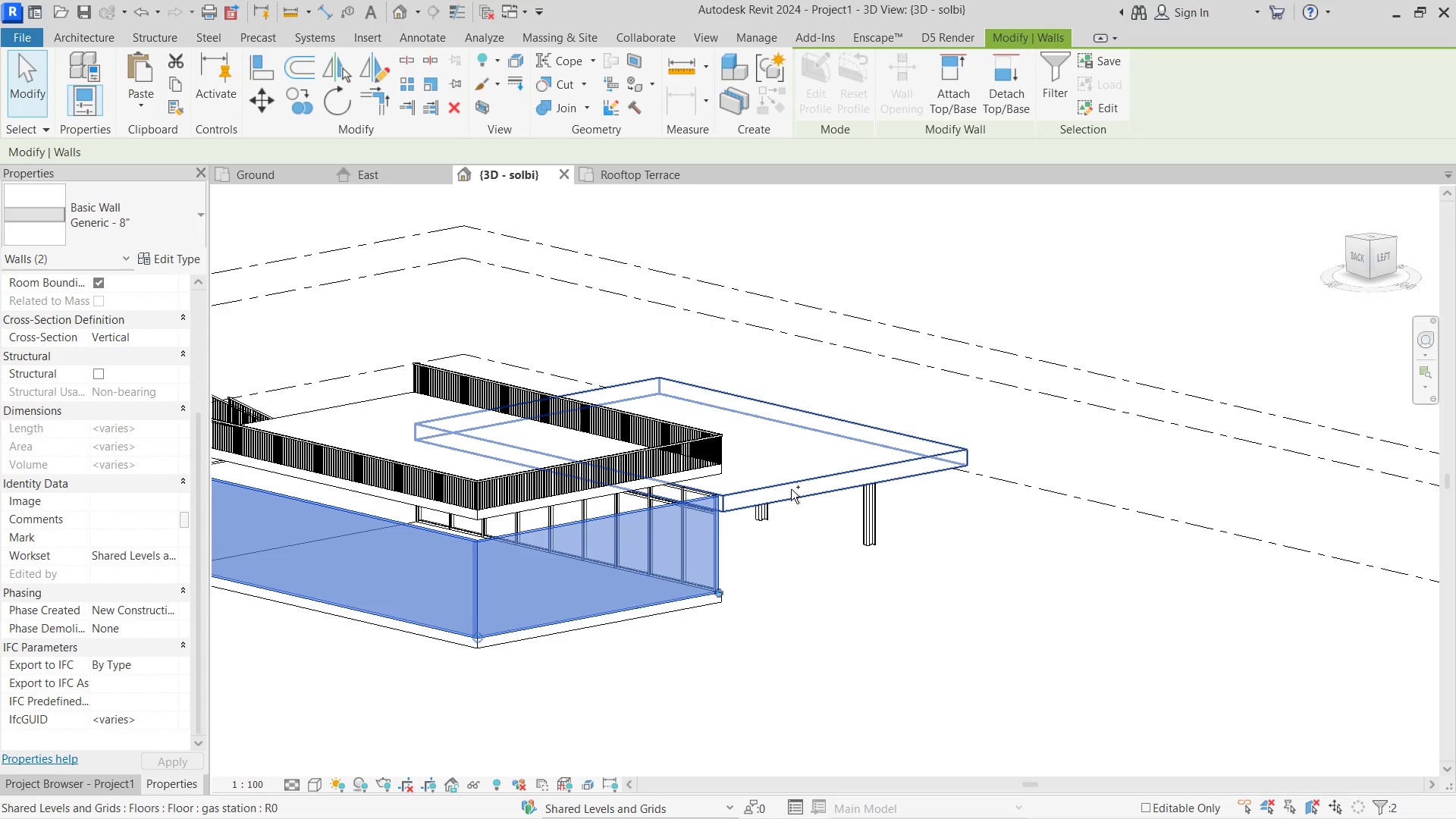 
left_click([791, 489])
 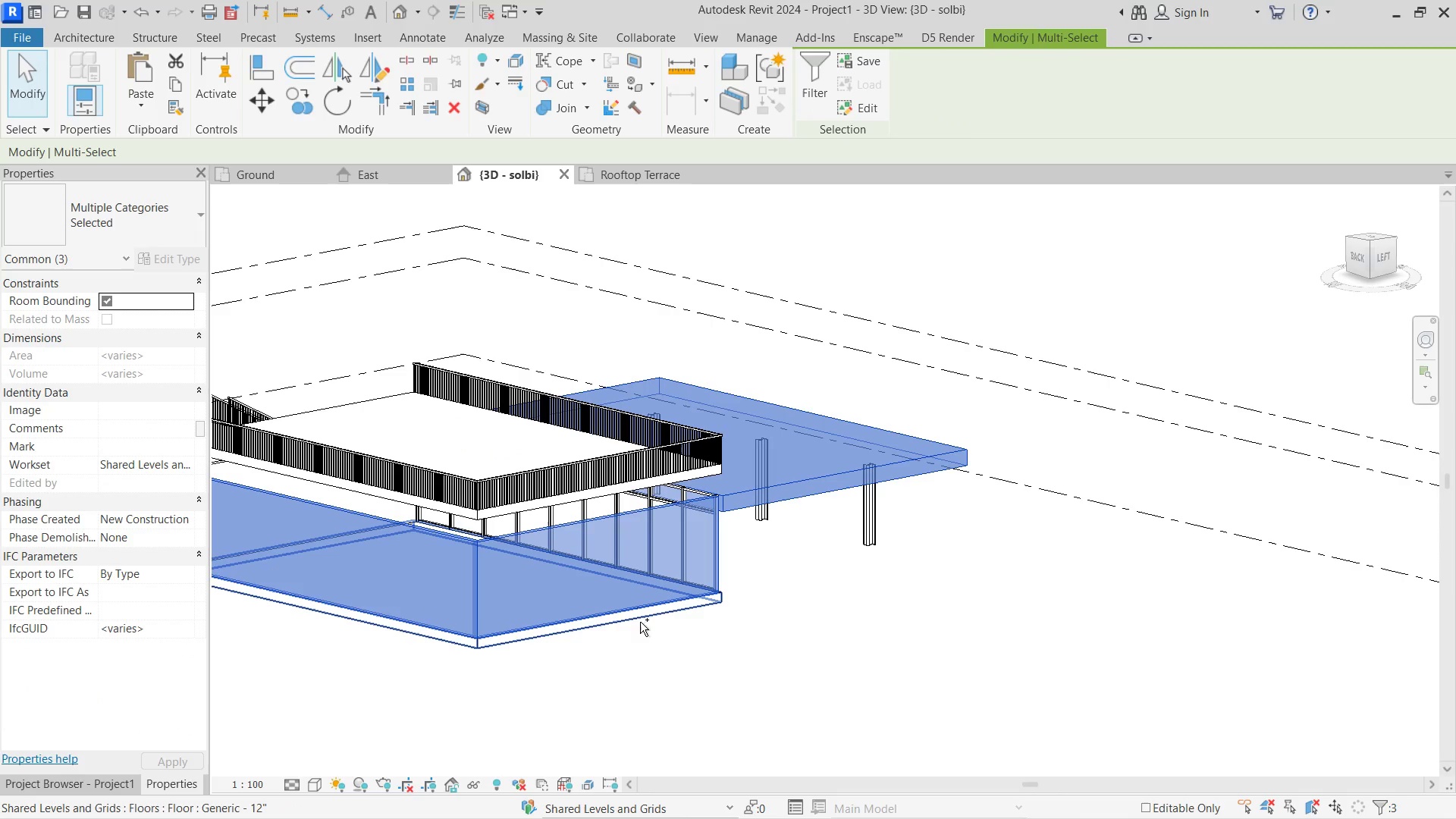 
left_click([640, 622])
 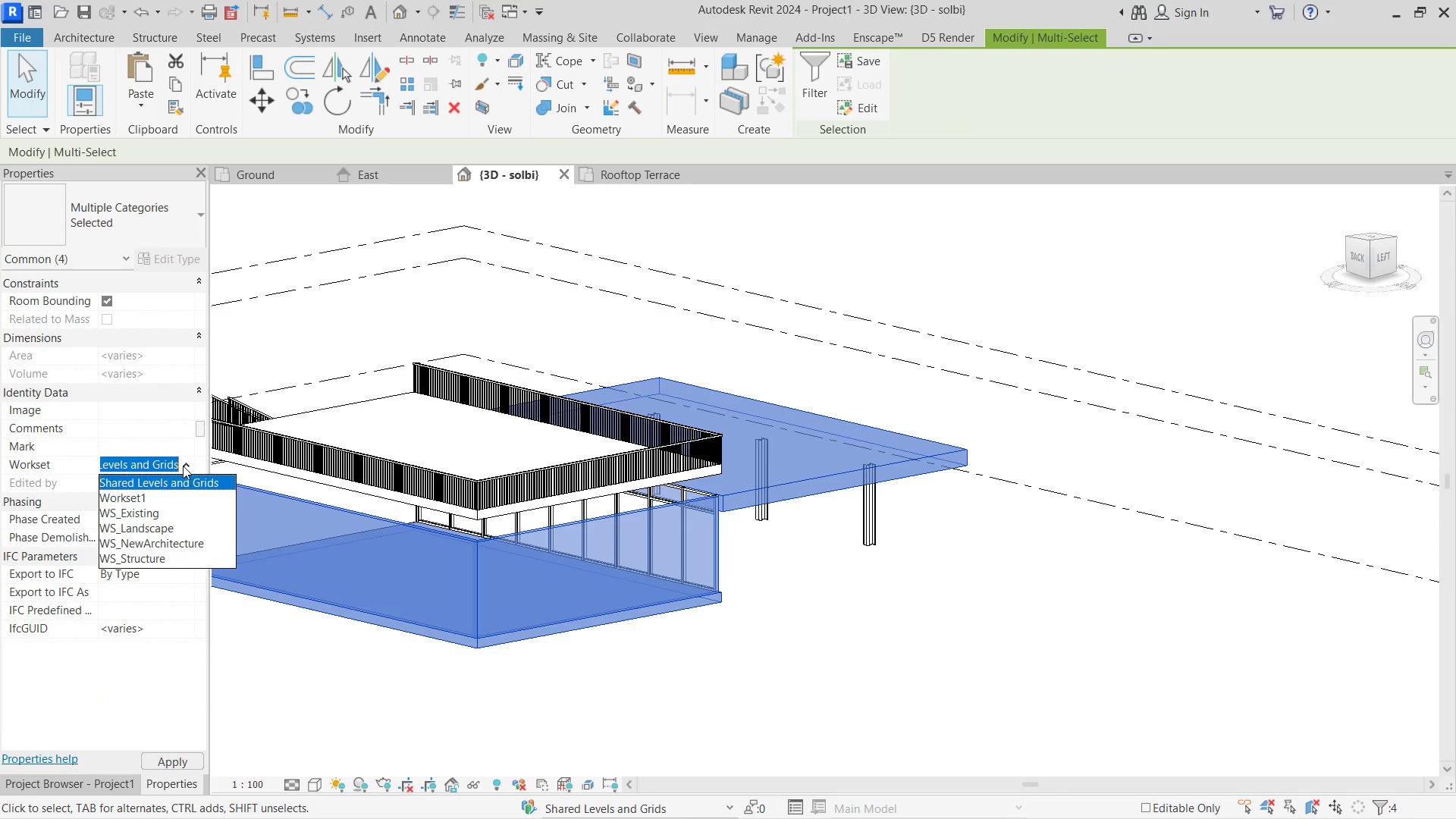 
left_click([147, 510])
 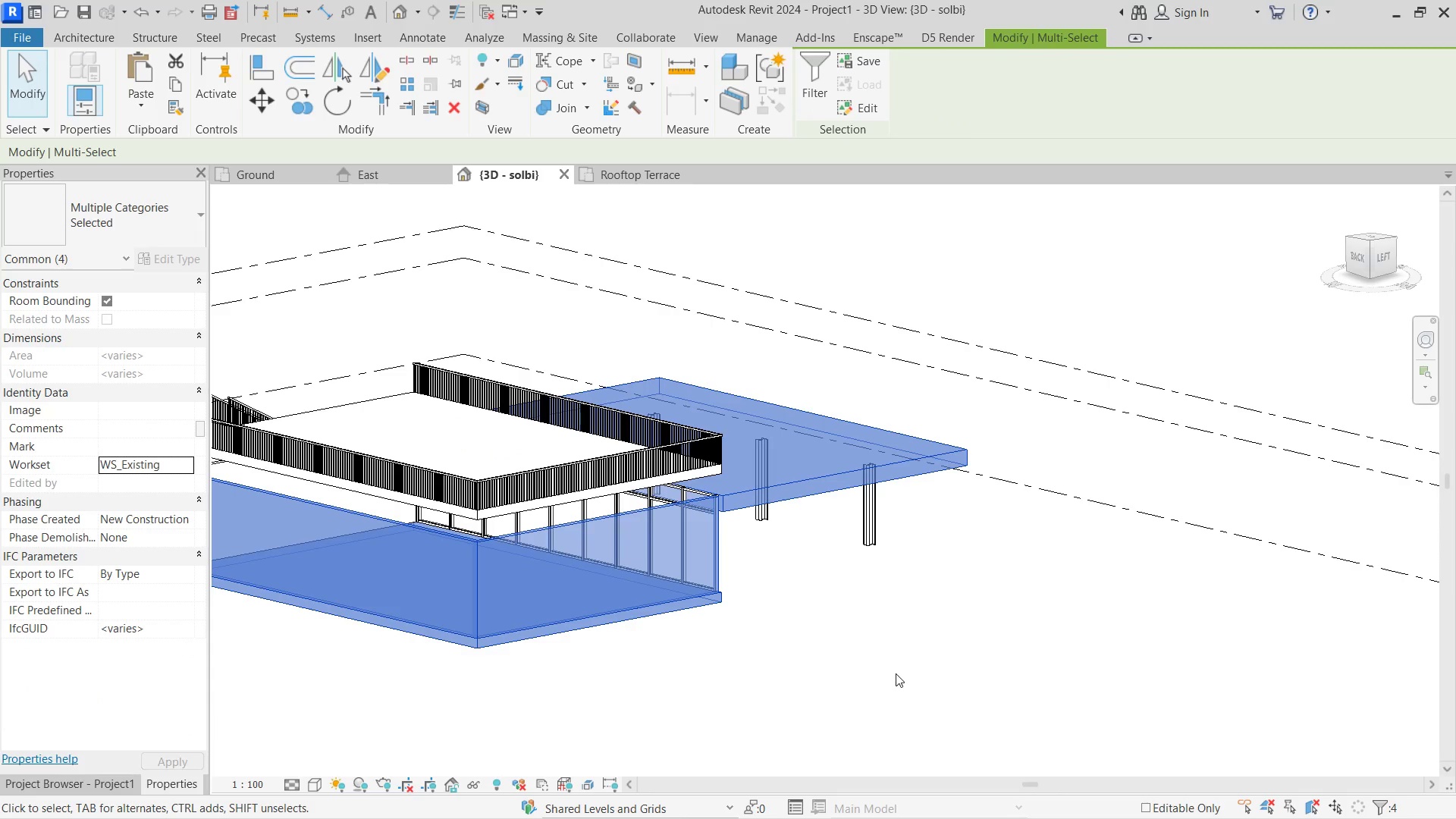 
left_click([911, 673])
 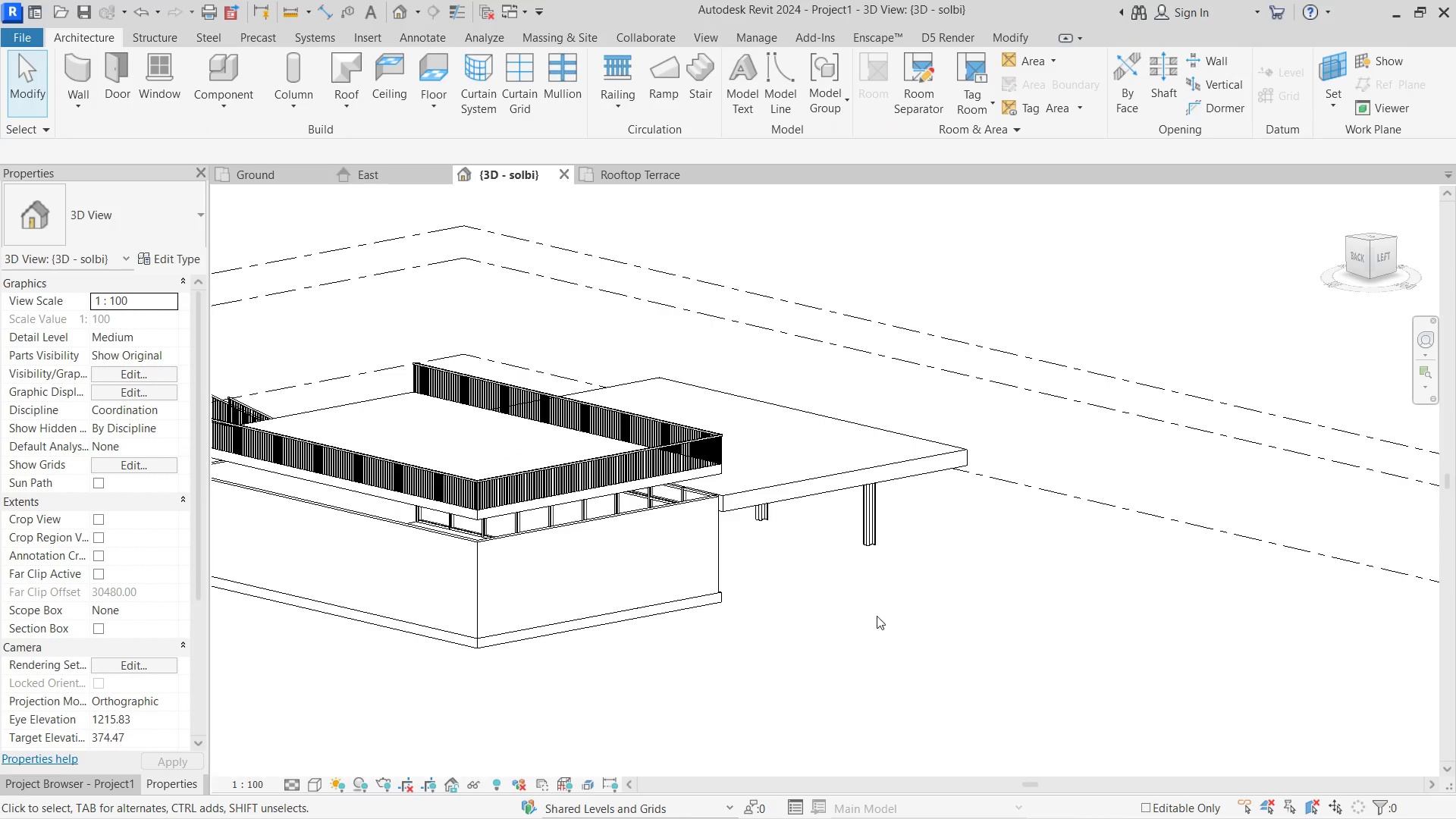 
hold_key(key=ShiftLeft, duration=0.64)
 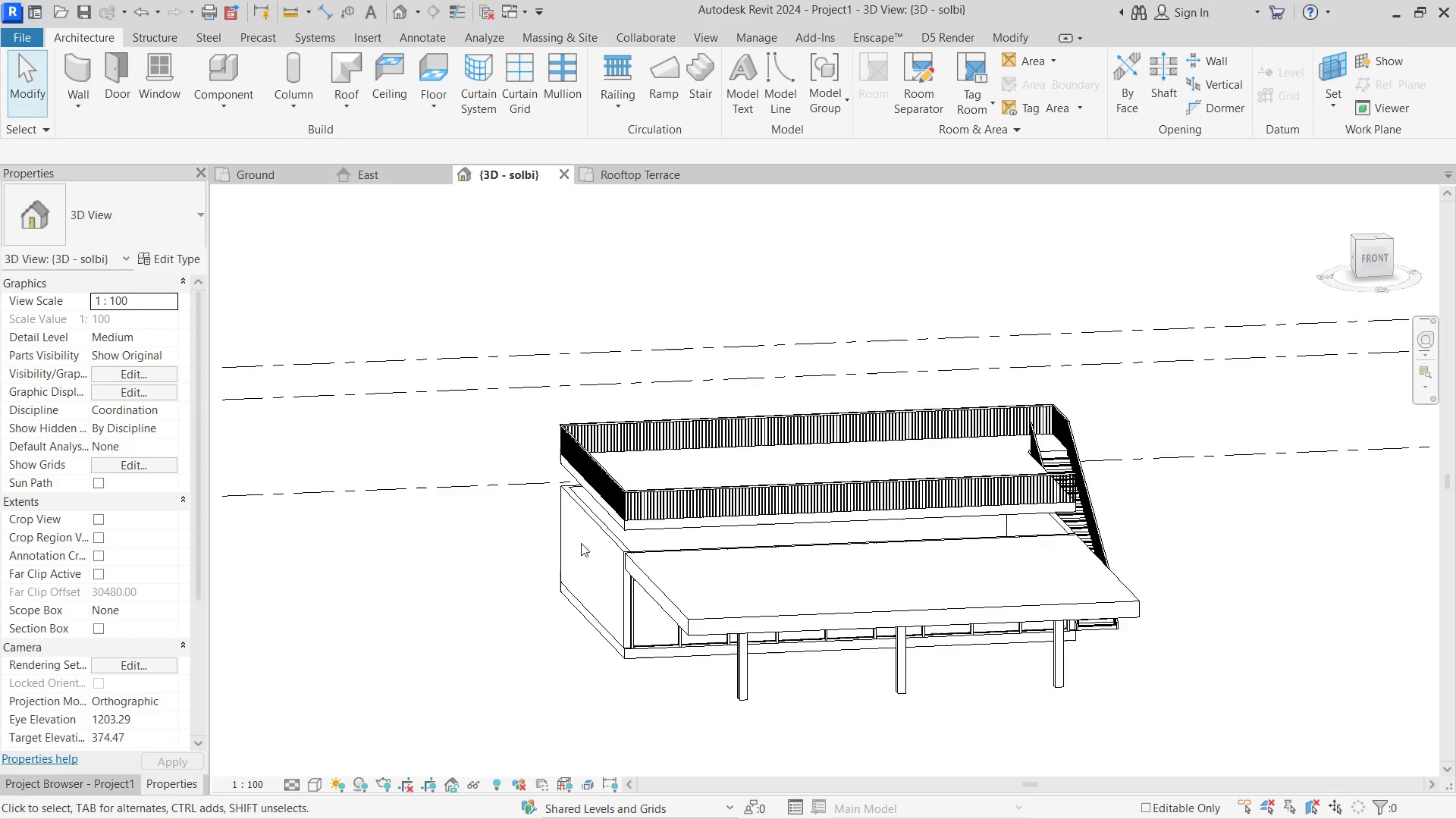 
hold_key(key=ShiftLeft, duration=0.53)
 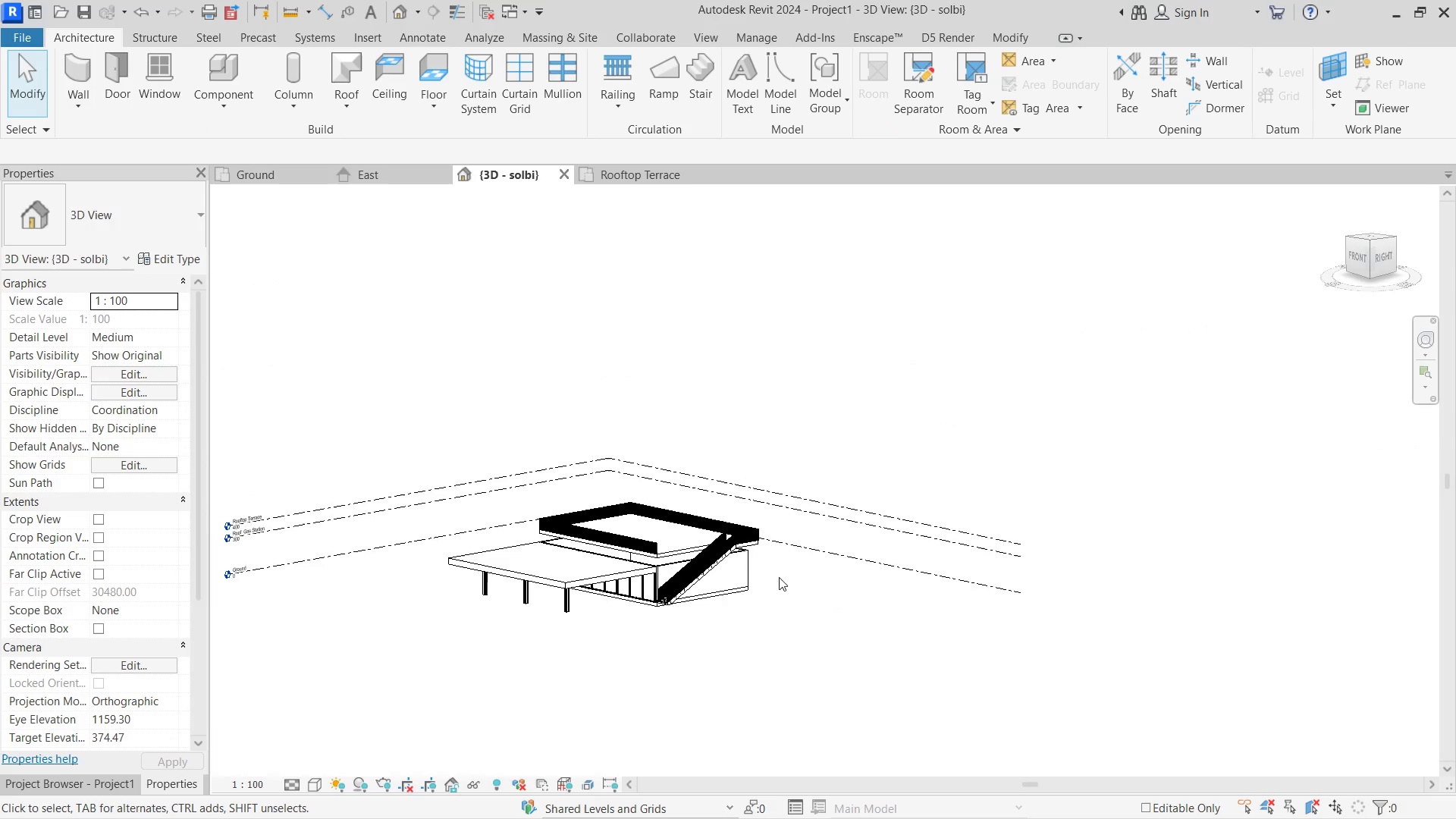 
scroll: coordinate [581, 543], scroll_direction: down, amount: 7.0
 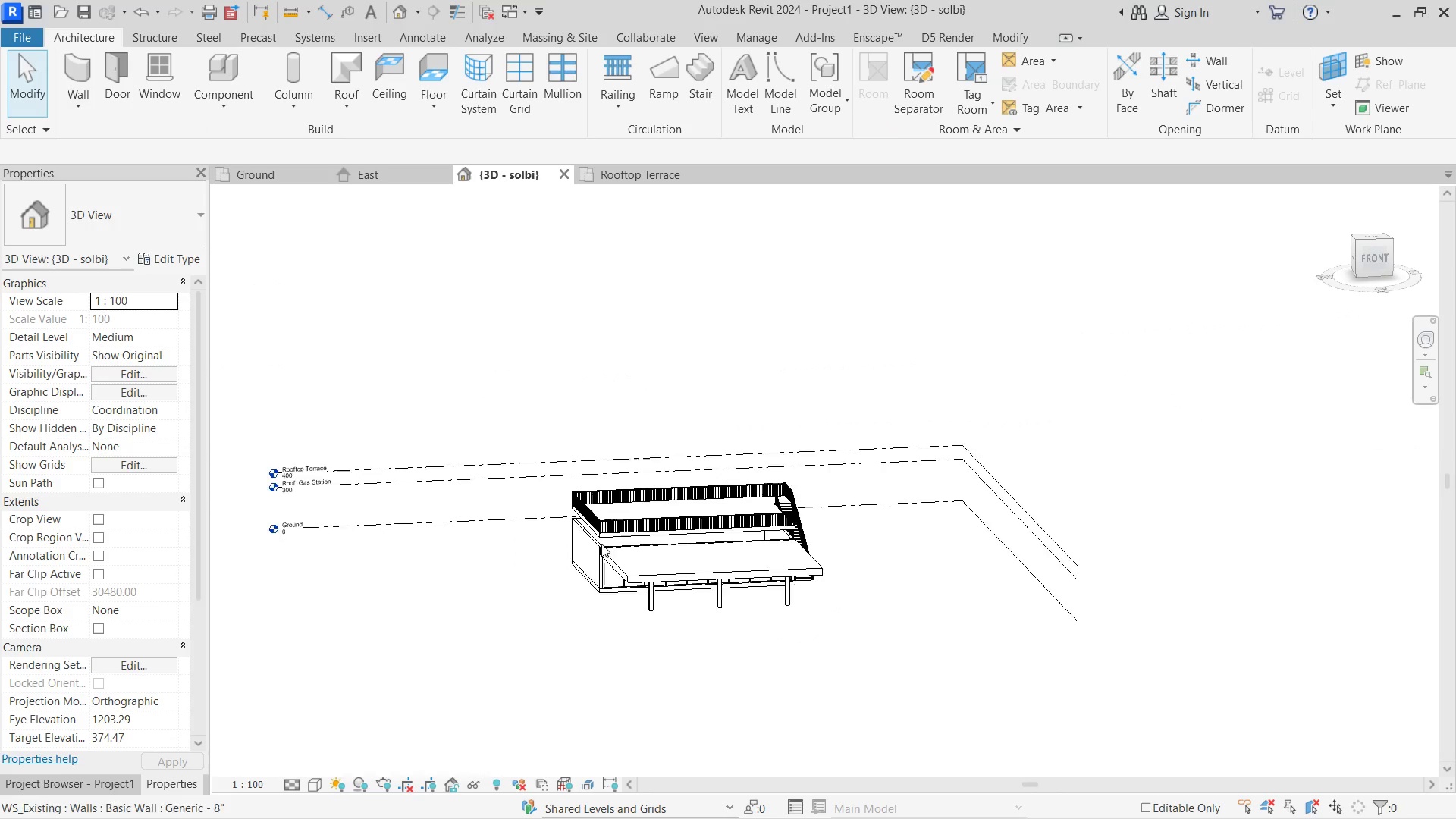 
hold_key(key=ShiftLeft, duration=1.81)
 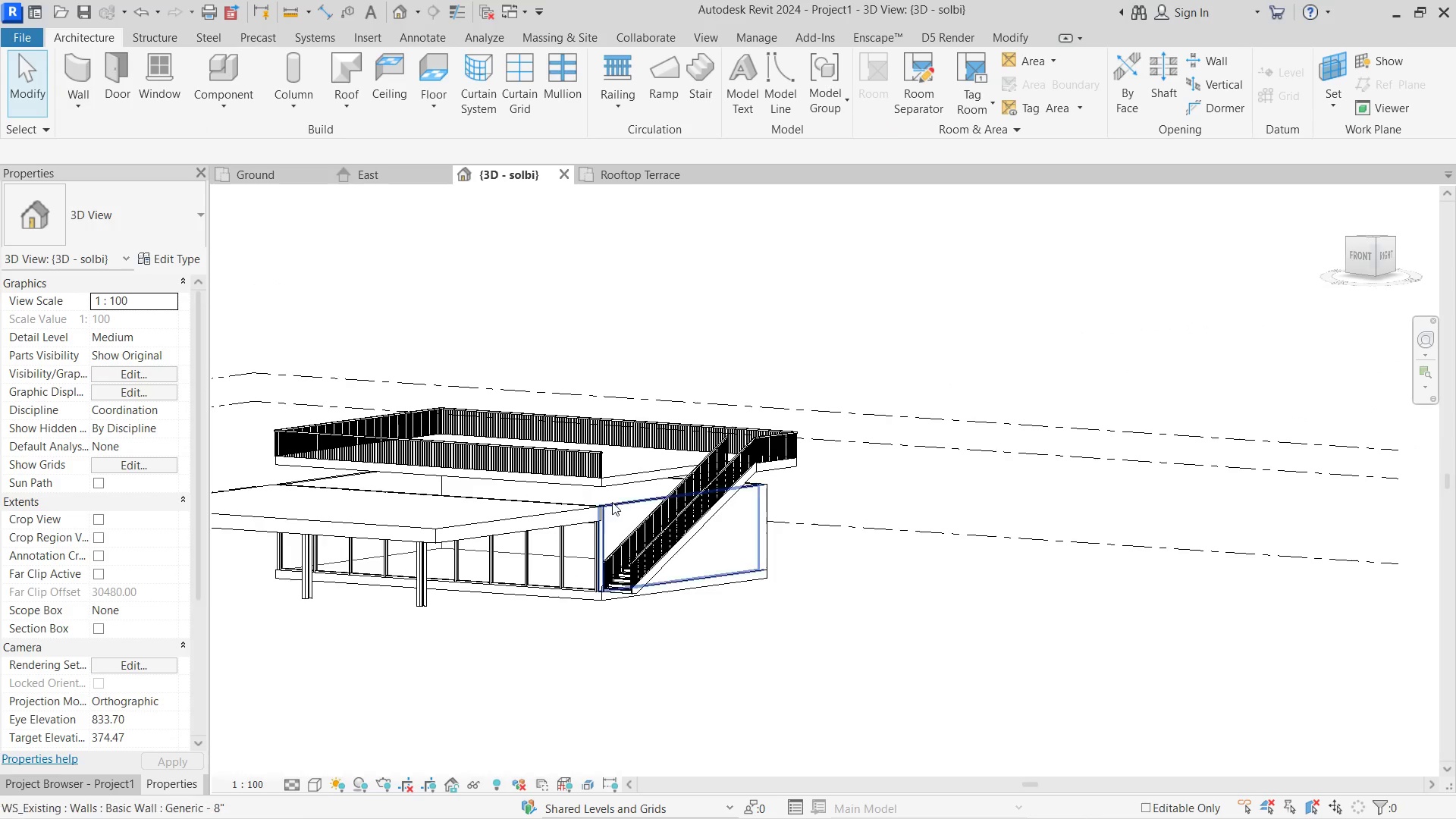 
scroll: coordinate [597, 606], scroll_direction: up, amount: 6.0
 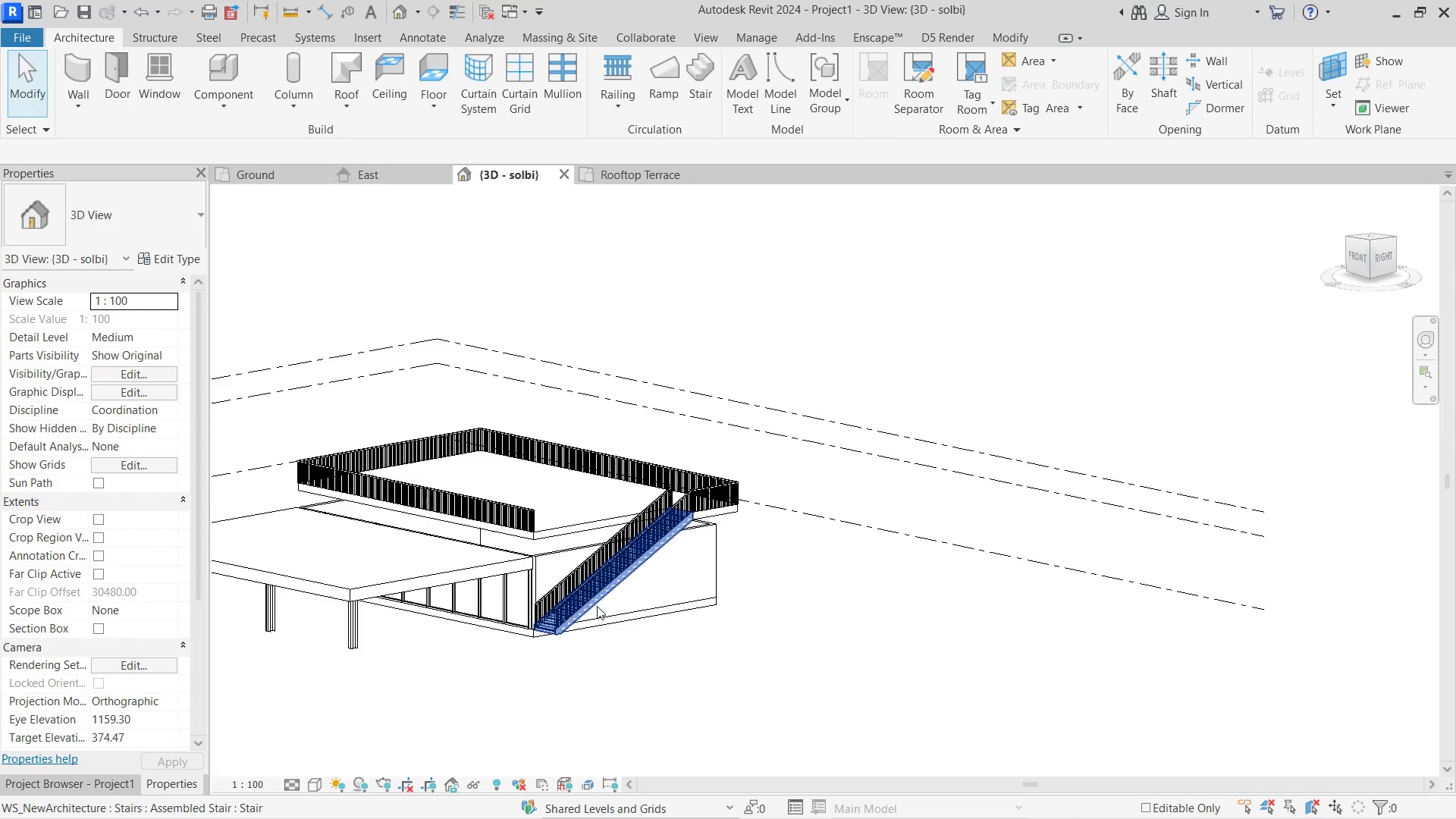 
left_click([620, 499])
 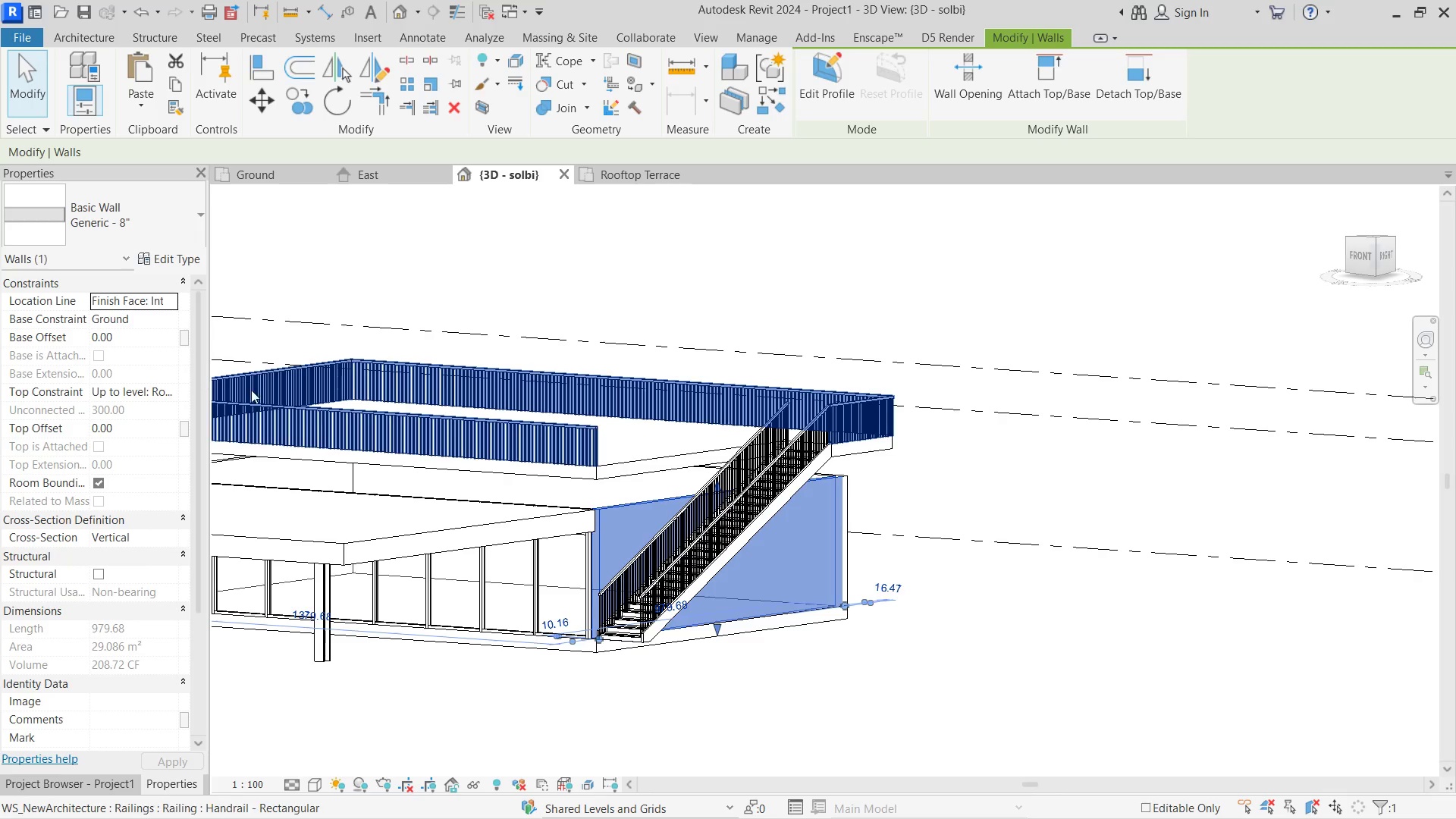 
scroll: coordinate [612, 500], scroll_direction: up, amount: 3.0
 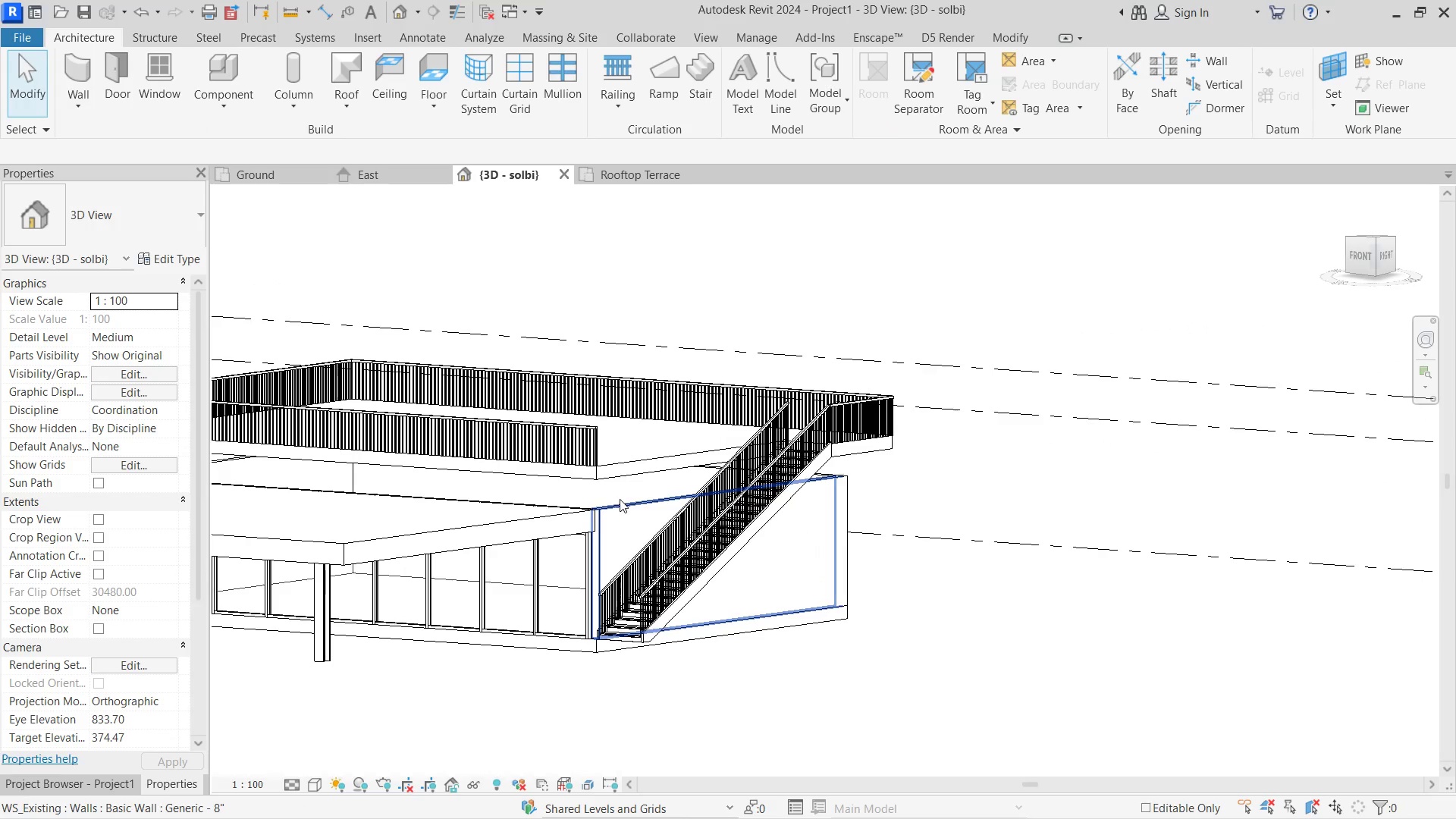 
hold_key(key=ShiftLeft, duration=0.56)
 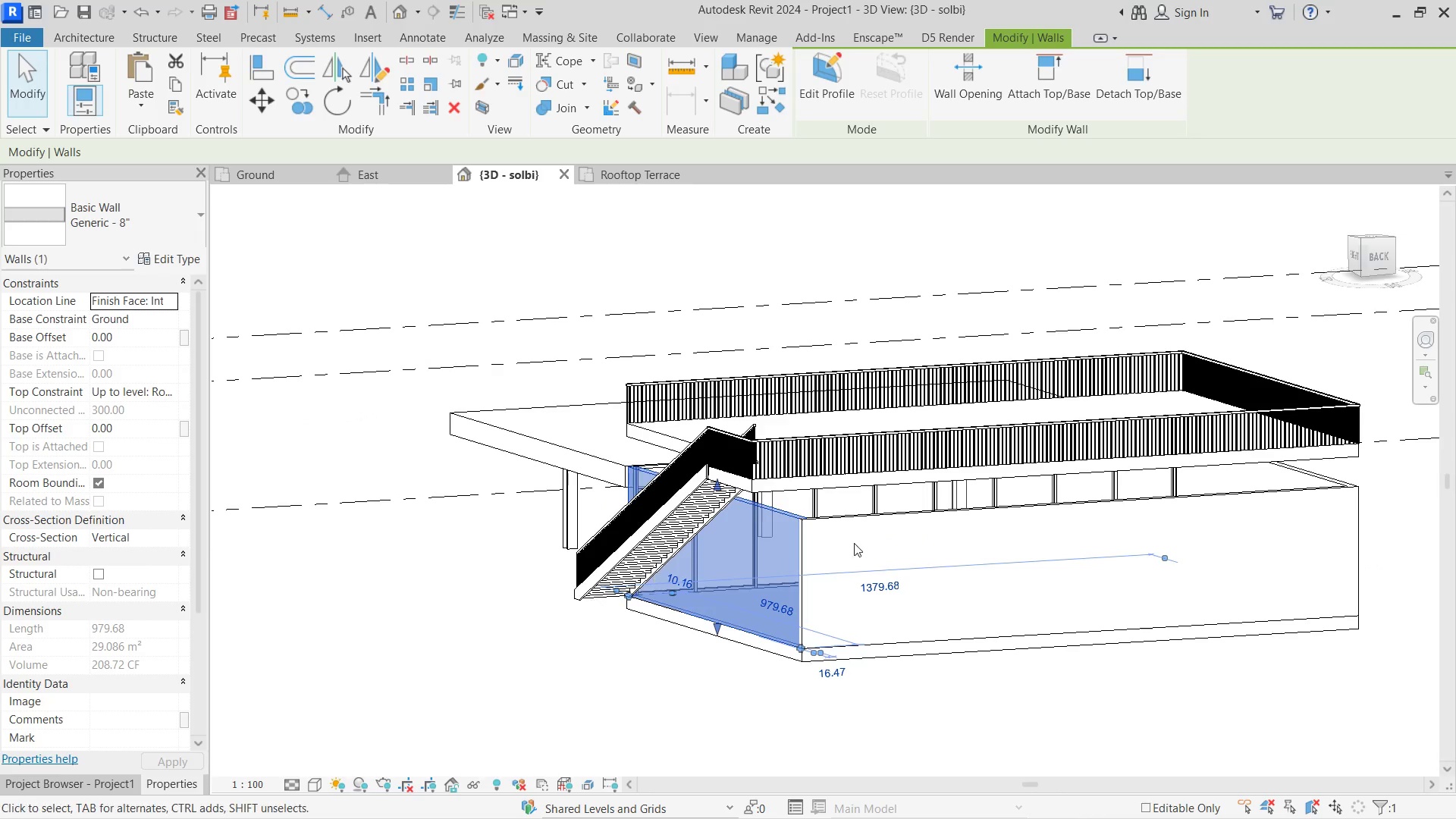 
hold_key(key=ControlLeft, duration=1.88)
left_click([853, 522])
 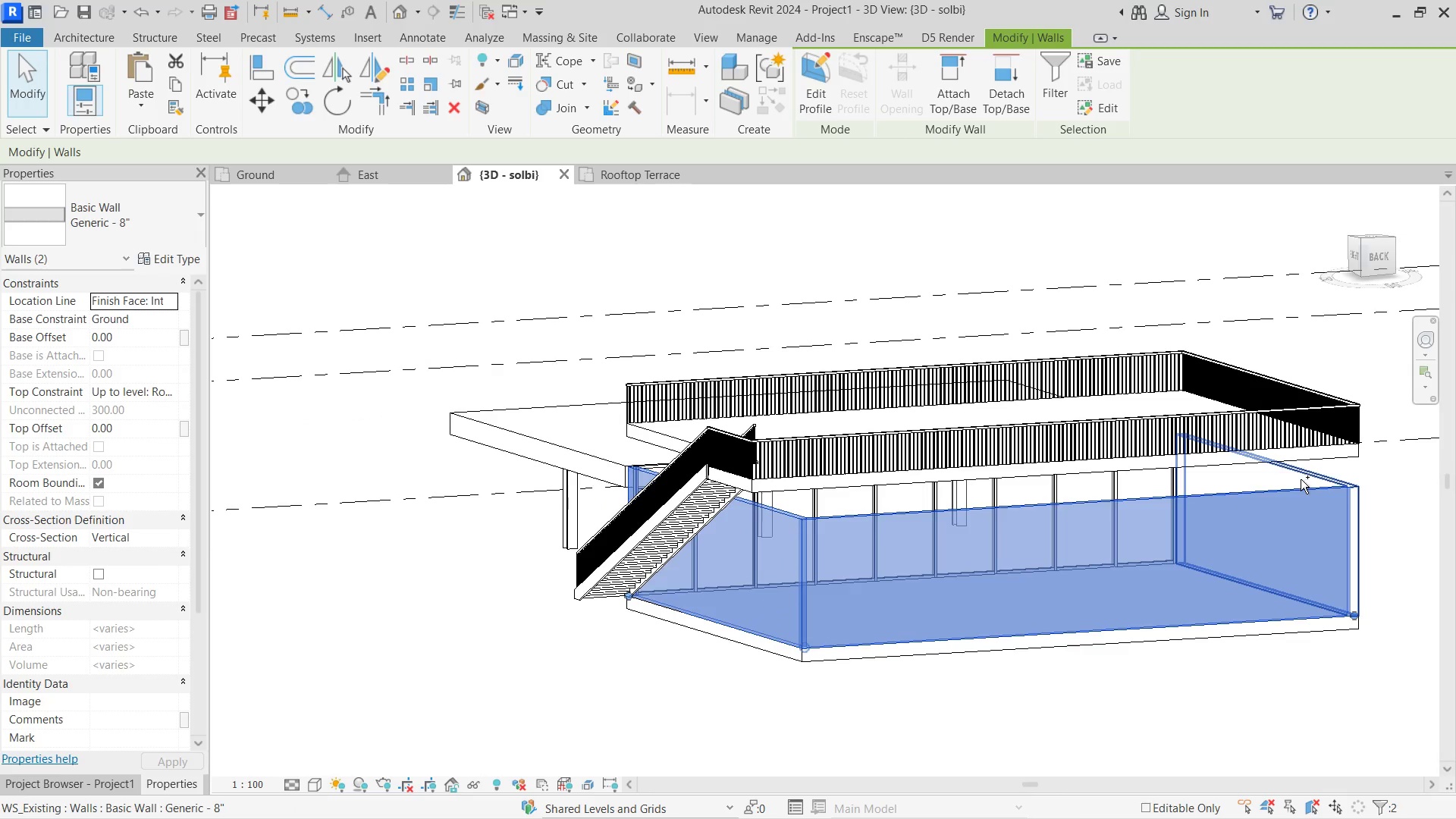 
hold_key(key=ShiftLeft, duration=2.81)
 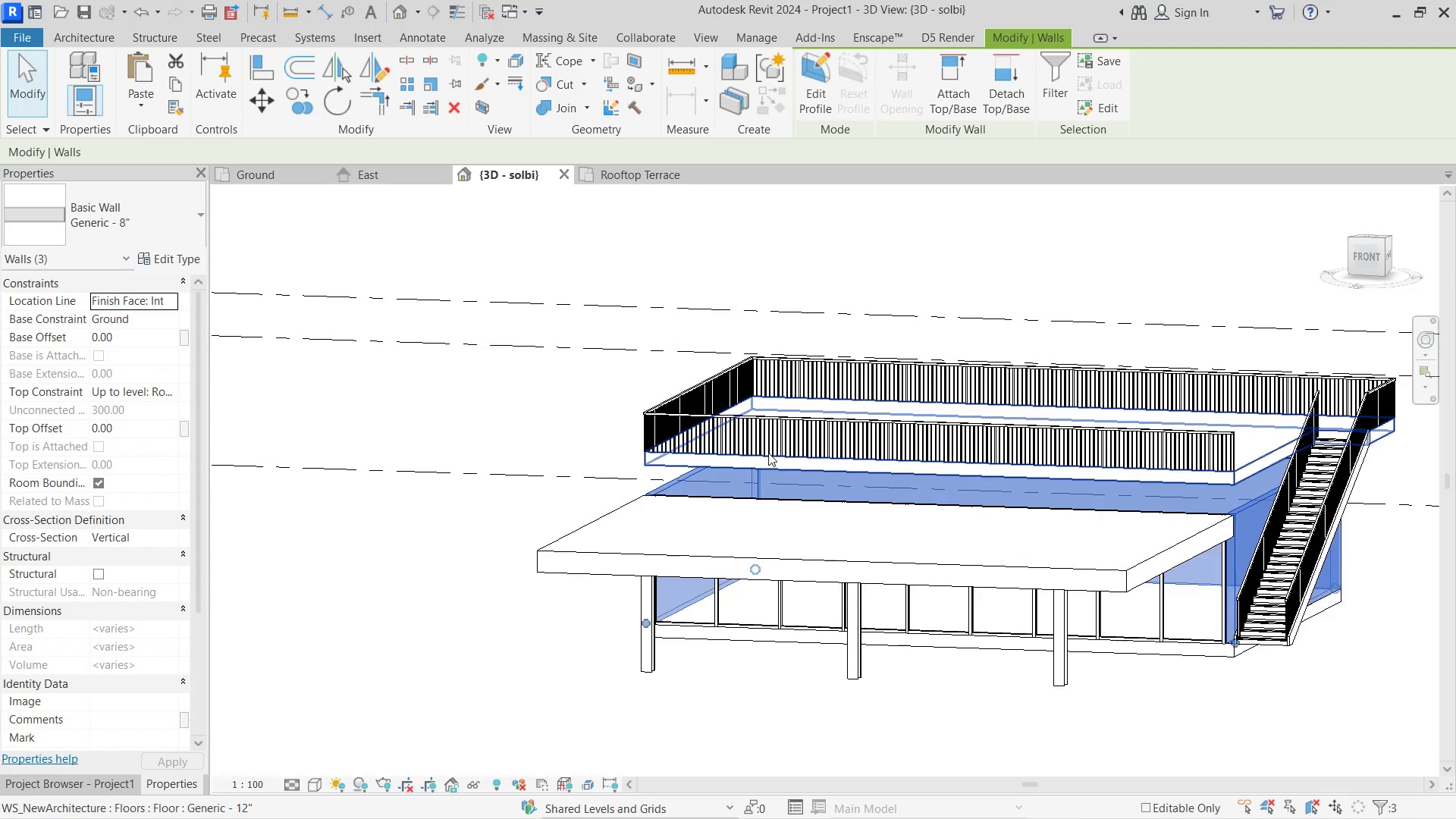 
hold_key(key=ShiftLeft, duration=0.86)
 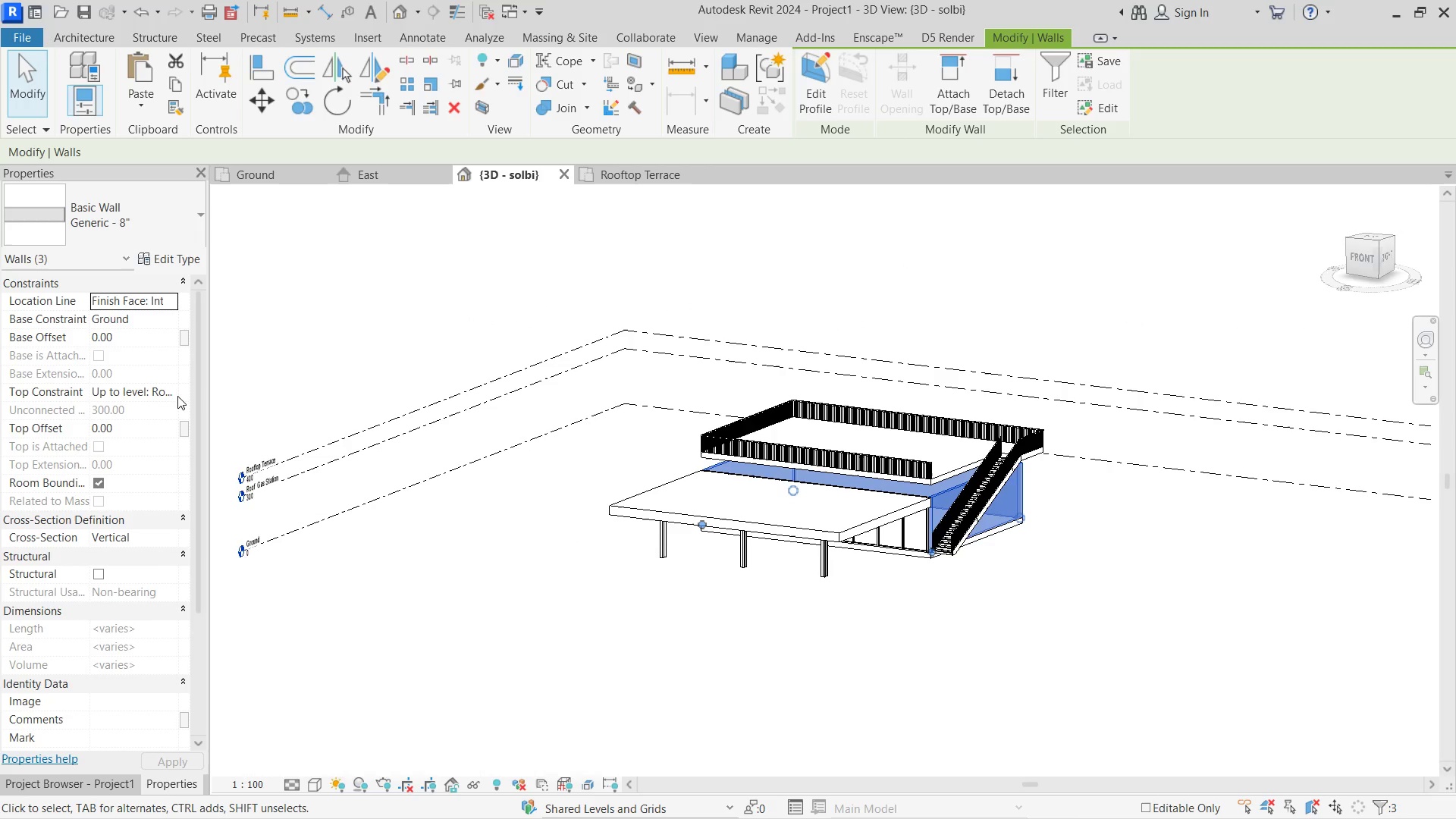 
scroll: coordinate [757, 464], scroll_direction: down, amount: 6.0
 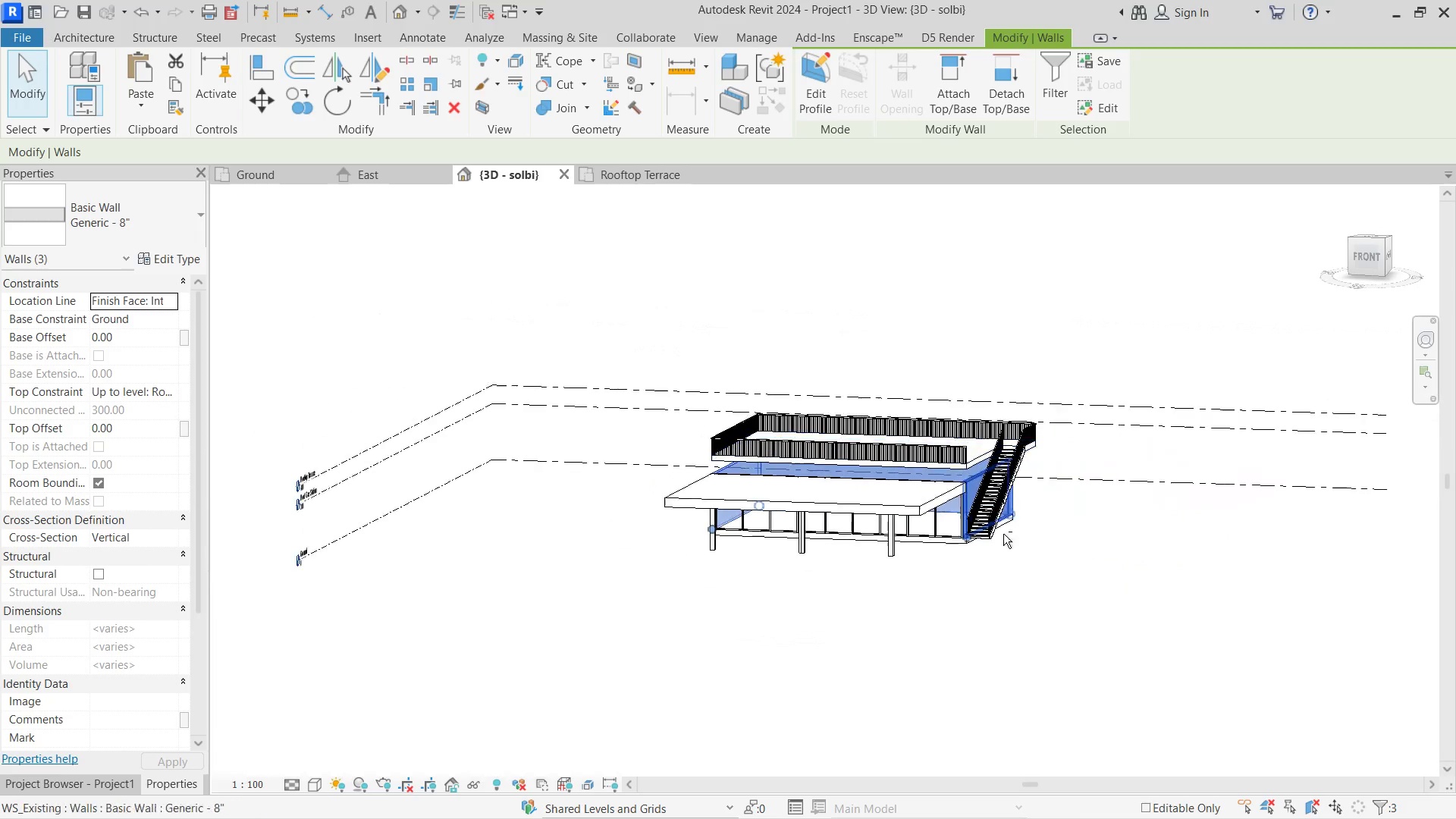 
left_click([177, 397])
 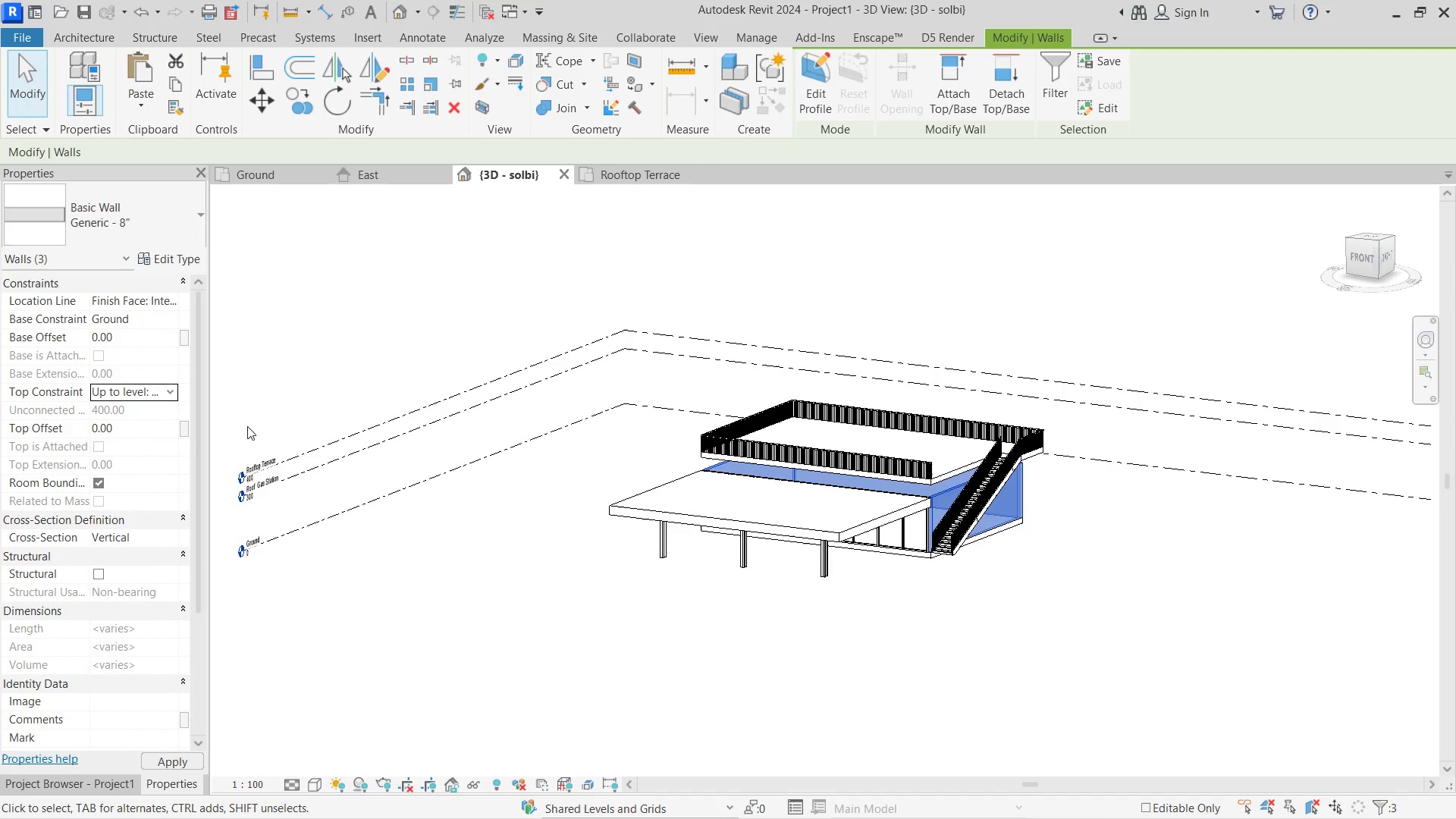 
double_click([397, 350])
 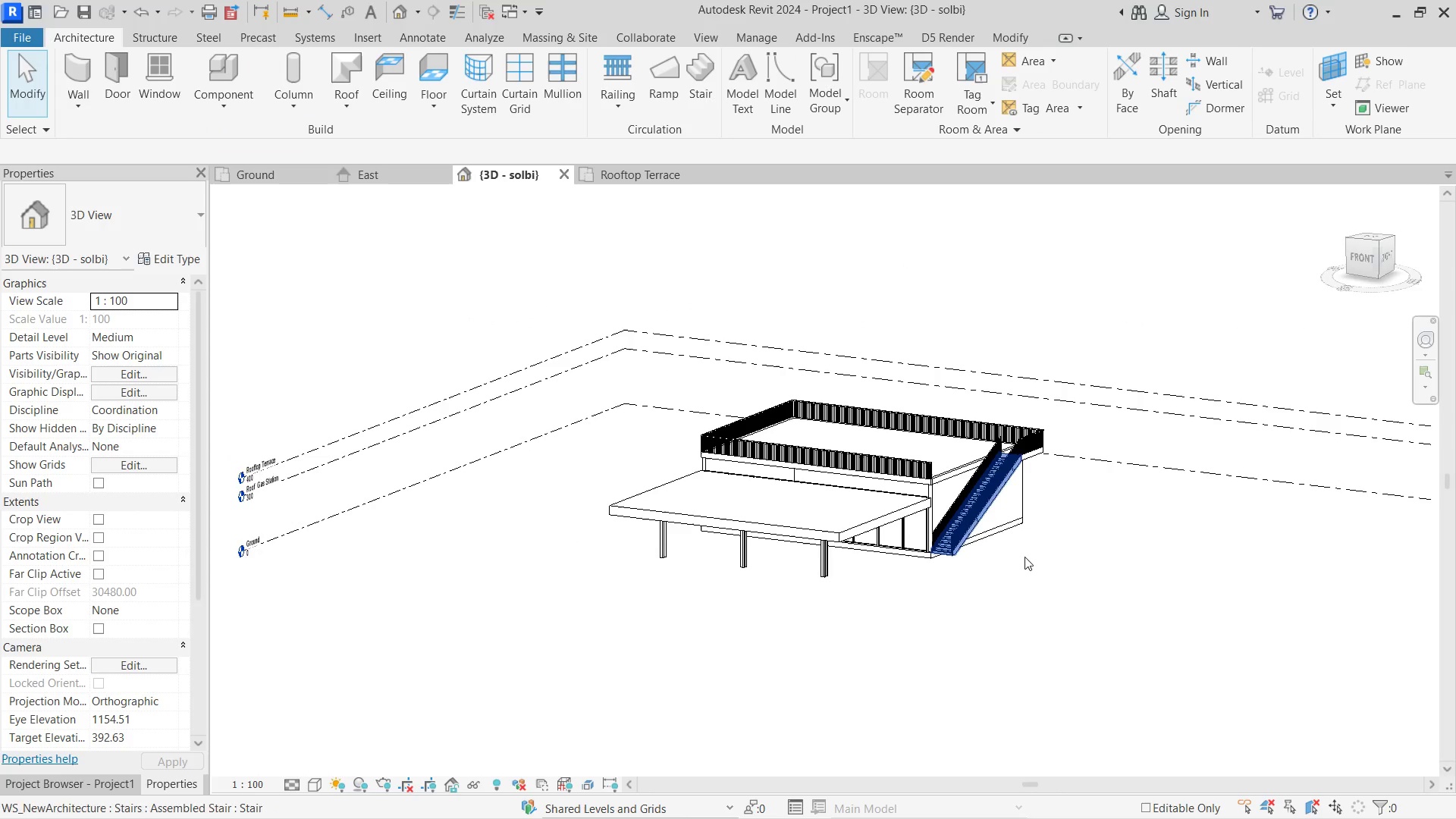 
hold_key(key=ShiftLeft, duration=0.48)
 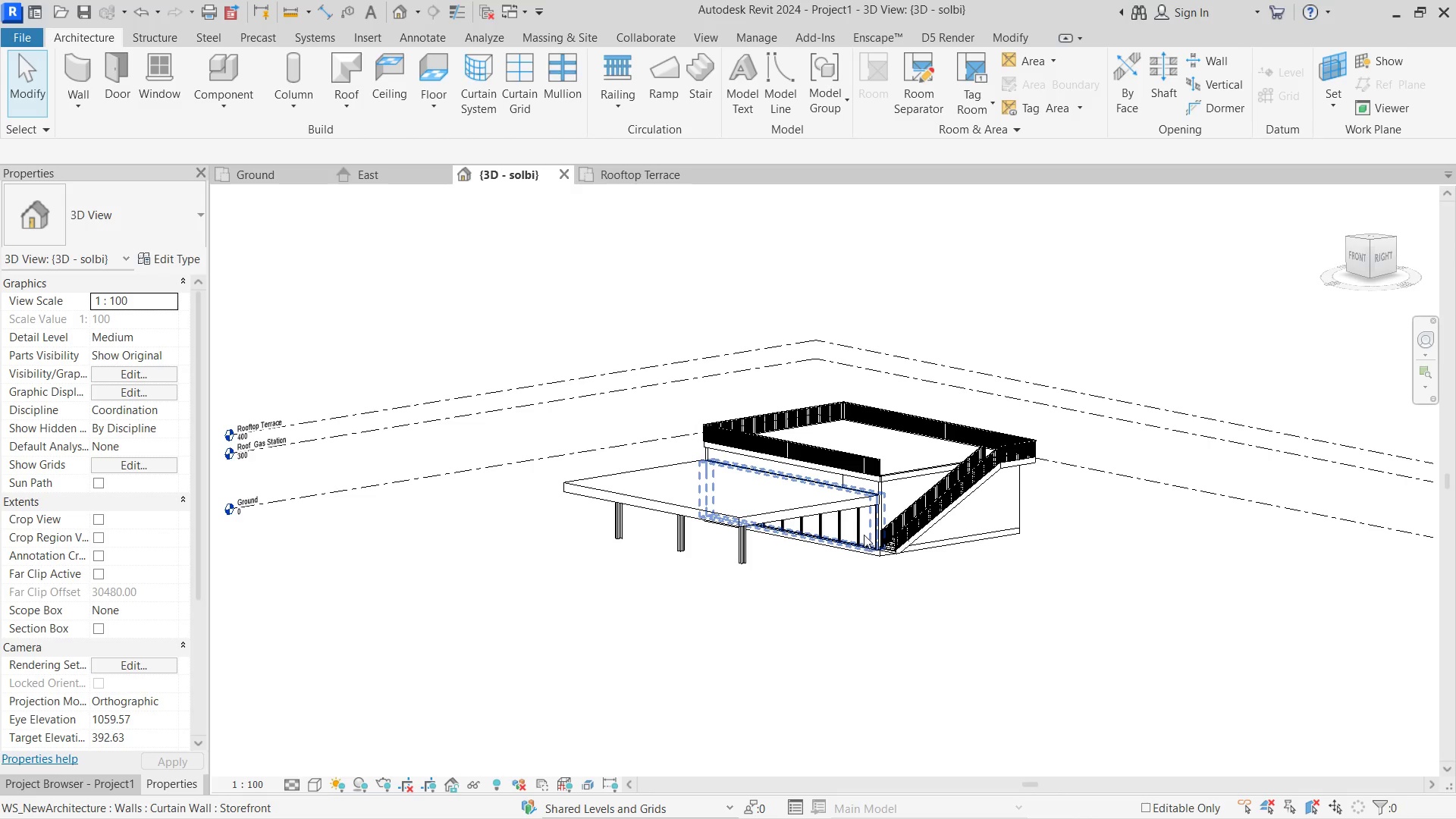 
left_click([864, 535])
 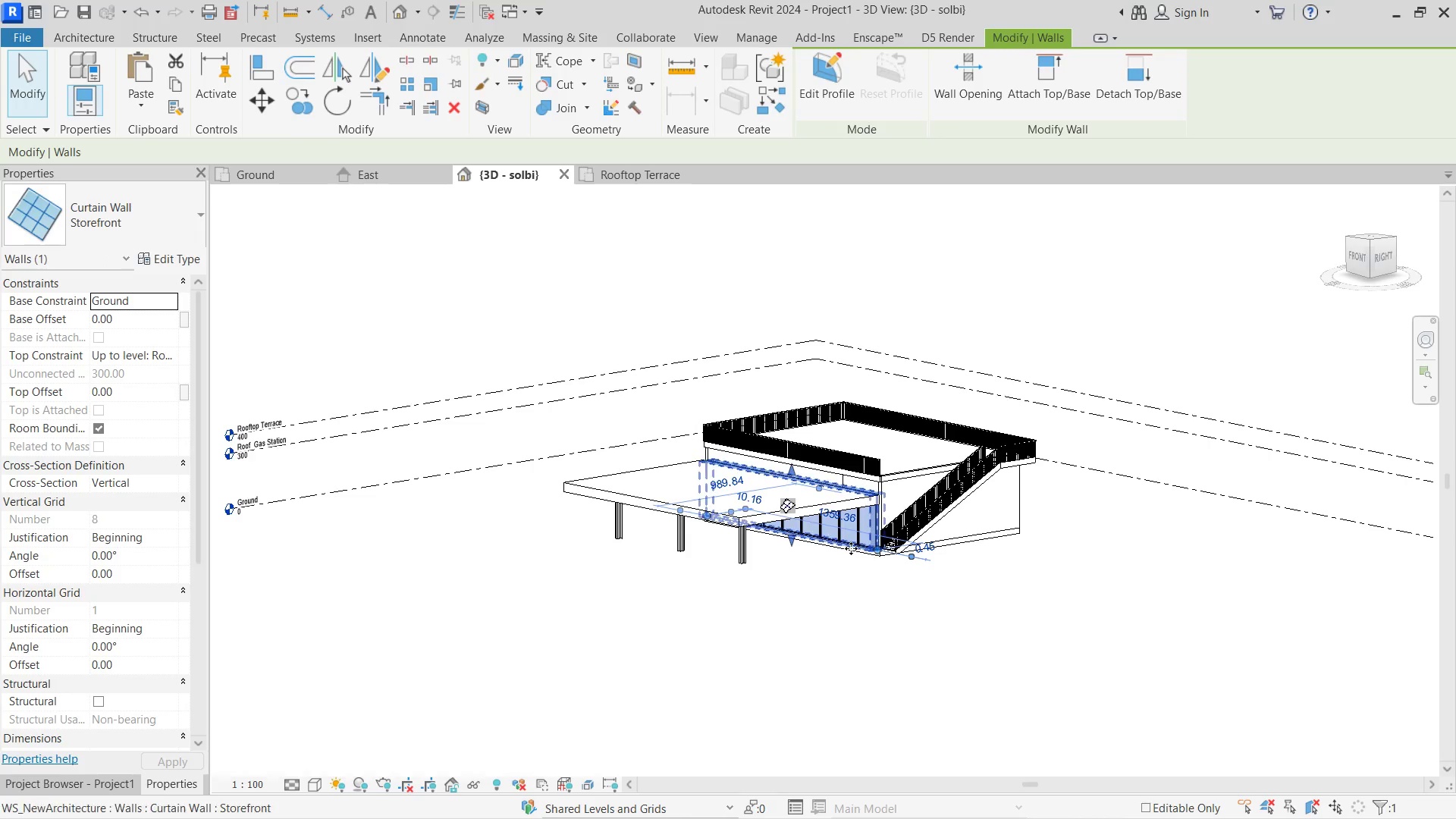 
scroll: coordinate [857, 548], scroll_direction: up, amount: 7.0
 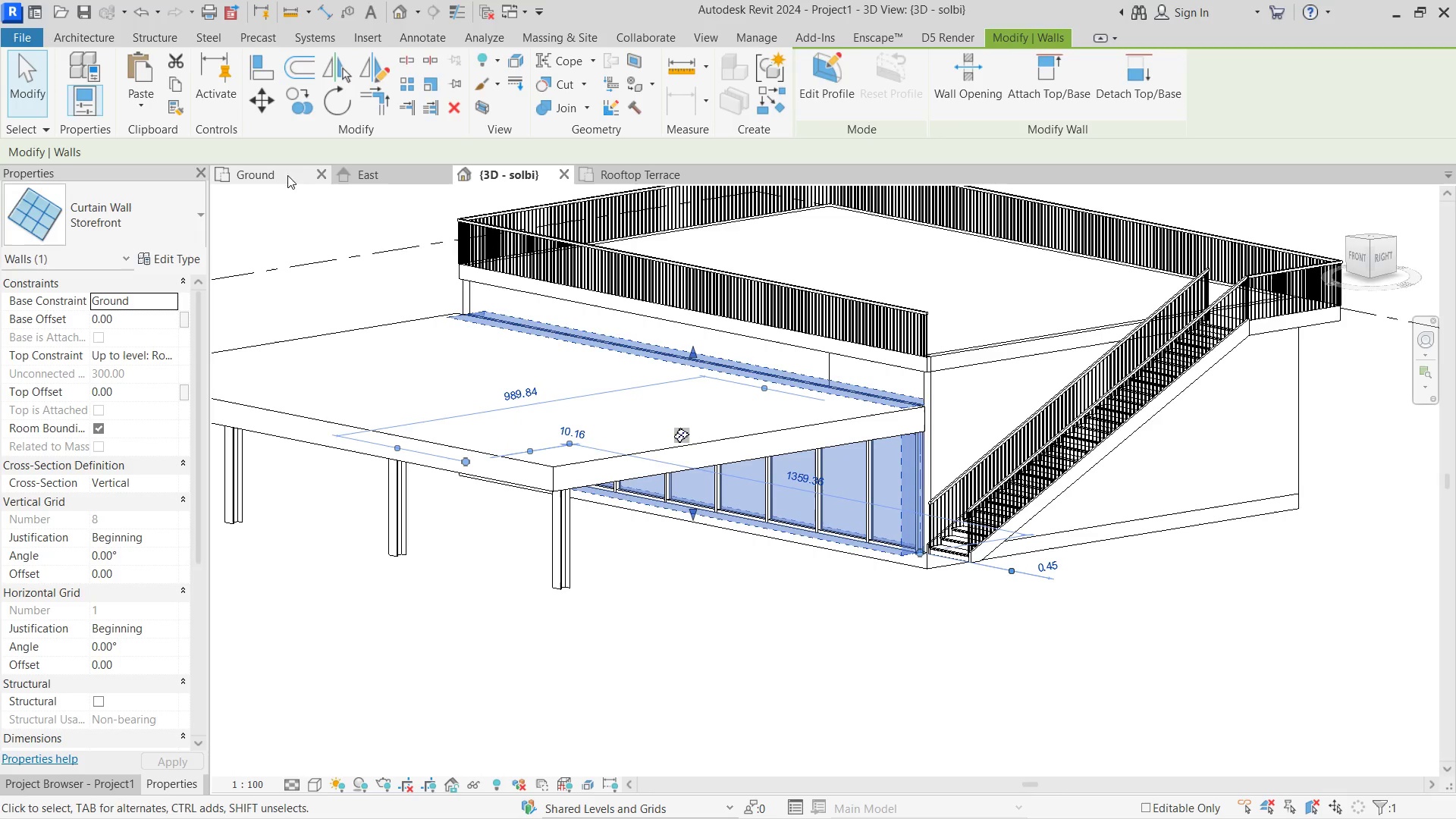 
left_click([265, 181])
 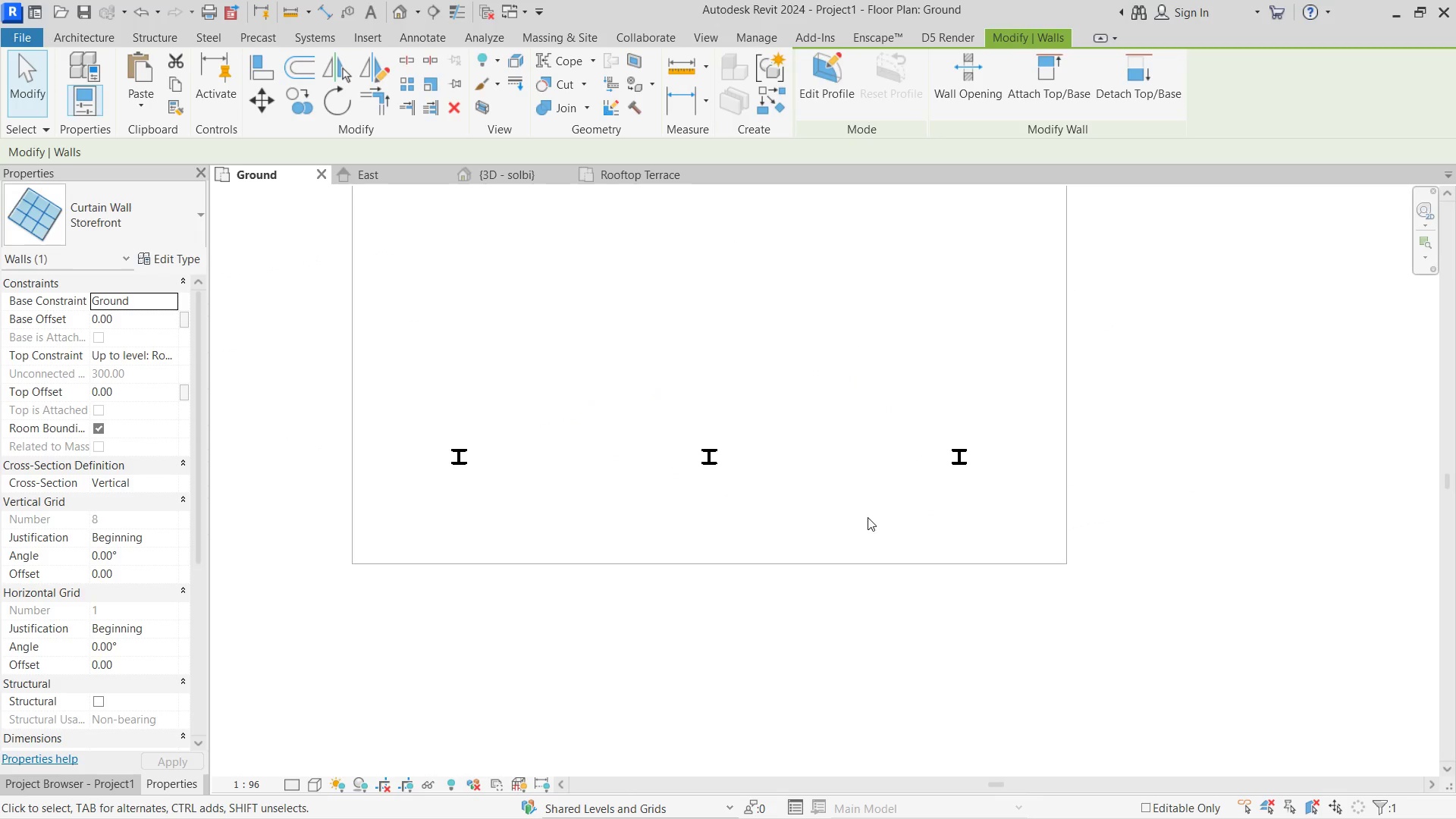 
scroll: coordinate [744, 489], scroll_direction: down, amount: 8.0
 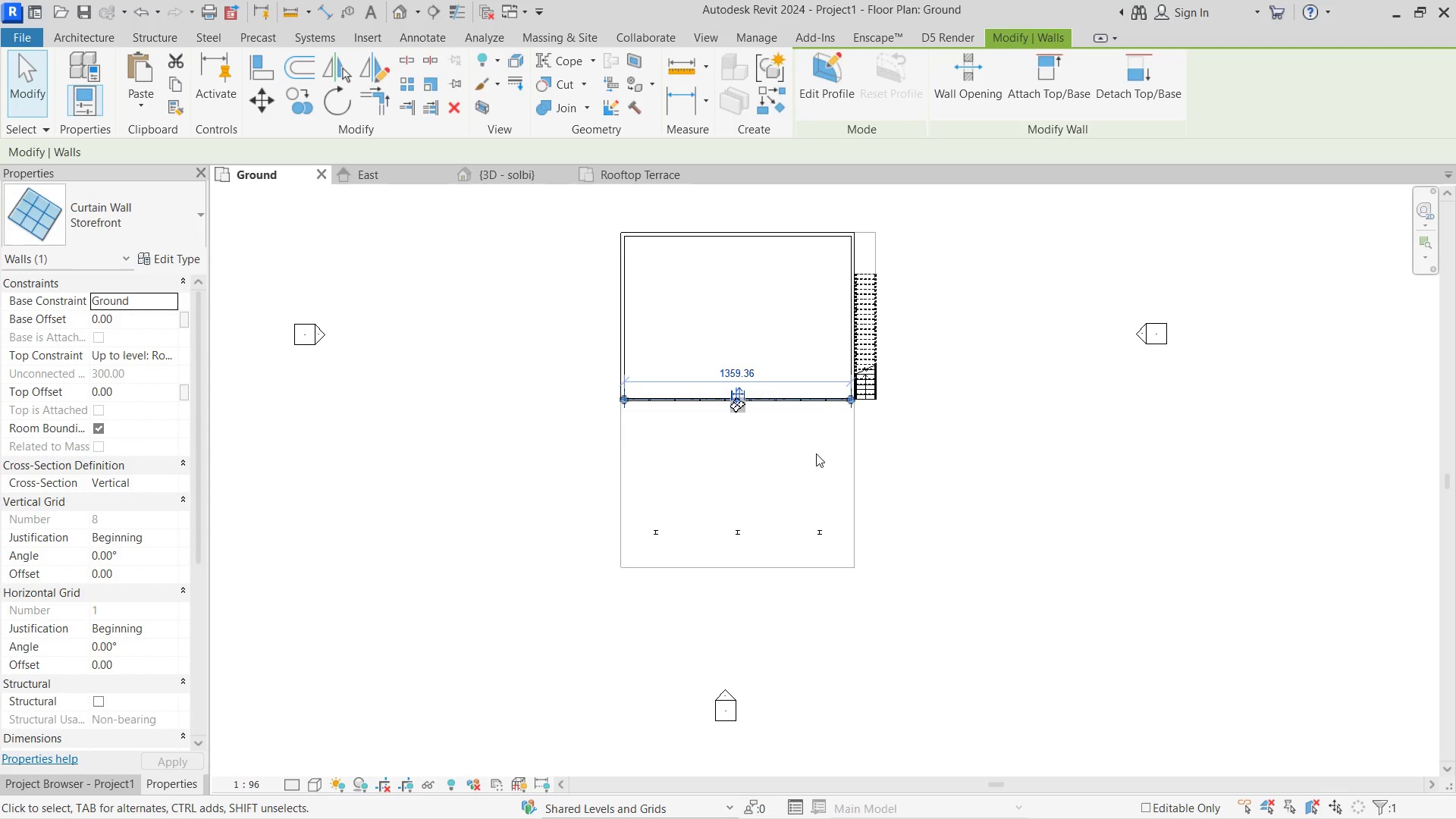 
scroll: coordinate [890, 415], scroll_direction: up, amount: 6.0
 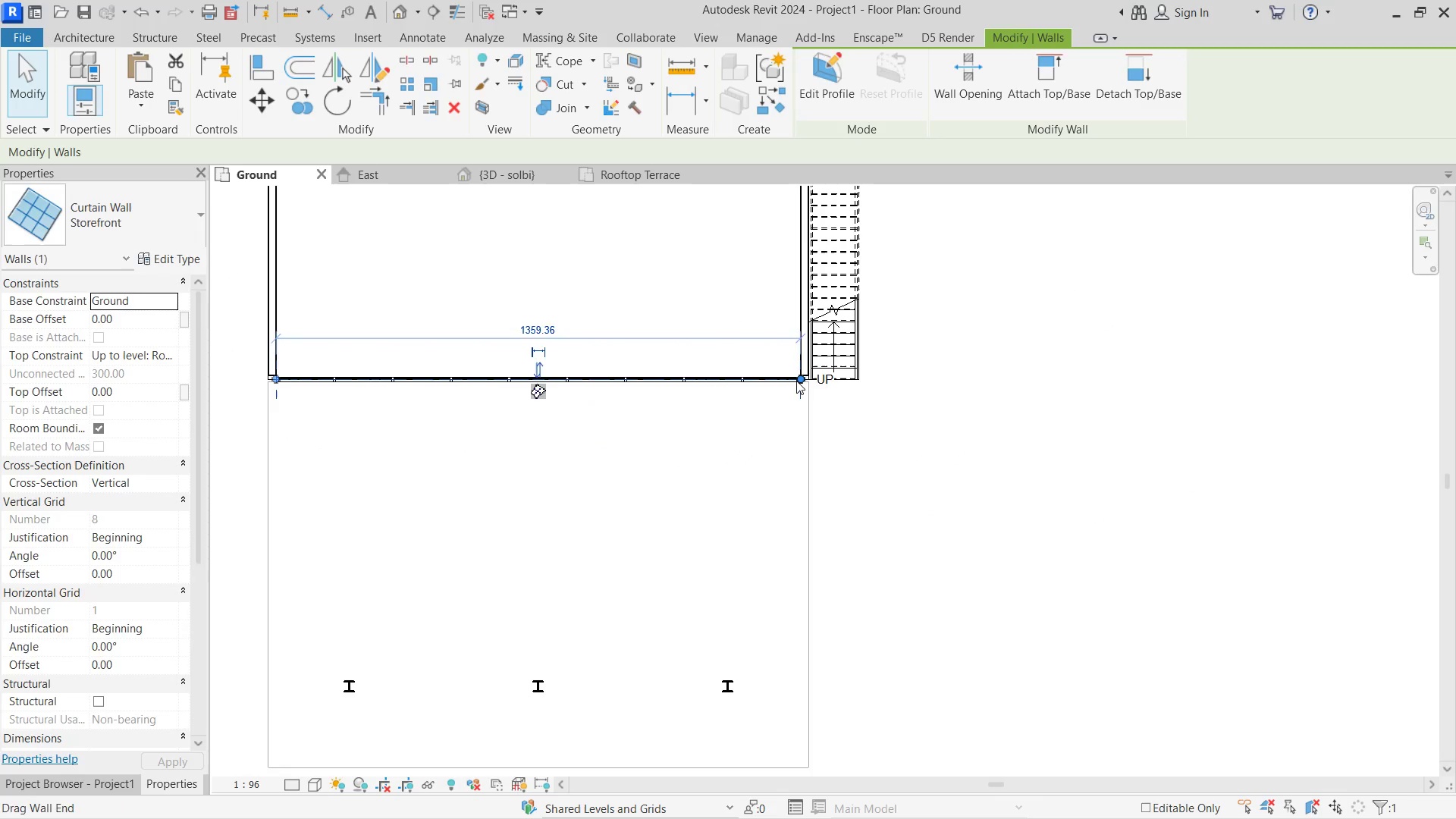 
left_click_drag(start_coordinate=[796, 381], to_coordinate=[742, 379])
 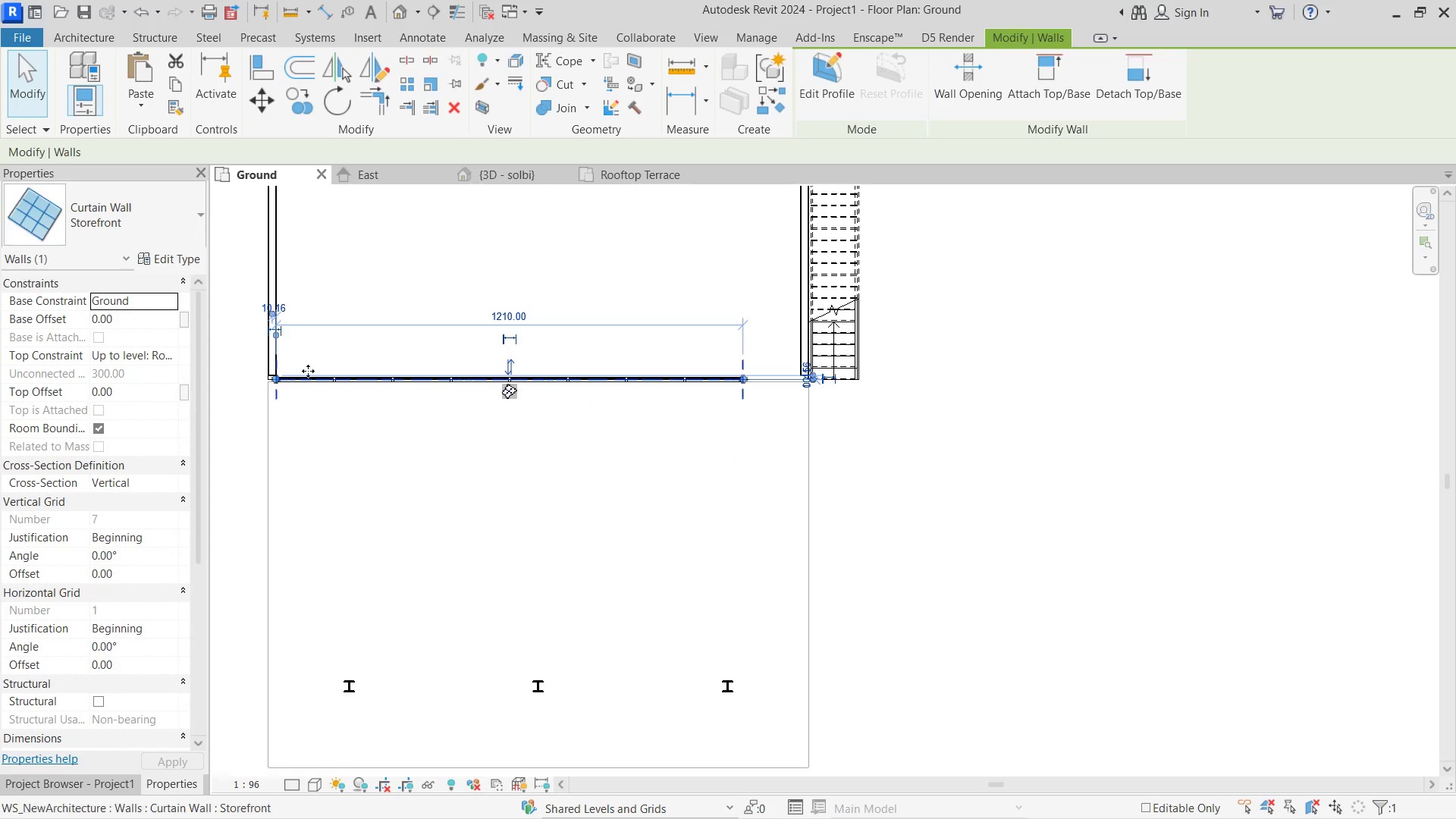 
hold_key(key=ControlLeft, duration=2.5)
 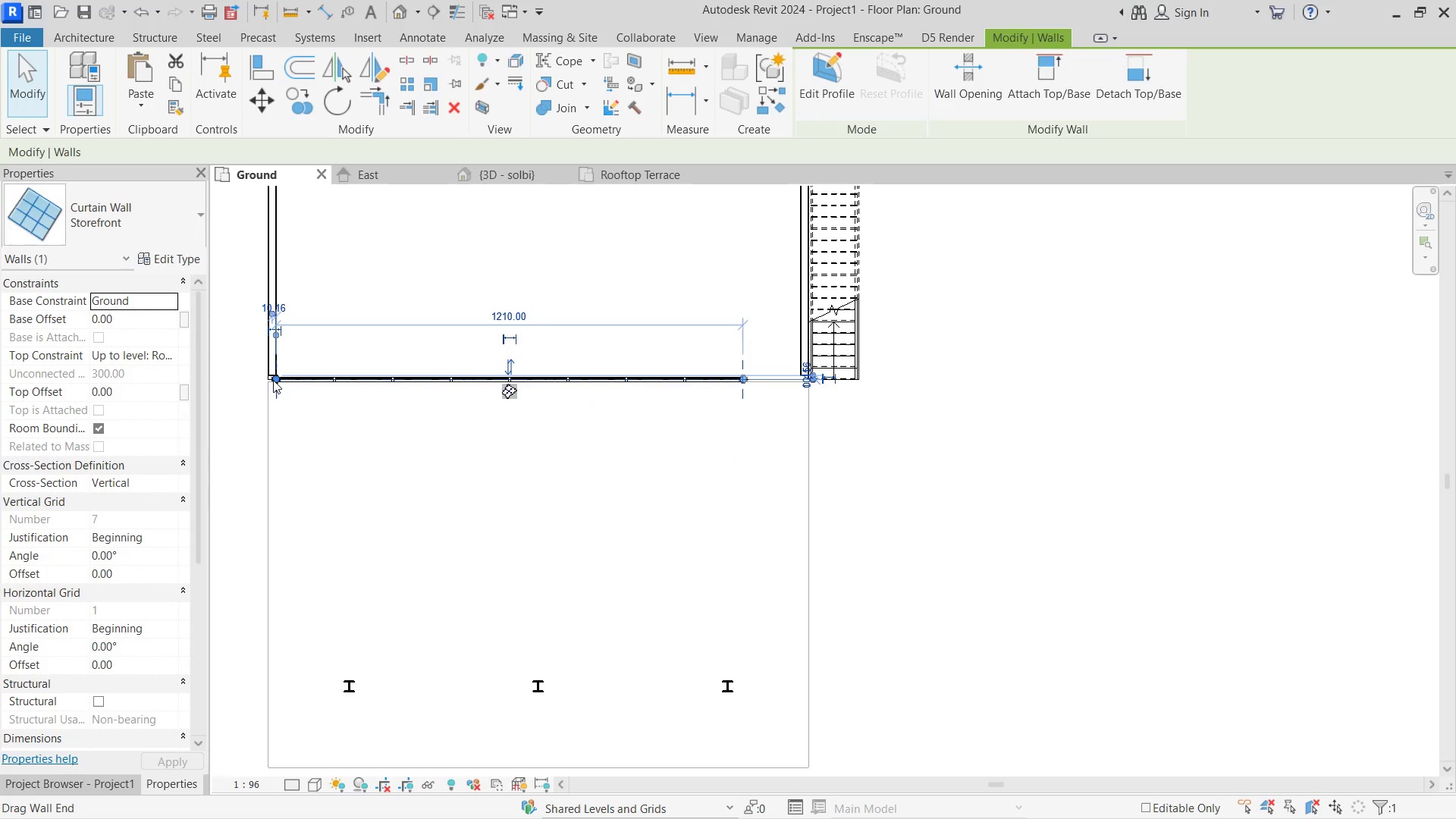 
left_click_drag(start_coordinate=[274, 380], to_coordinate=[334, 381])
 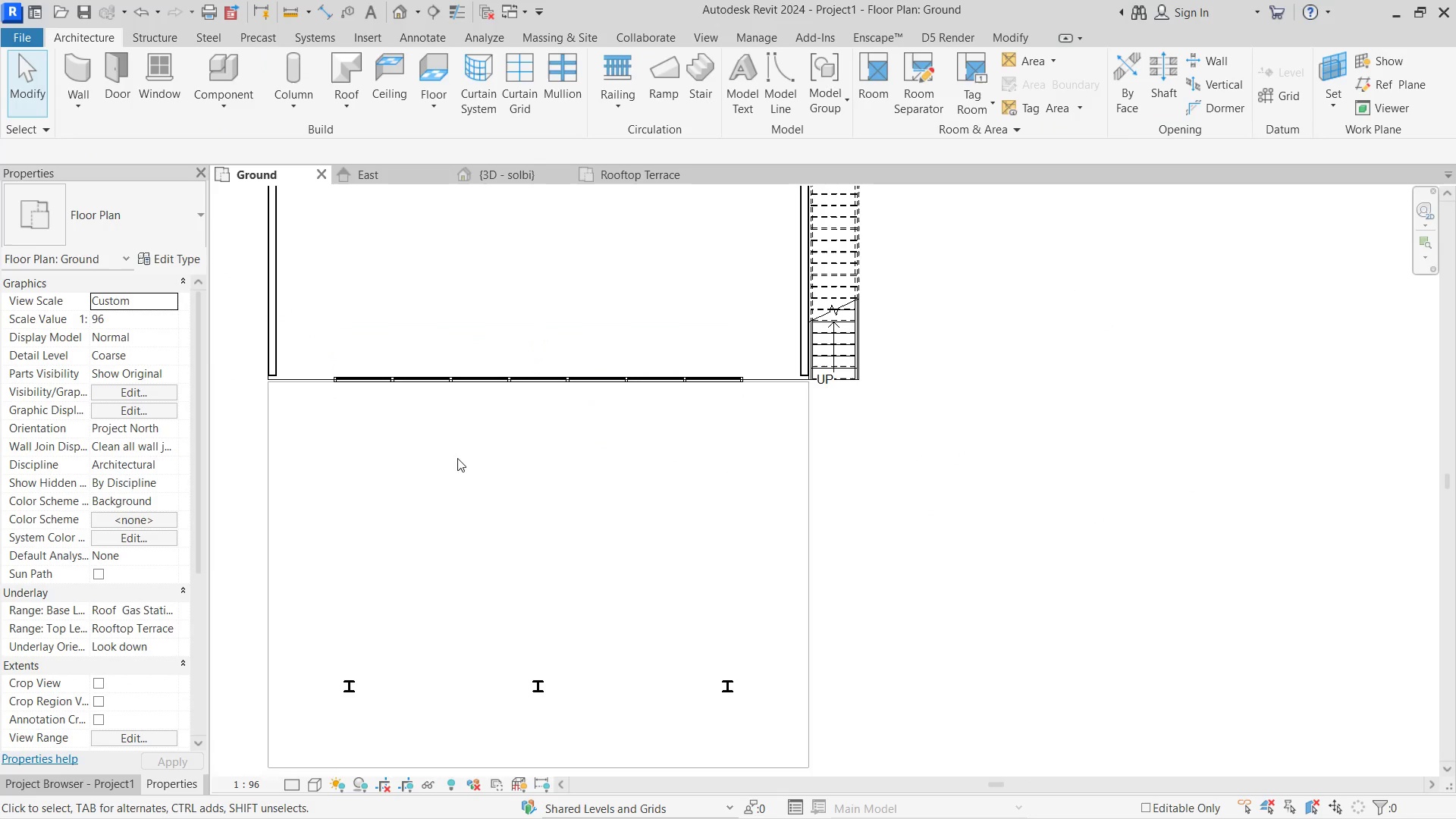 
hold_key(key=ShiftLeft, duration=1.23)
 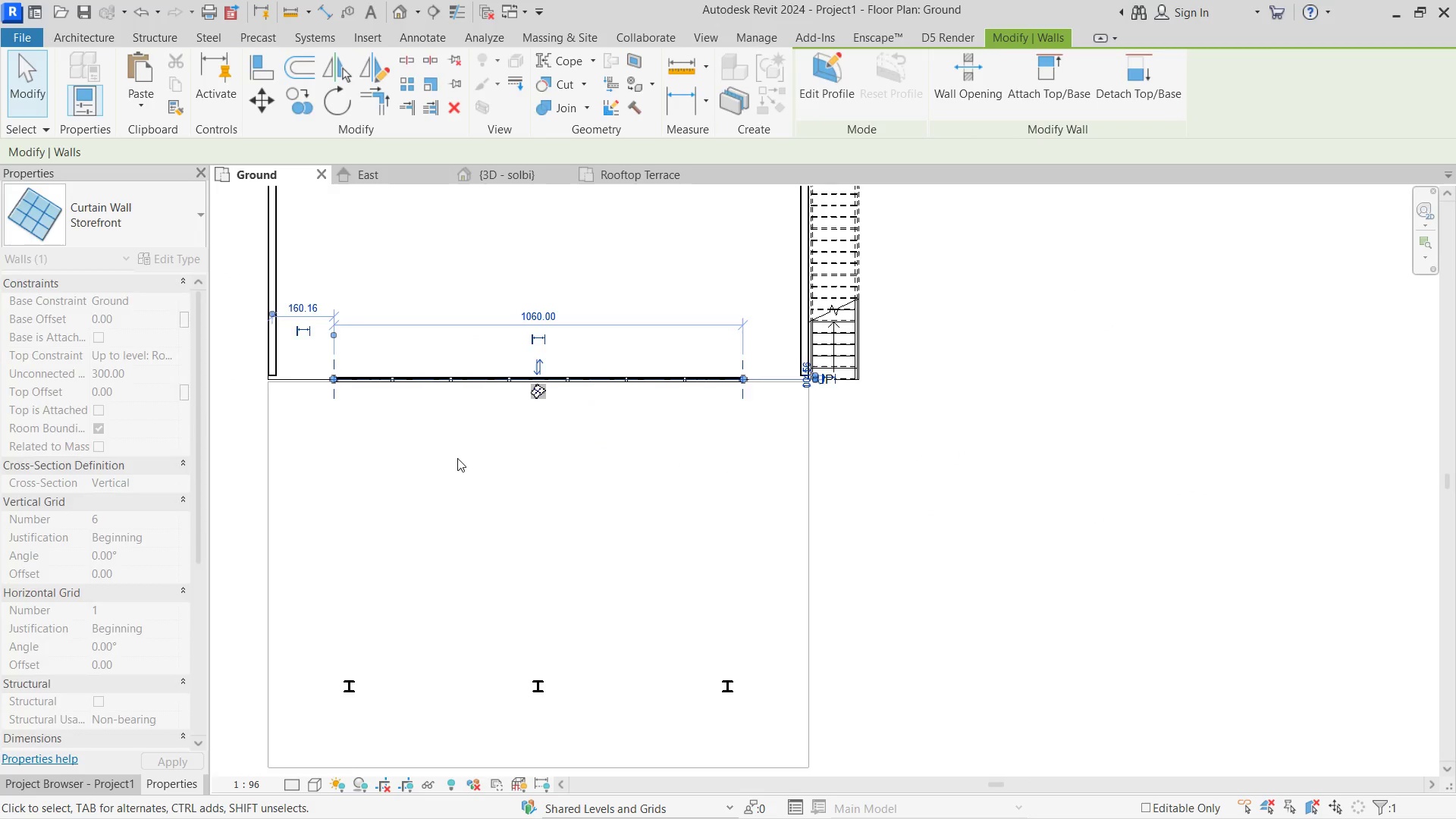 
left_click([457, 458])
 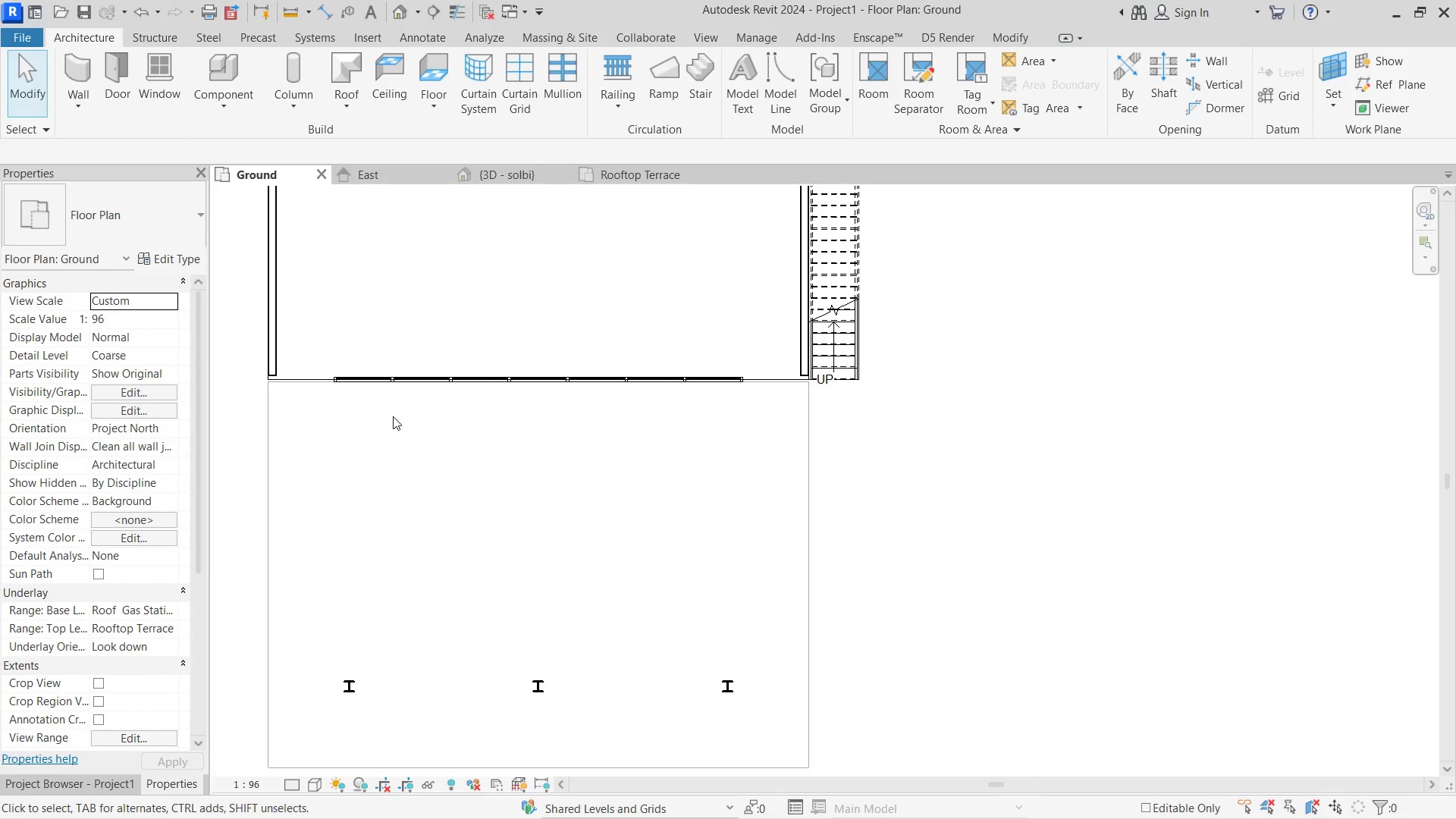 
type(wa)
 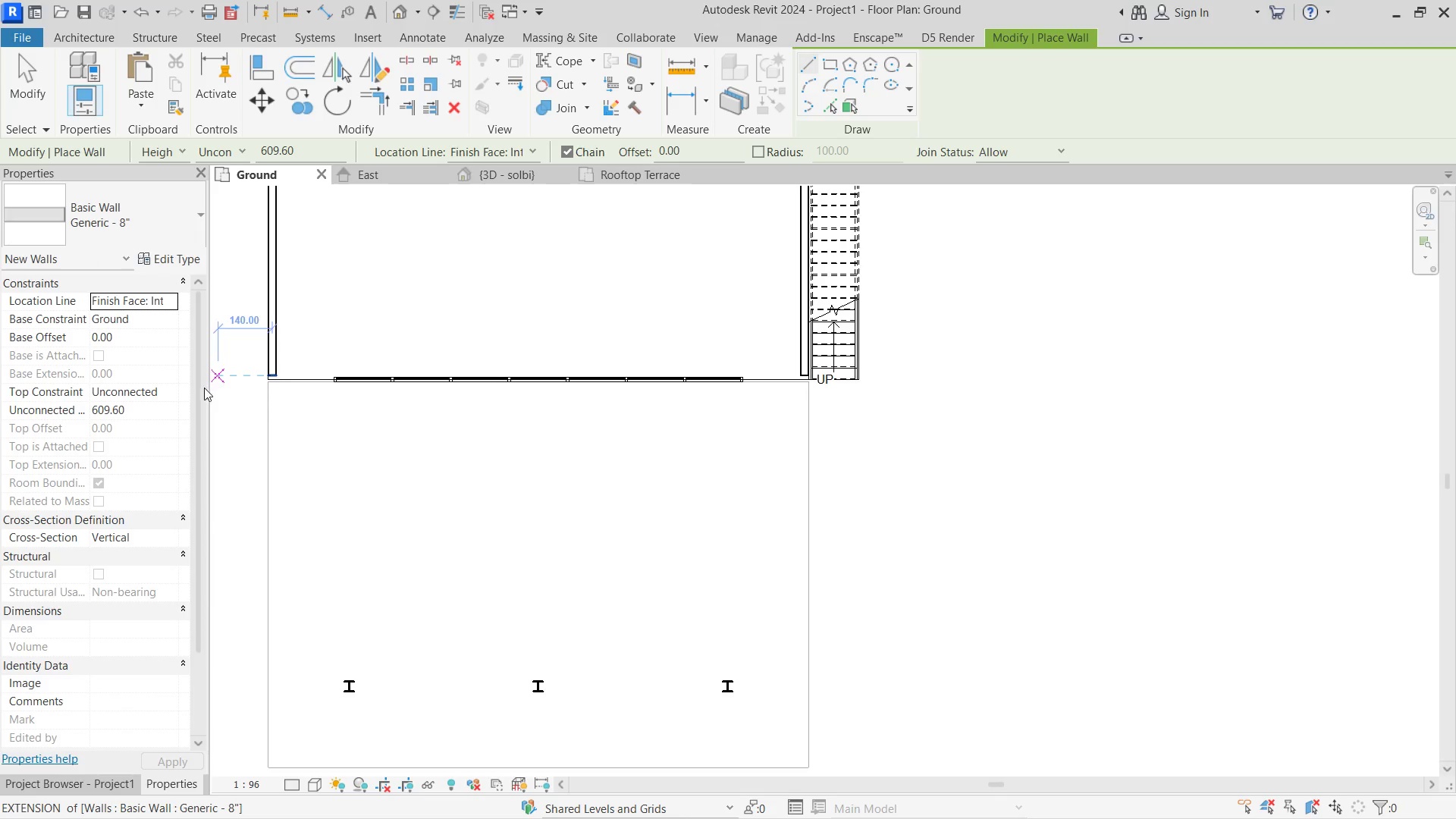 
left_click([170, 385])
 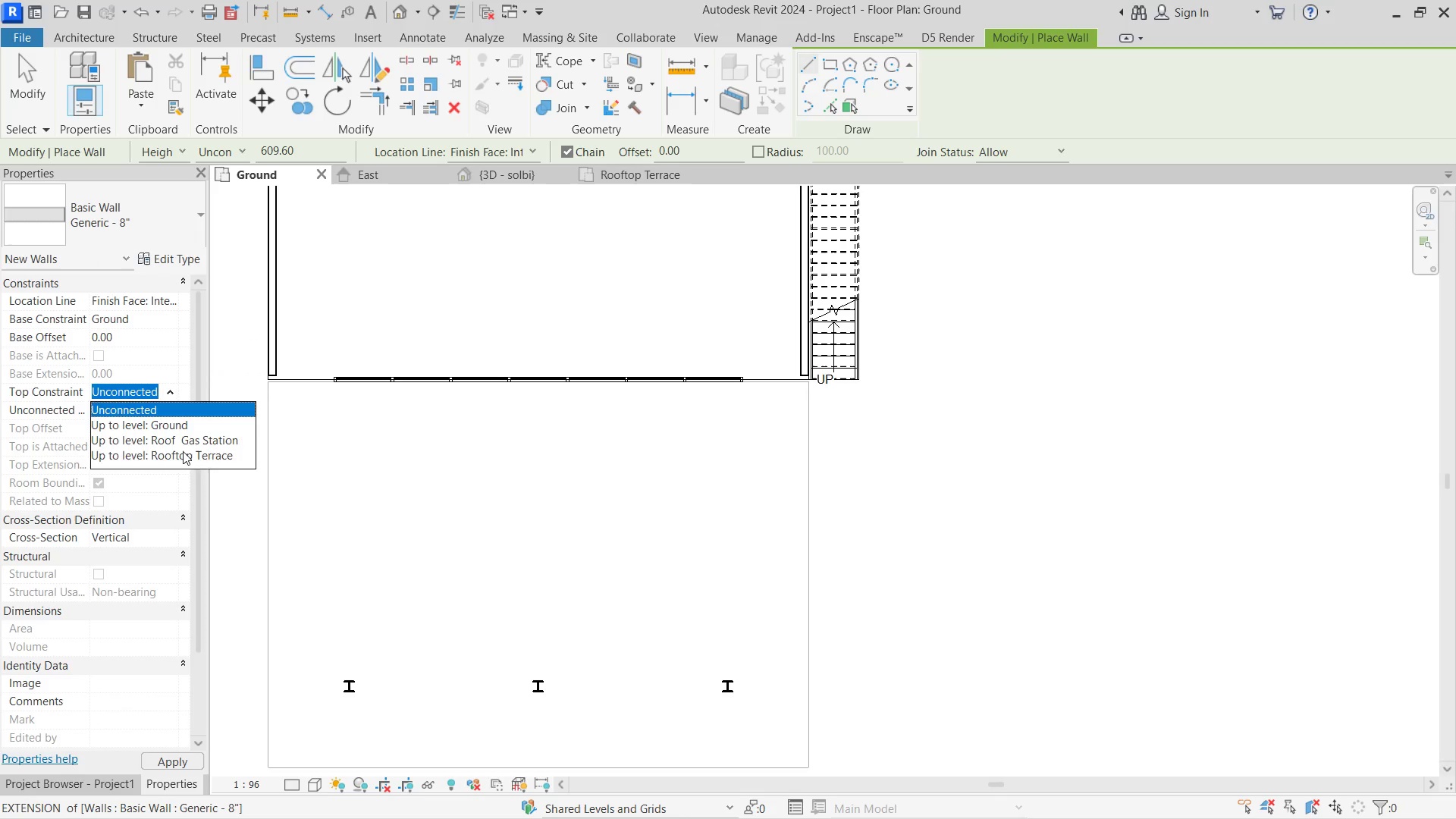 
left_click([183, 451])
 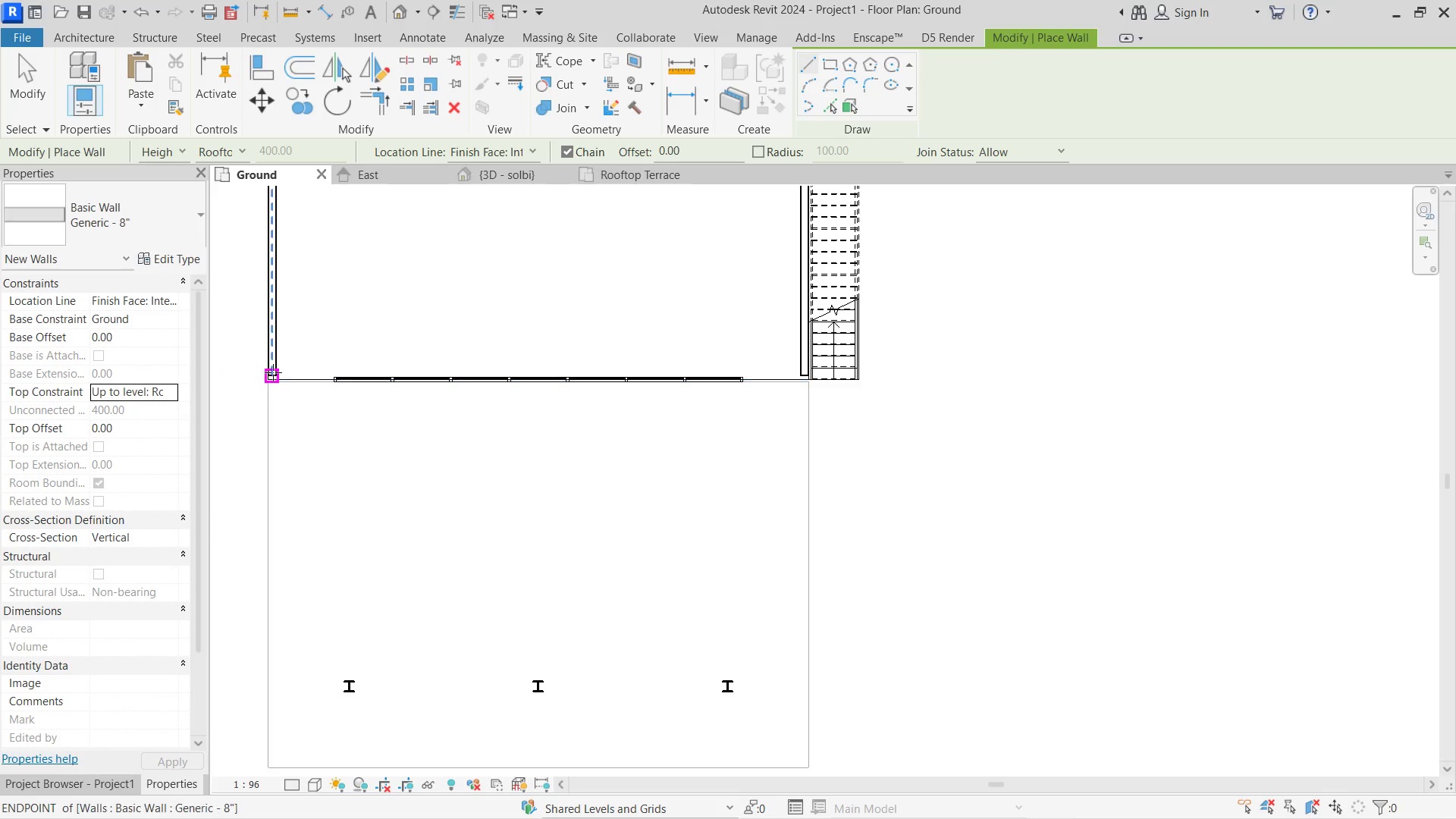 
left_click([274, 371])
 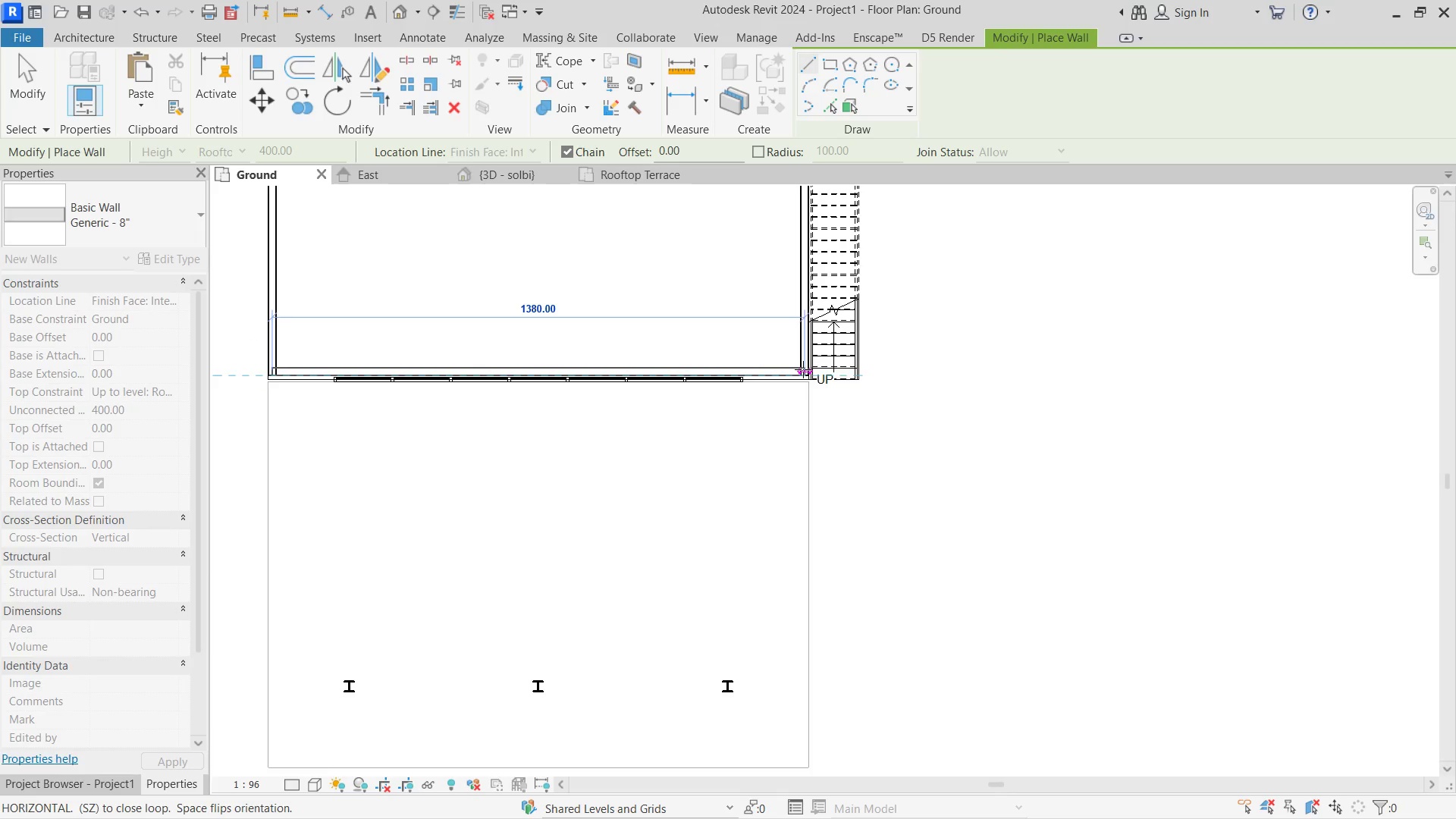 
key(Escape)
 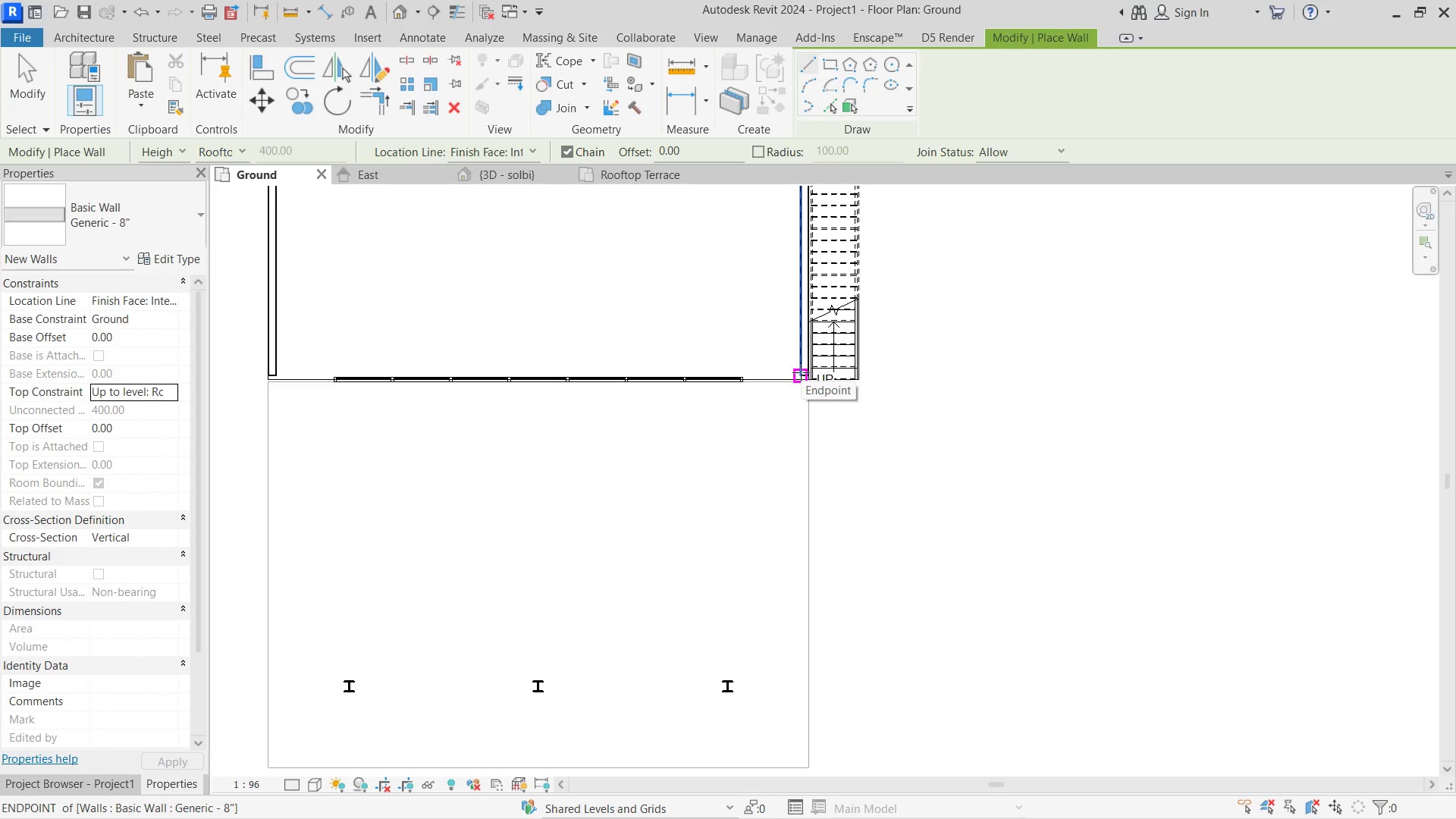 
left_click([806, 372])
 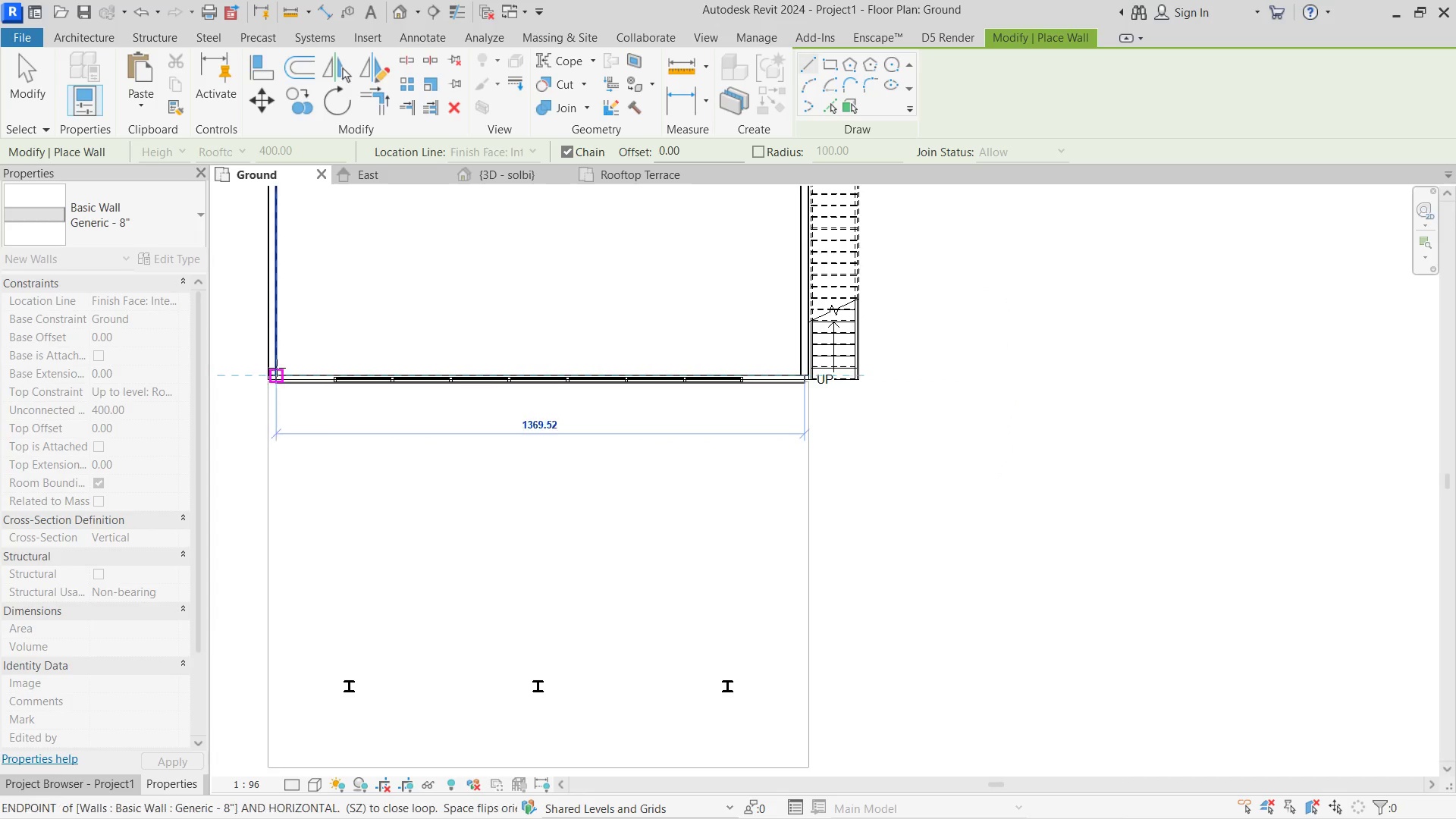 
left_click([277, 368])
 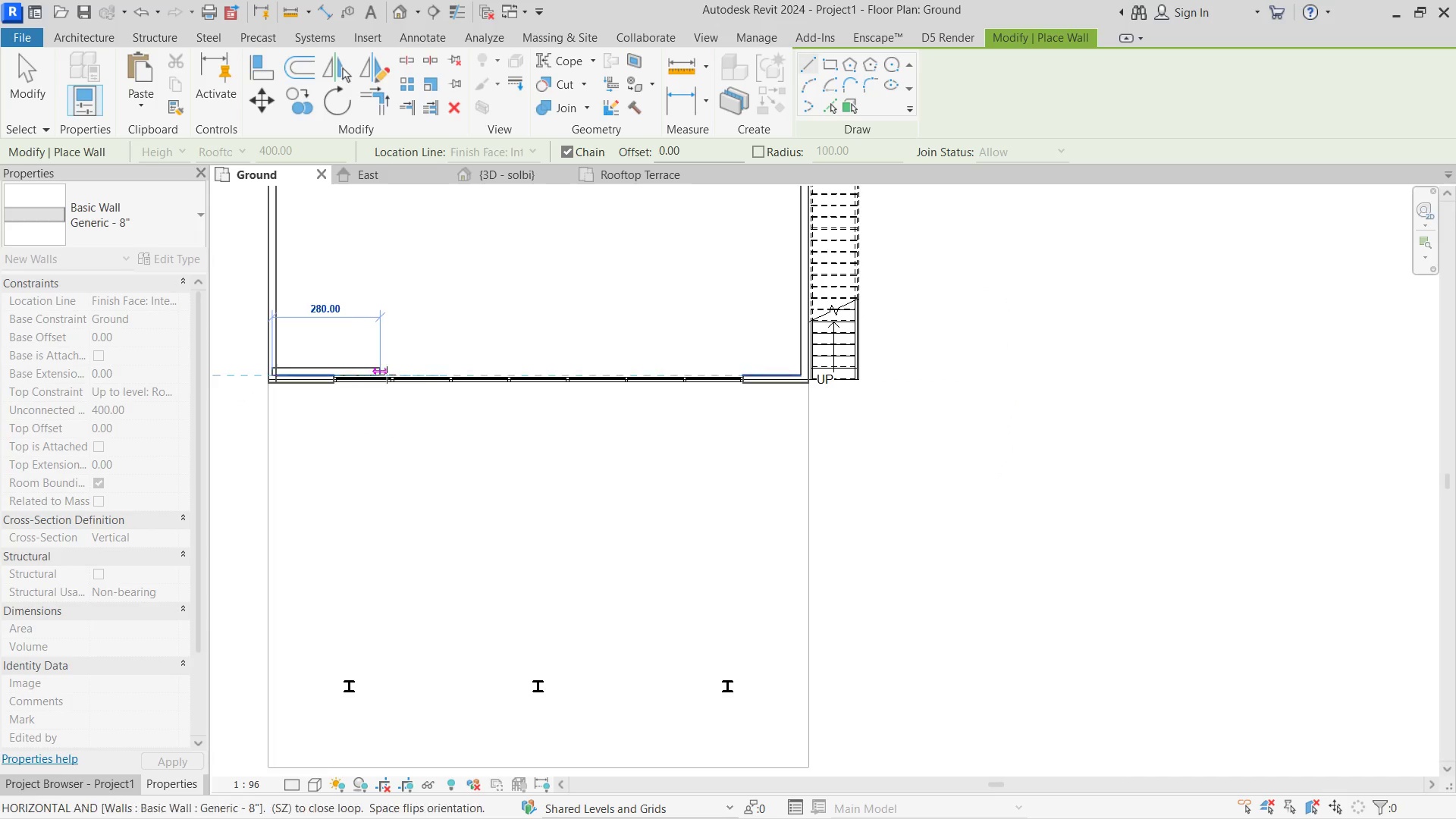 
key(Escape)
 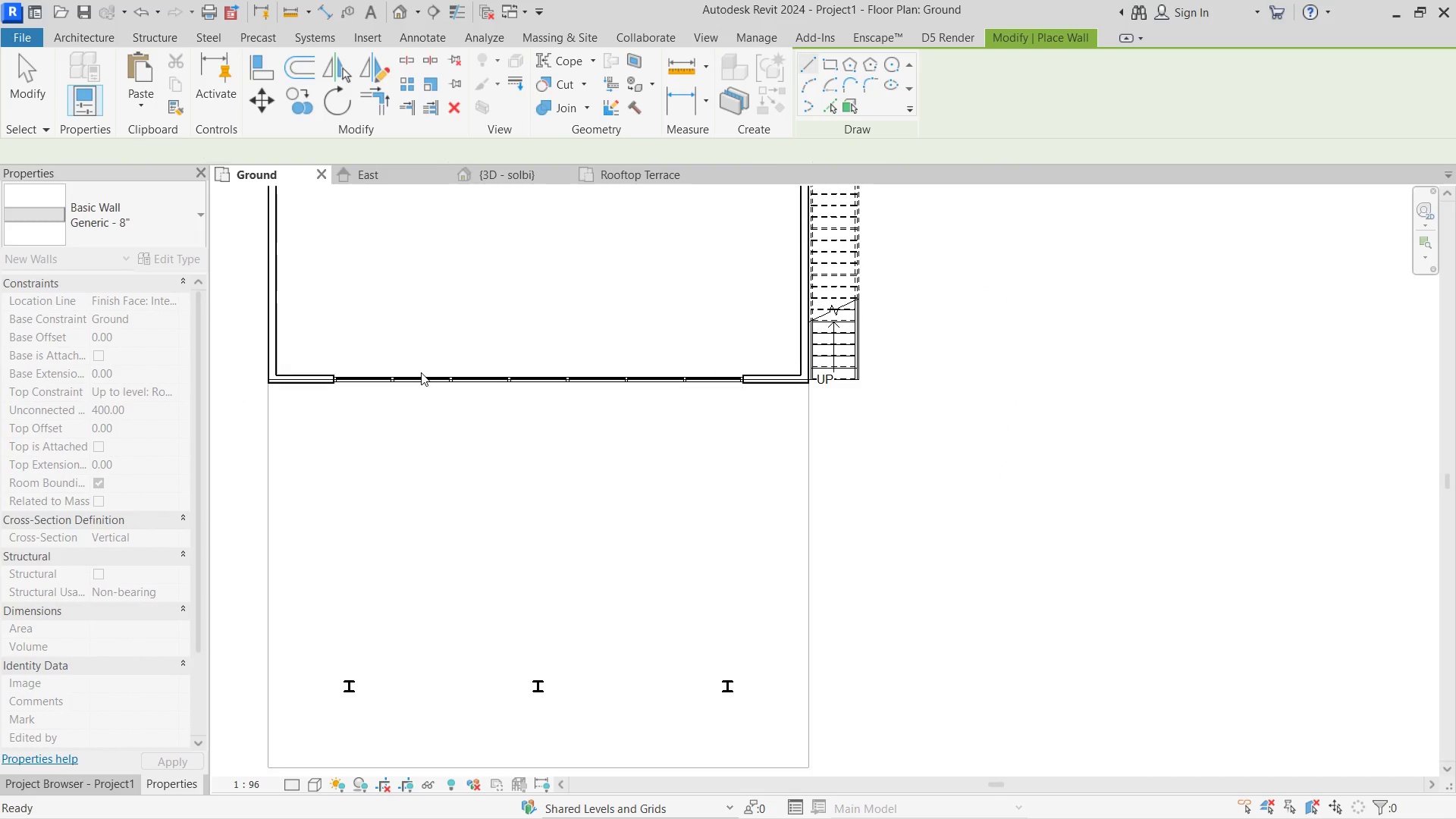 
key(Escape)
 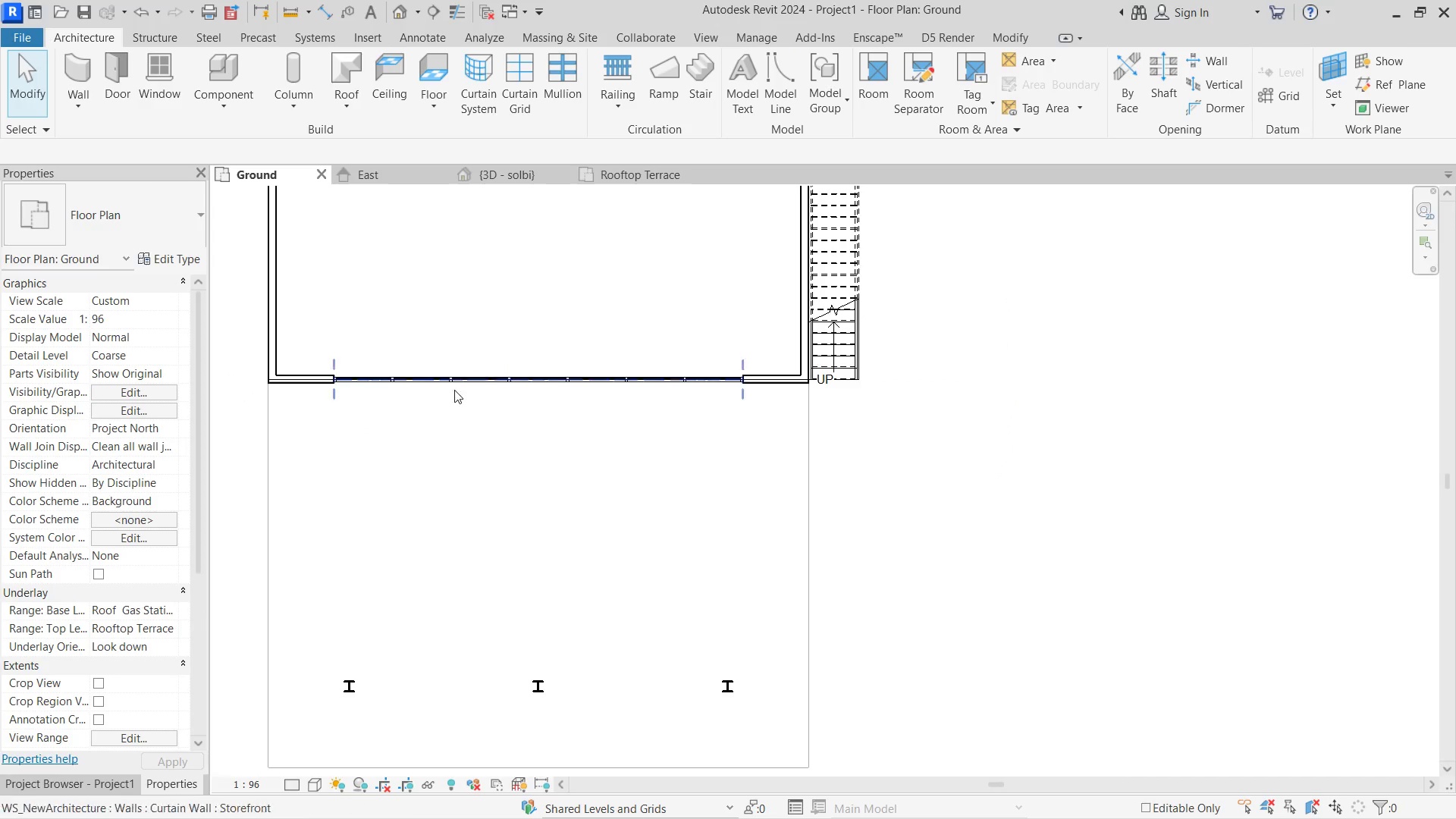 
left_click([493, 176])
 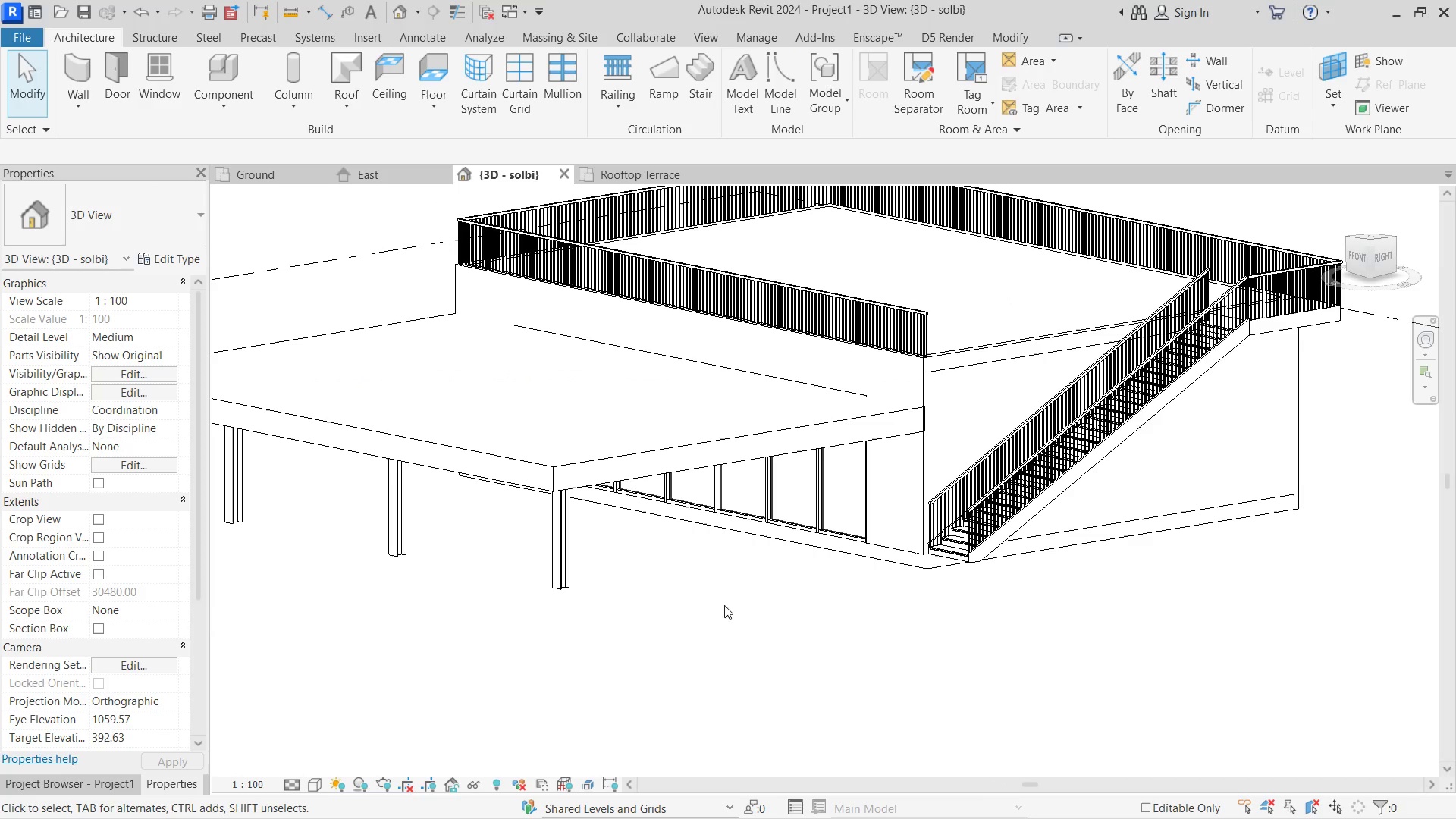 
hold_key(key=ShiftLeft, duration=0.52)
 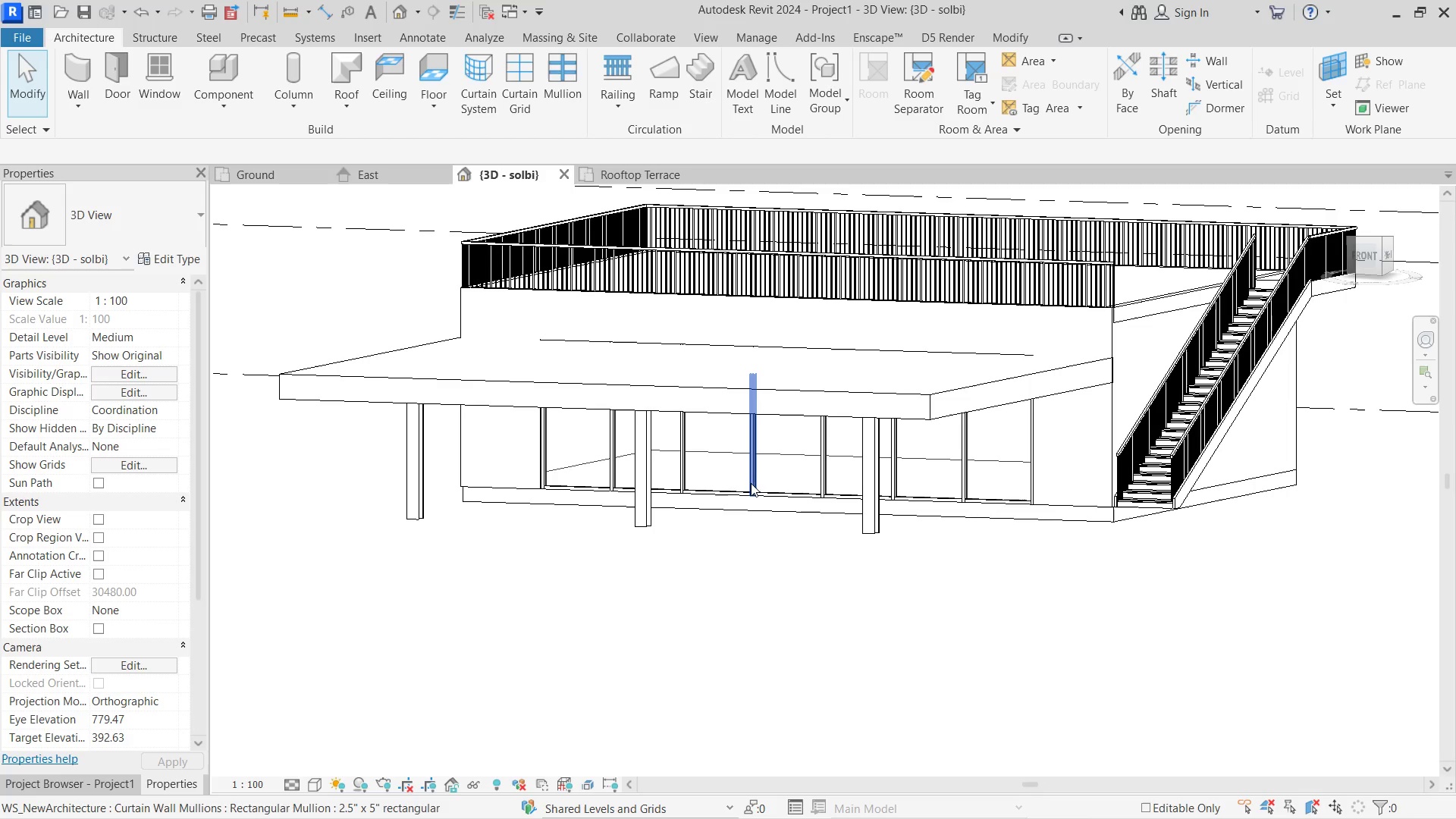 
left_click([766, 488])
 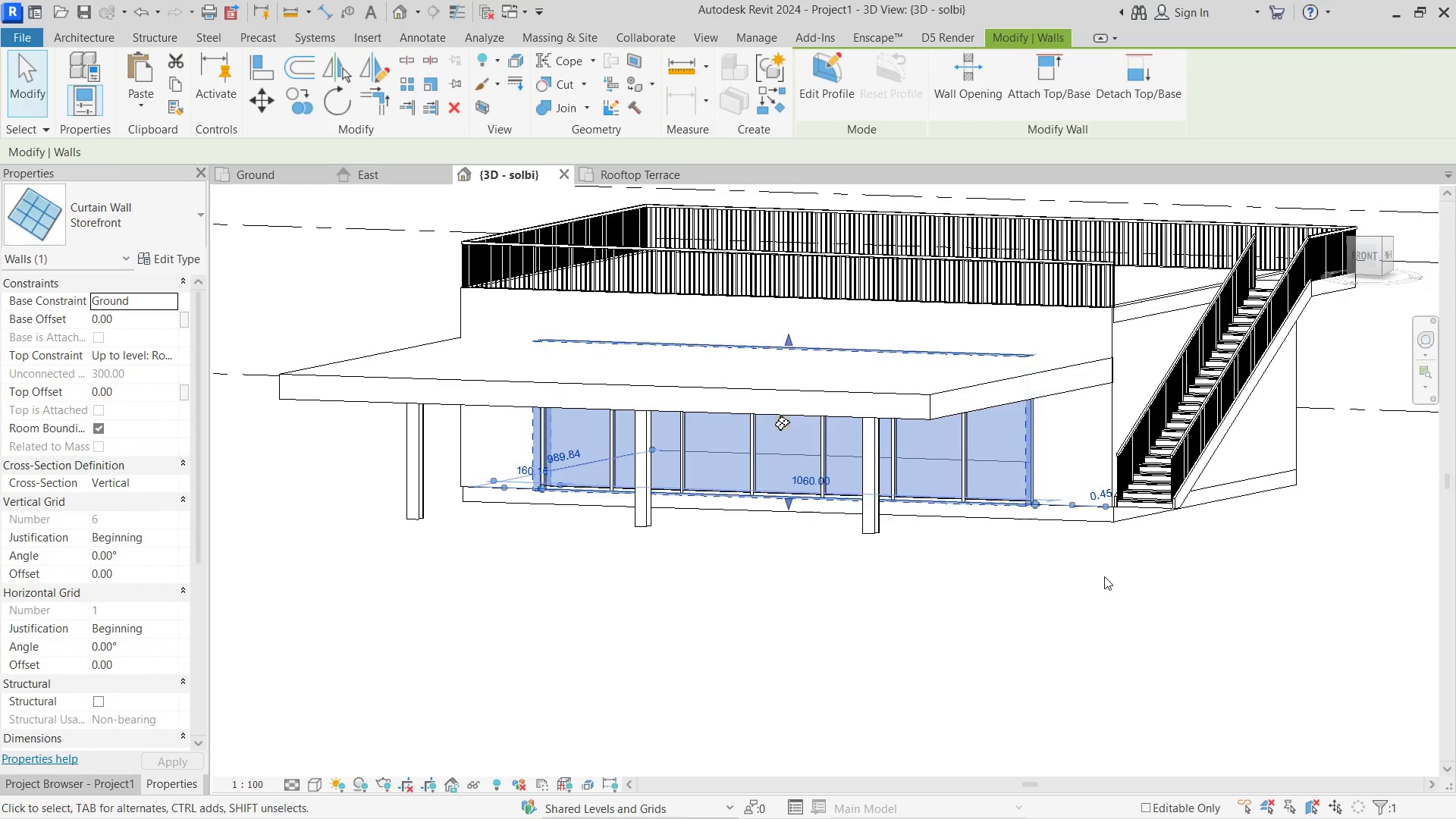 
hold_key(key=ShiftLeft, duration=1.44)
scroll: coordinate [1095, 562], scroll_direction: up, amount: 1.0
 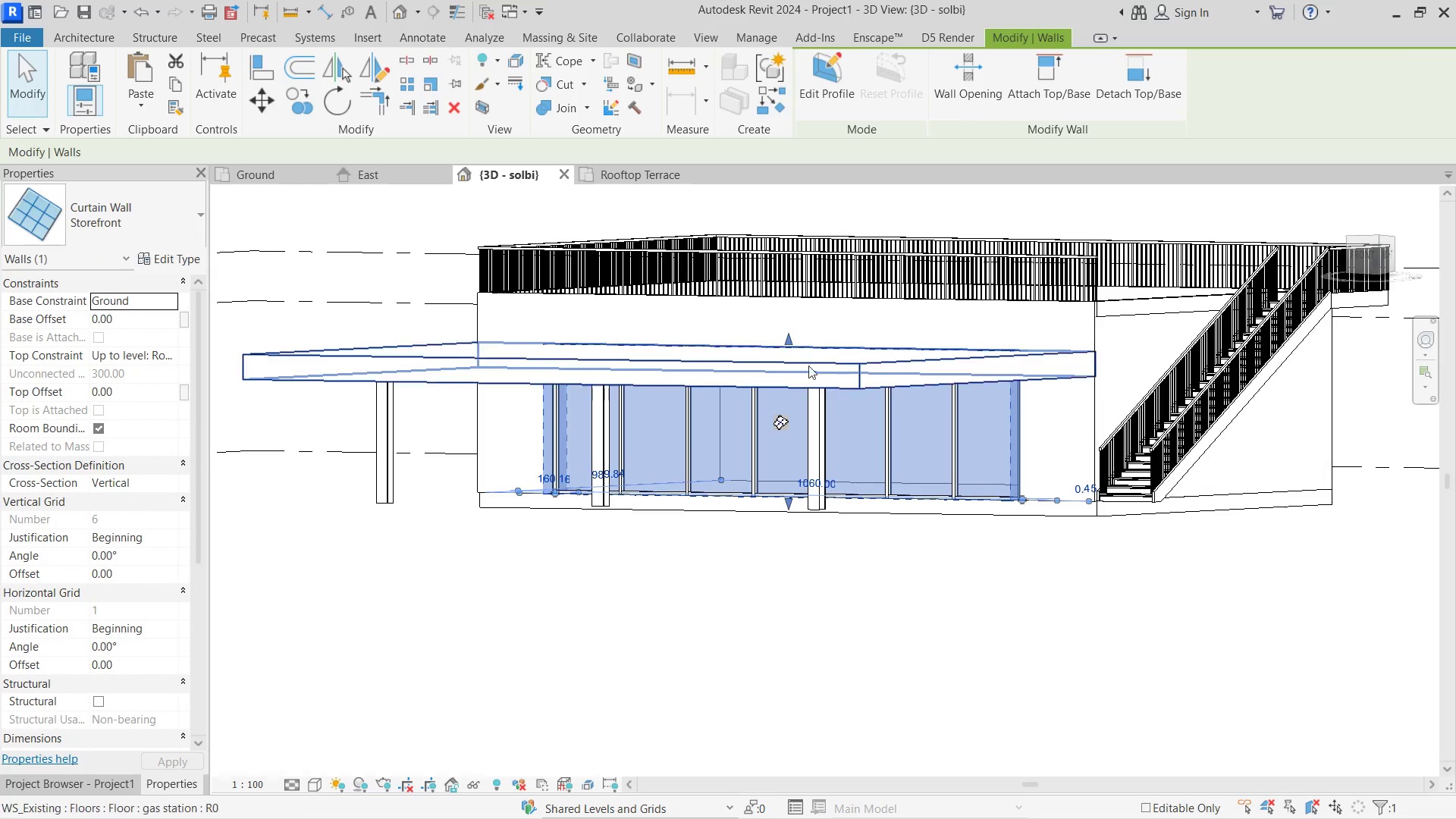 
key(Shift+ShiftLeft)
 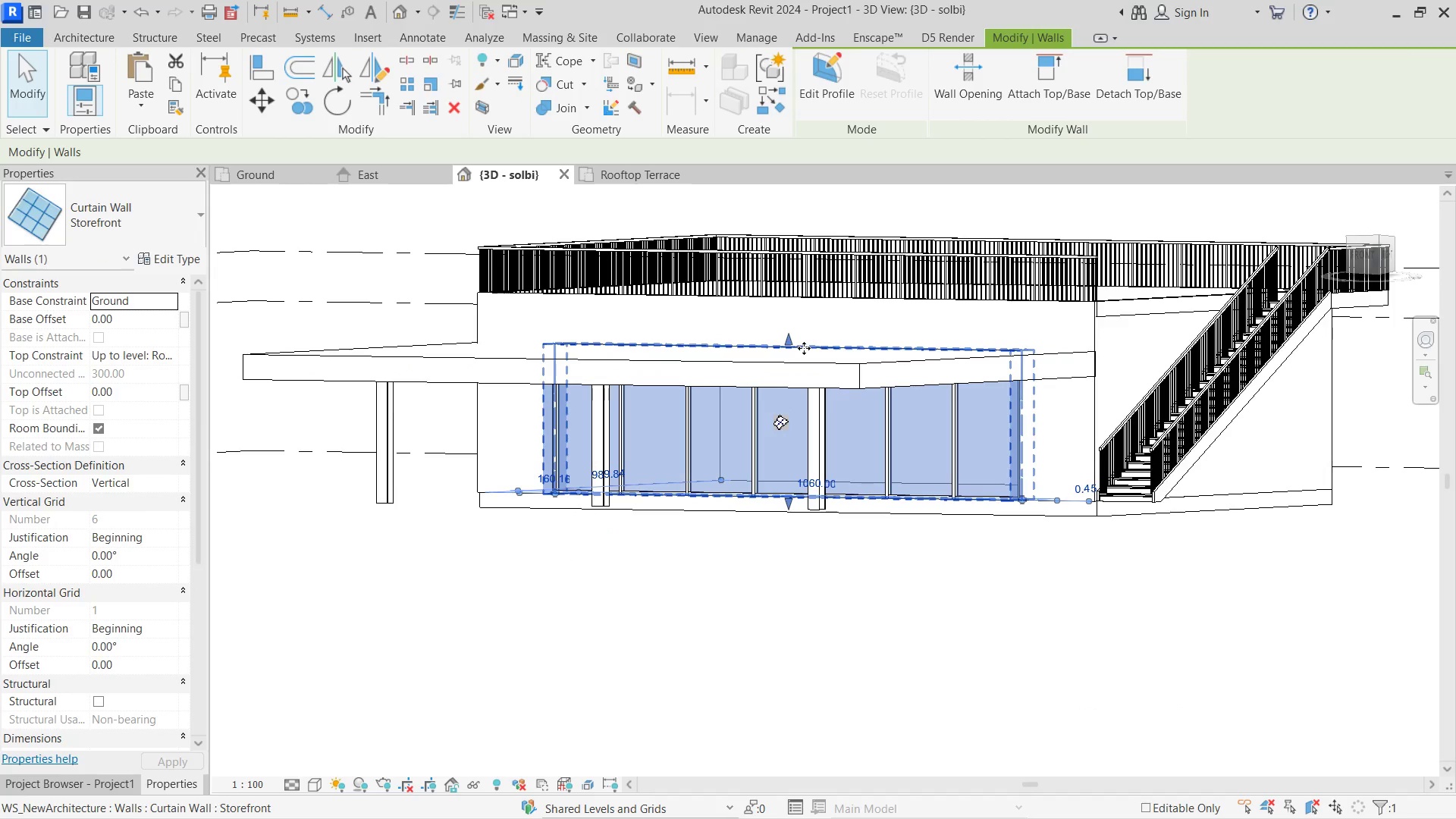 
scroll: coordinate [804, 348], scroll_direction: up, amount: 4.0
 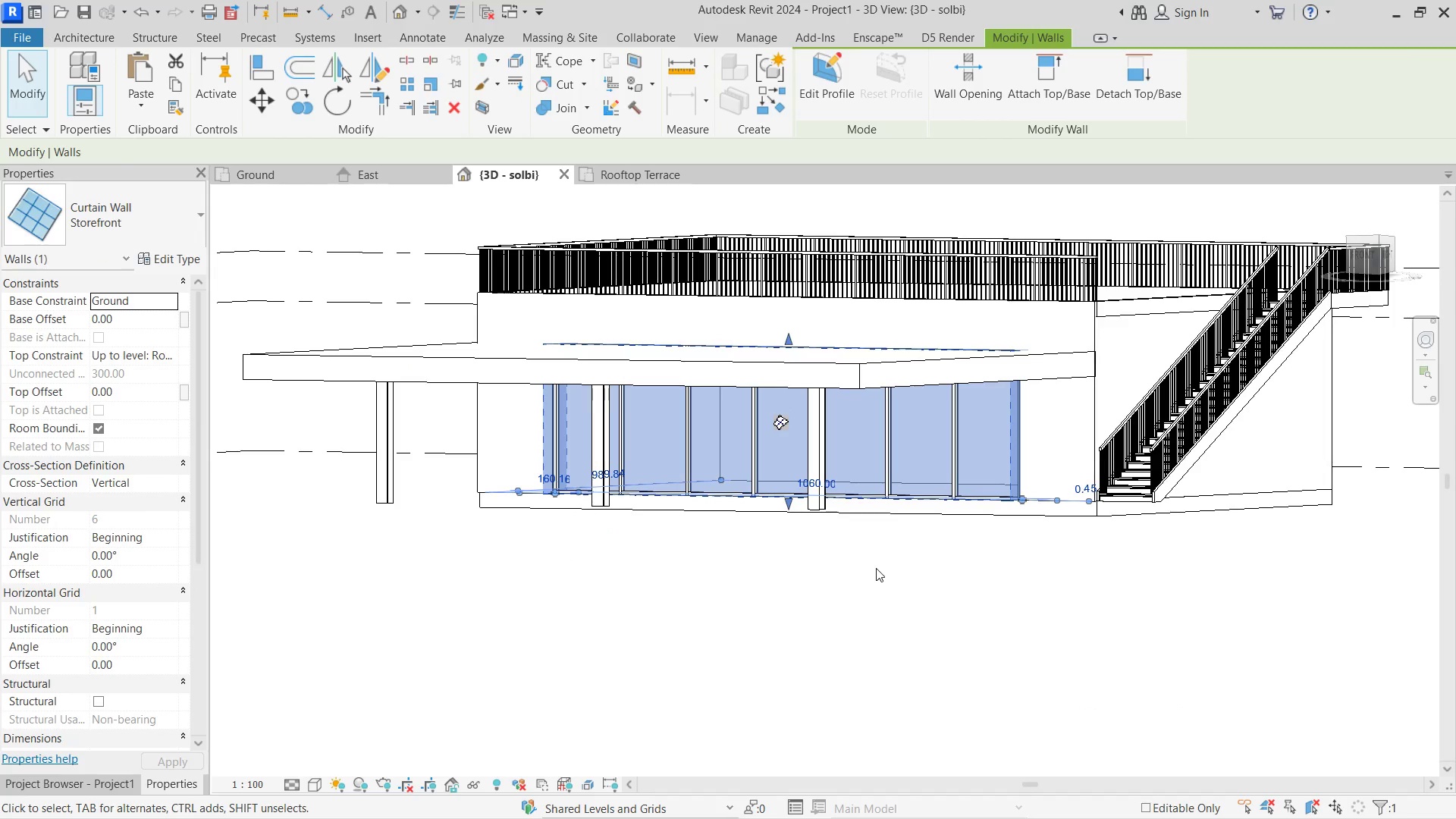 
left_click([876, 568])
 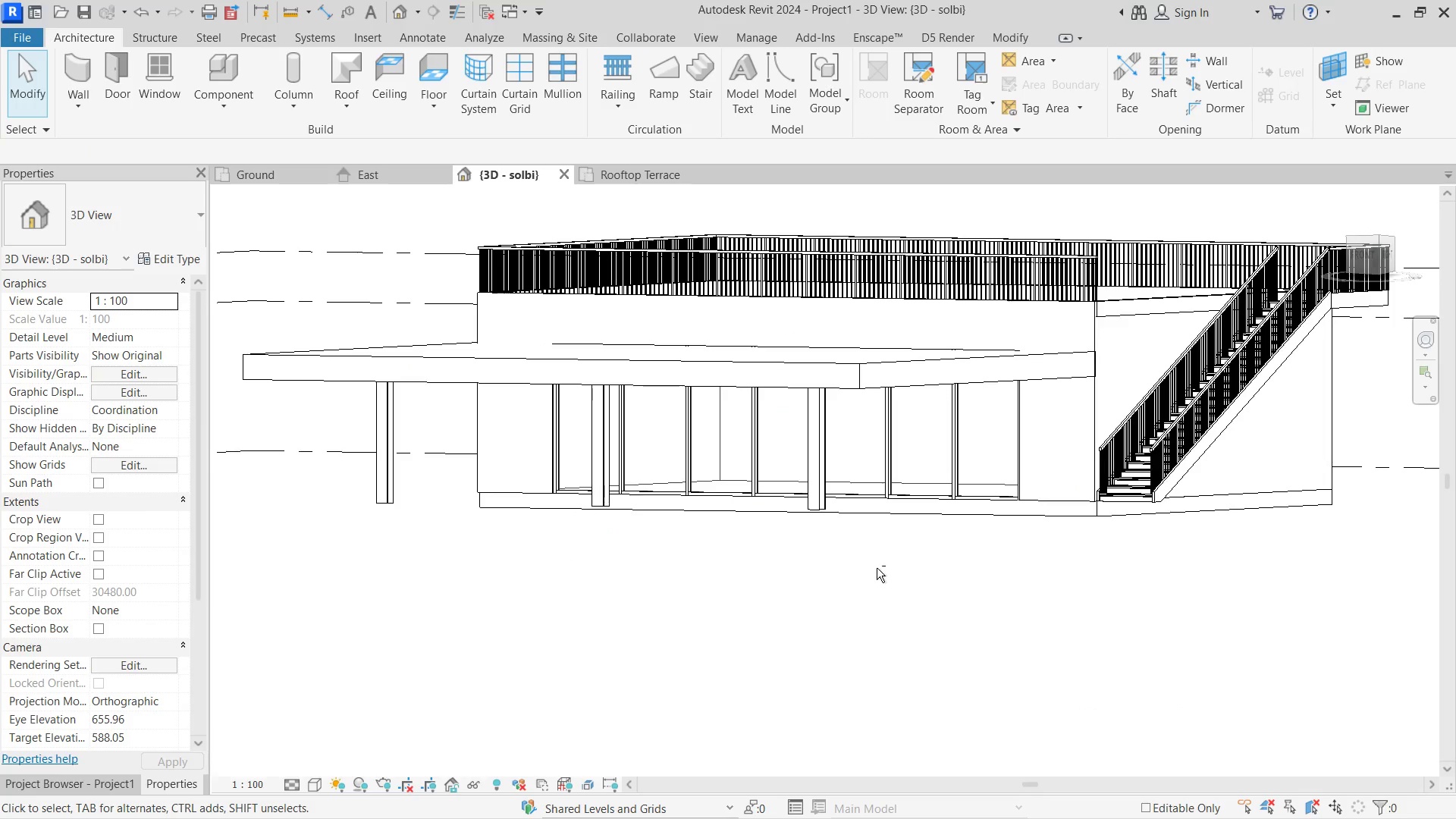 
hold_key(key=ShiftLeft, duration=1.03)
 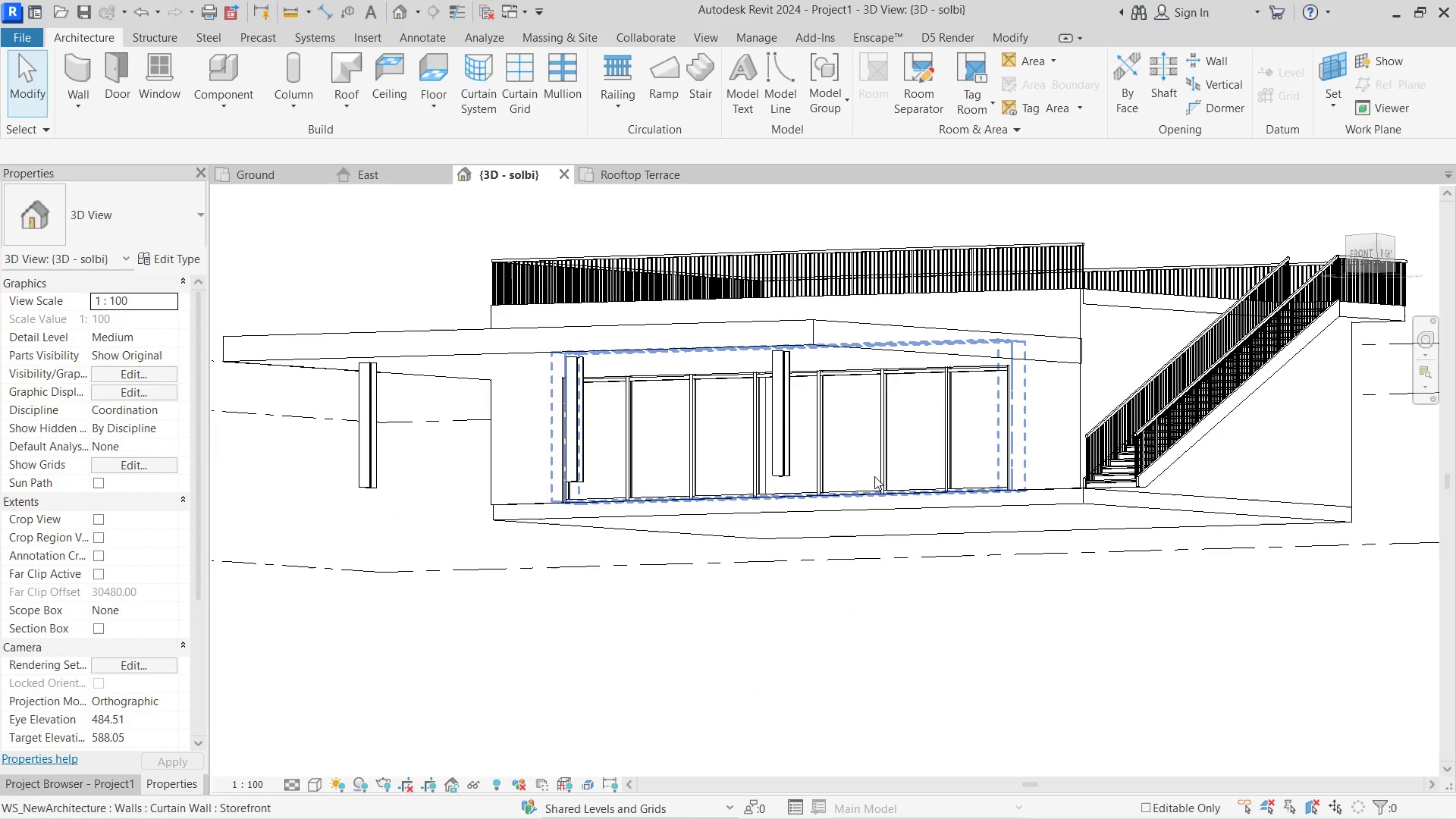 
left_click([874, 476])
 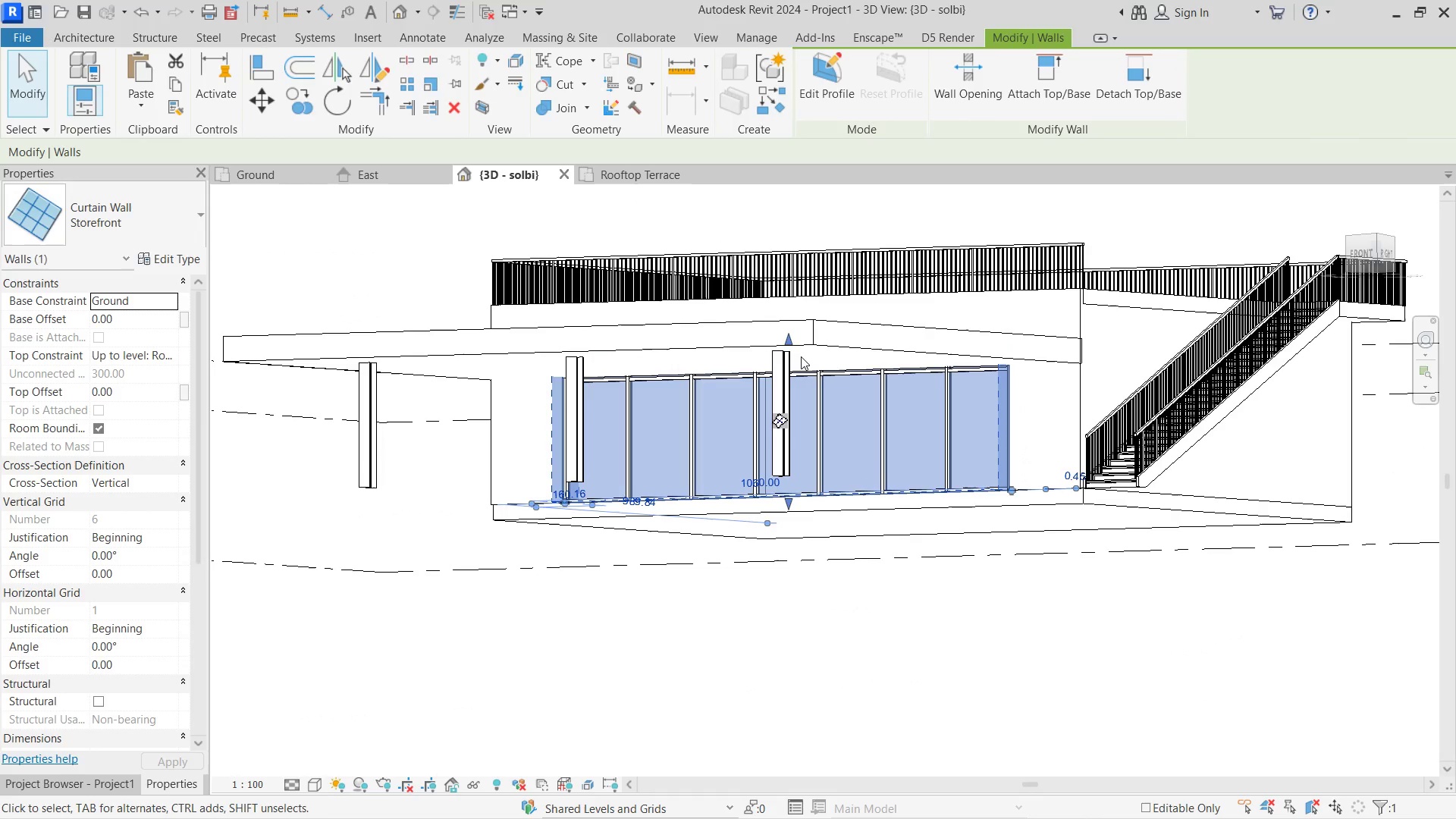 
hold_key(key=ShiftLeft, duration=0.55)
 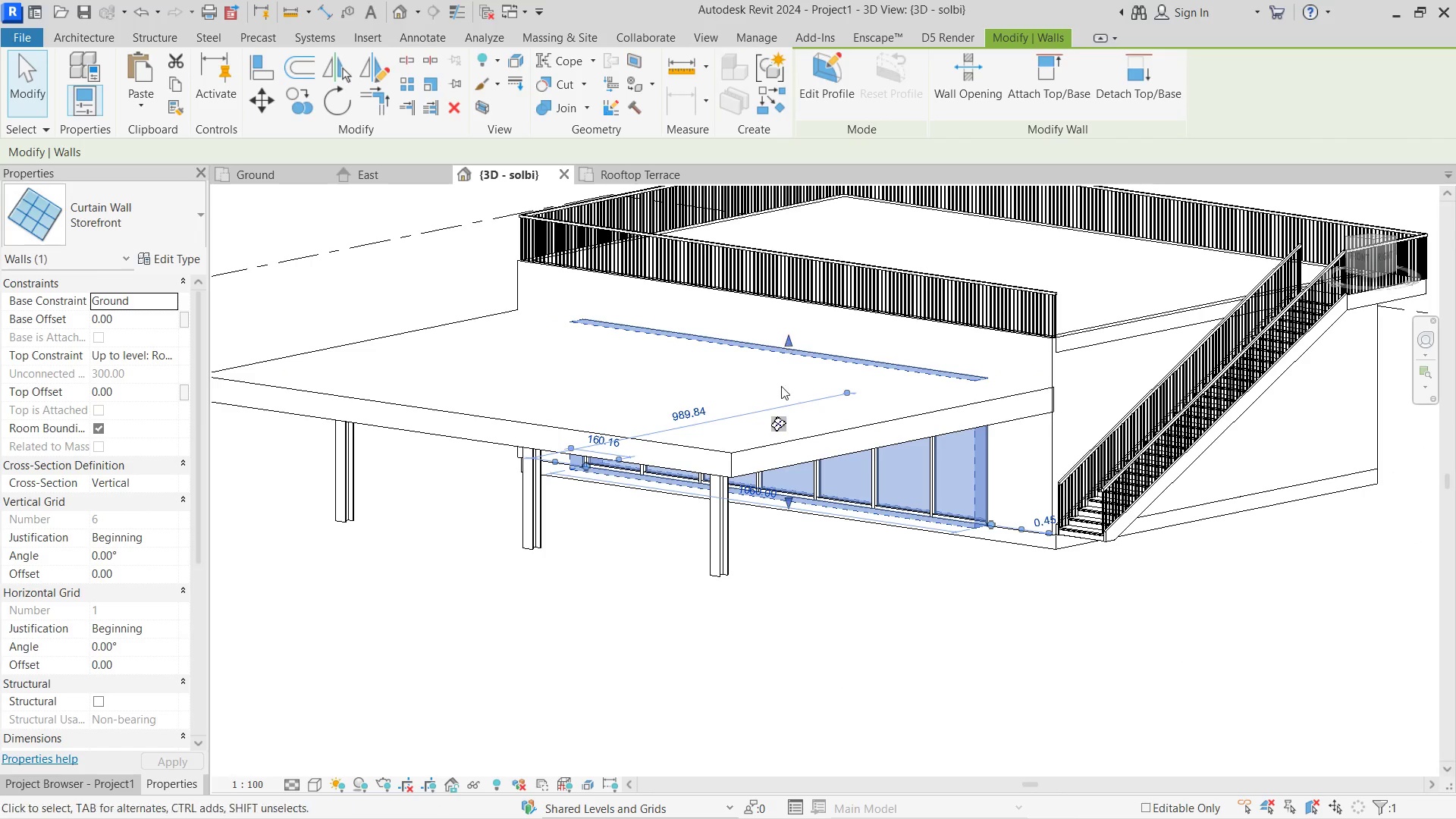 
hold_key(key=ShiftLeft, duration=1.09)
 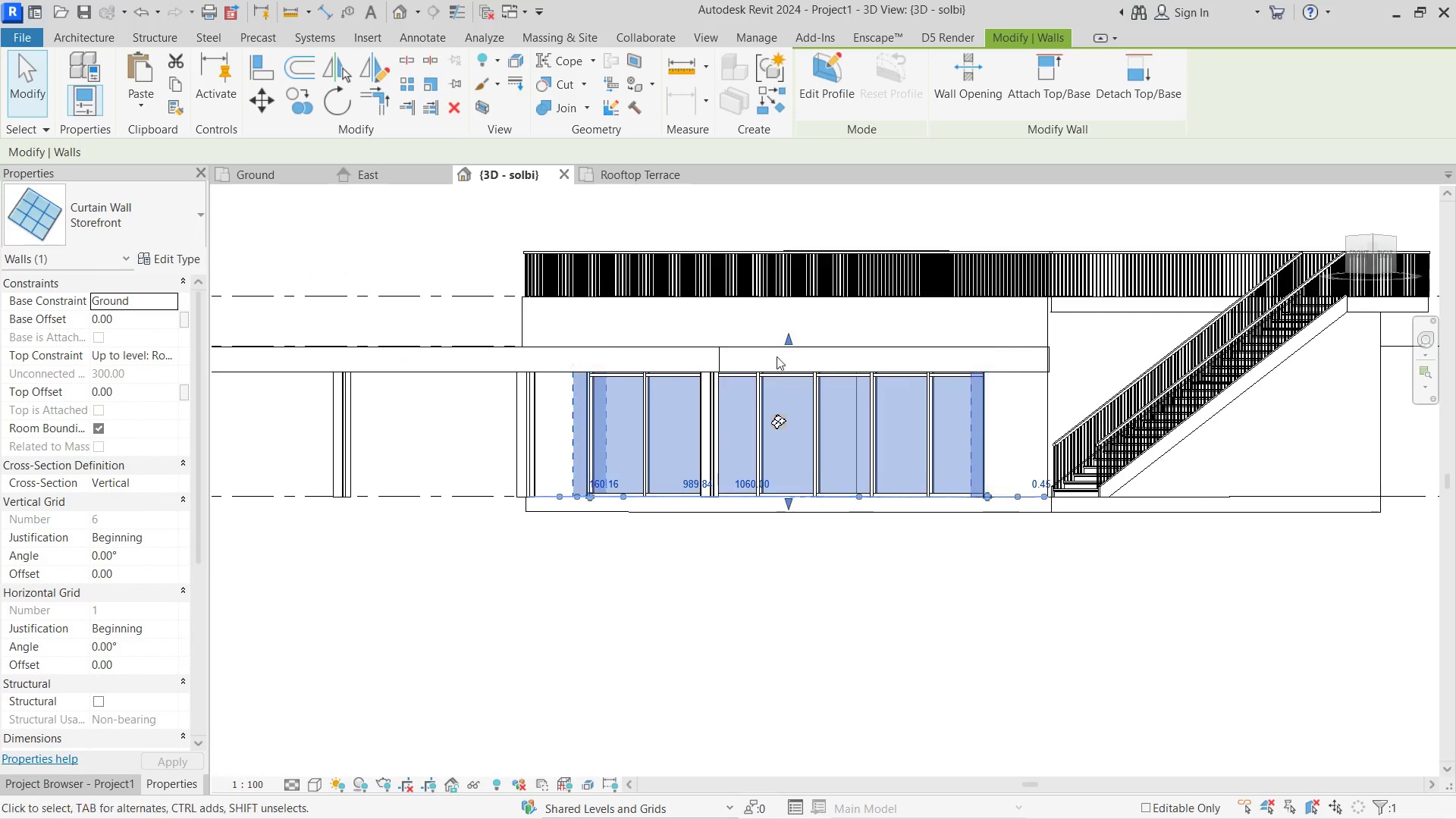 
hold_key(key=ShiftLeft, duration=0.56)
scroll: coordinate [827, 468], scroll_direction: up, amount: 4.0
 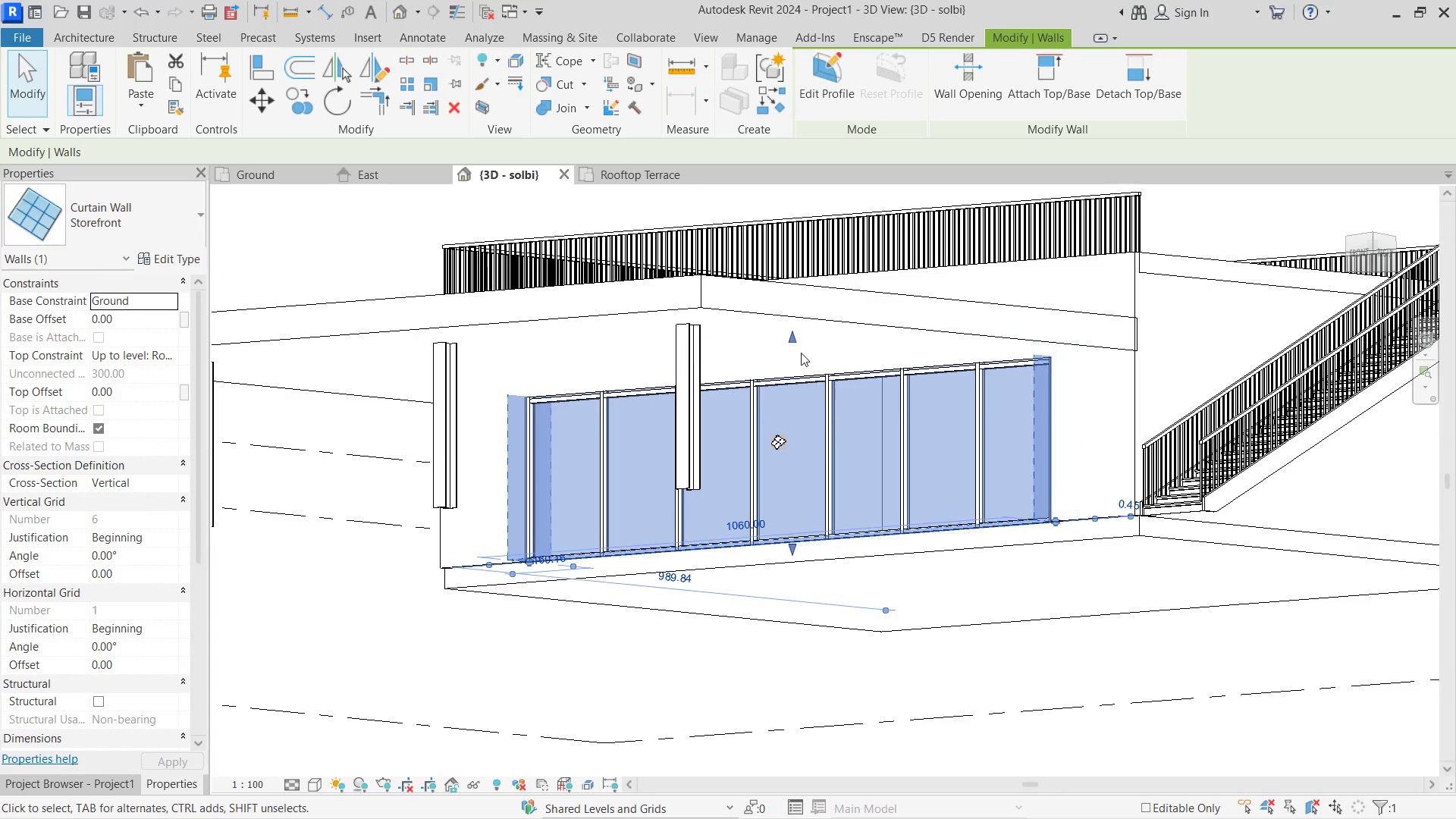 
left_click_drag(start_coordinate=[795, 340], to_coordinate=[796, 381])
 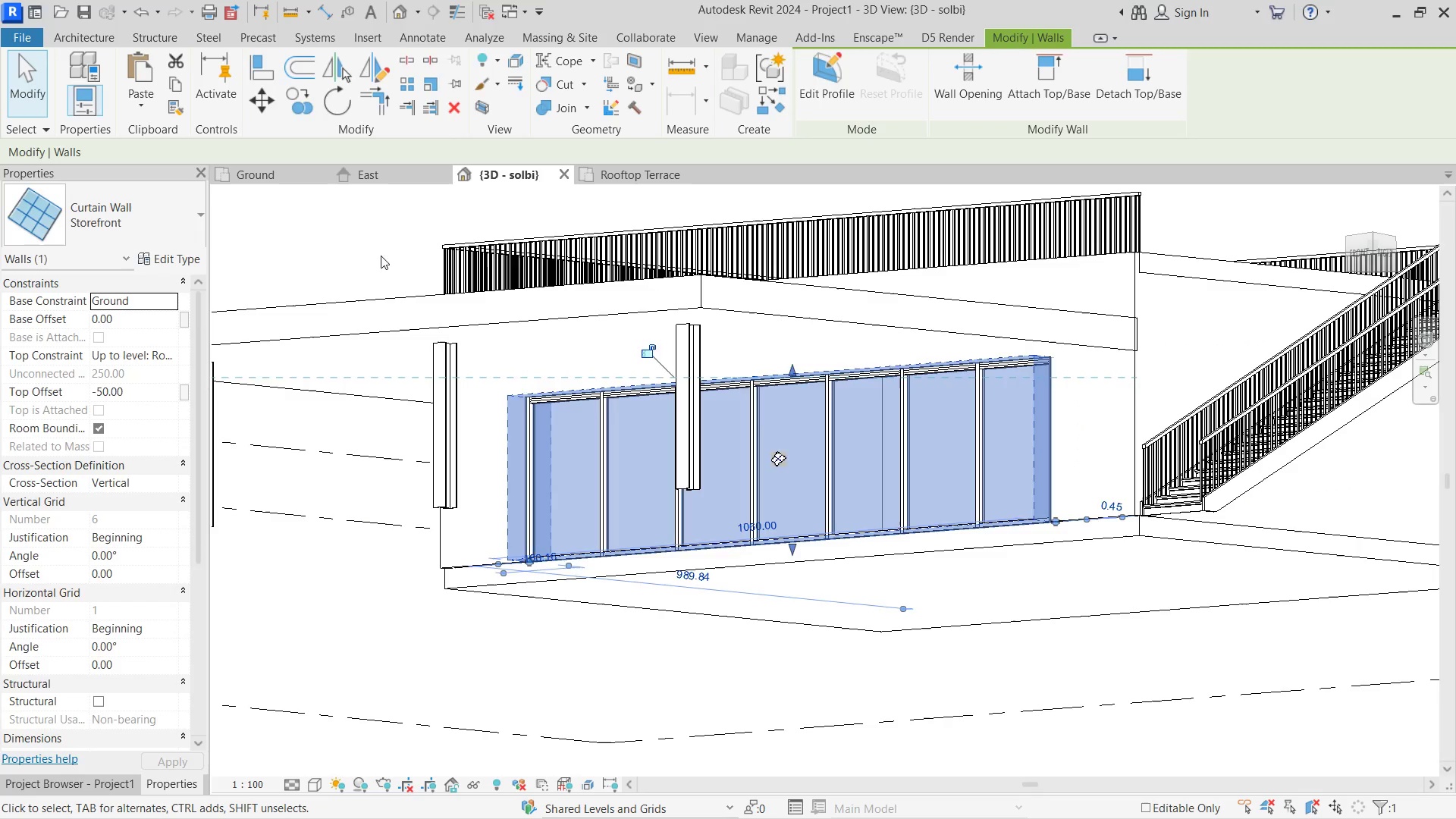 
left_click([384, 252])
 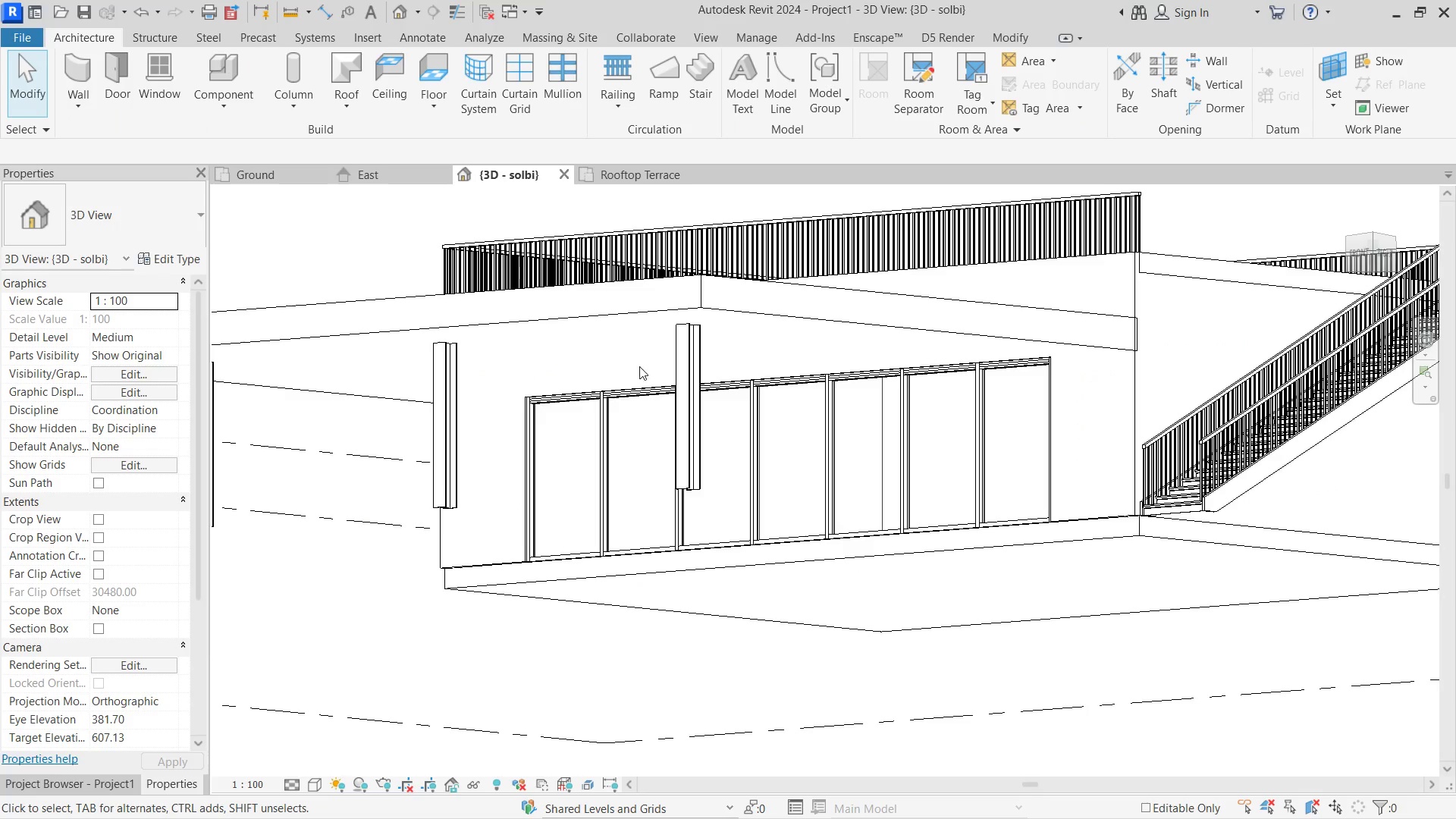 
hold_key(key=ShiftLeft, duration=0.5)
 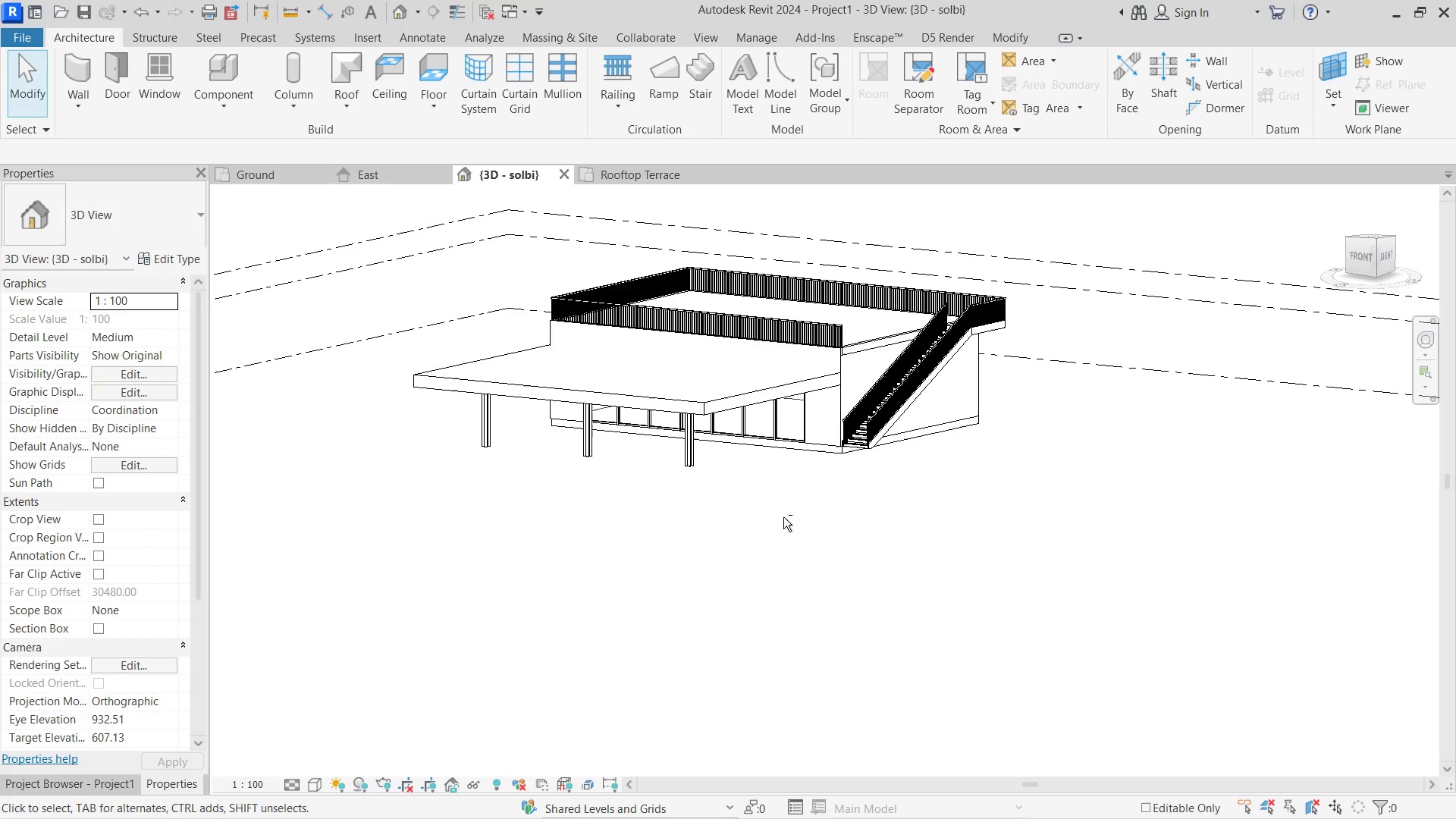 
scroll: coordinate [639, 366], scroll_direction: down, amount: 7.0
 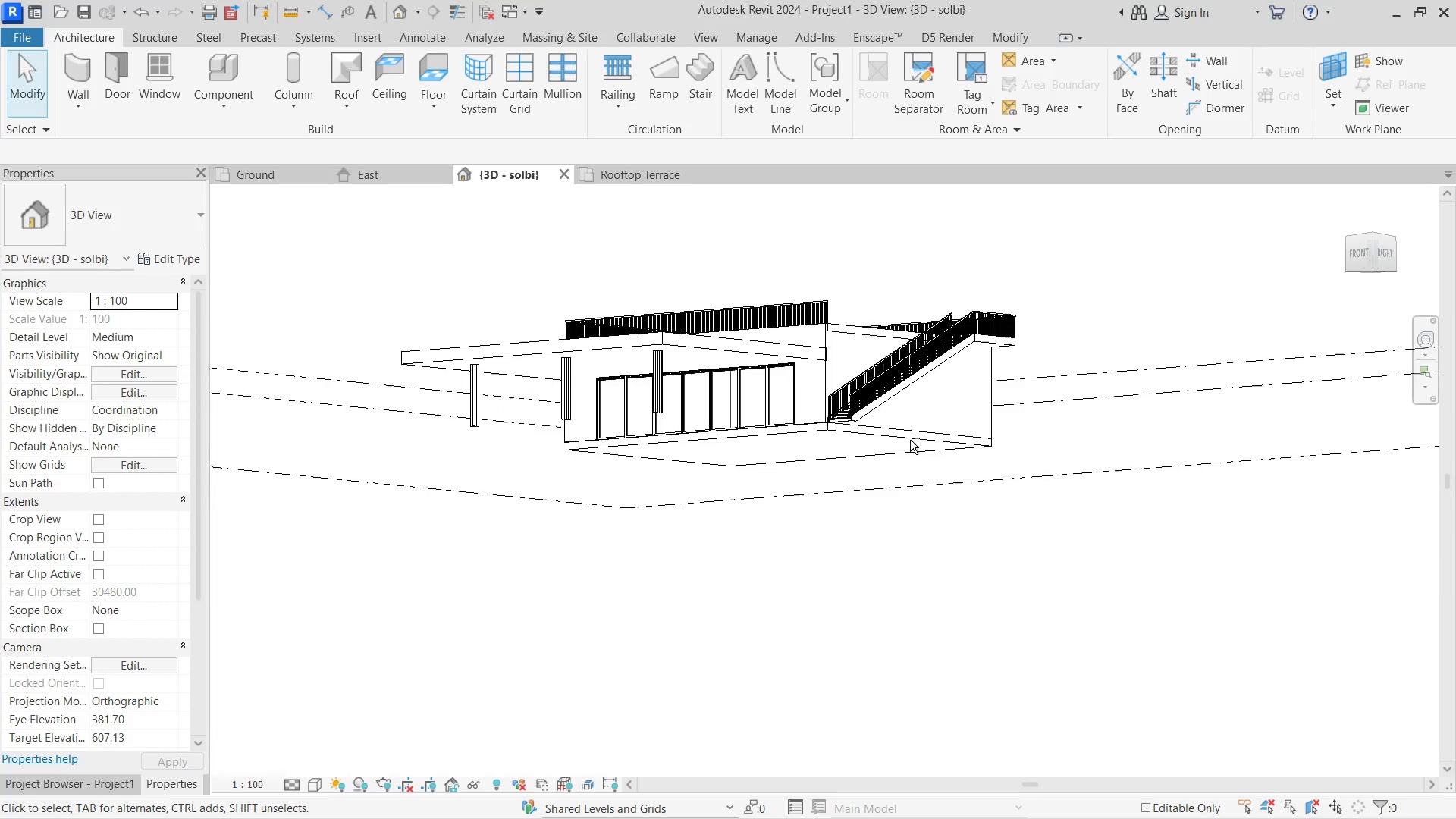 
hold_key(key=ShiftLeft, duration=0.39)
 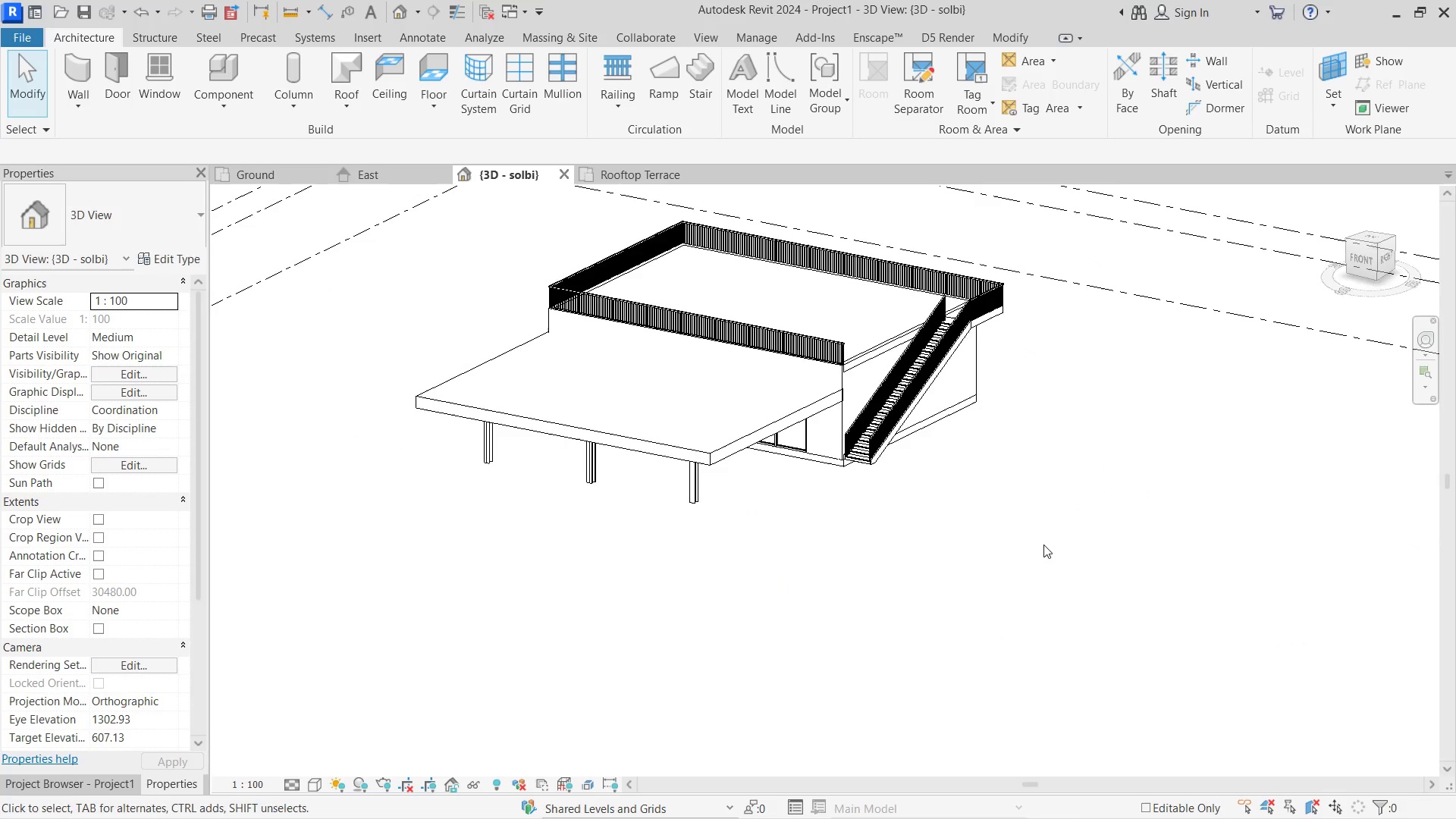 
hold_key(key=ShiftLeft, duration=0.42)
 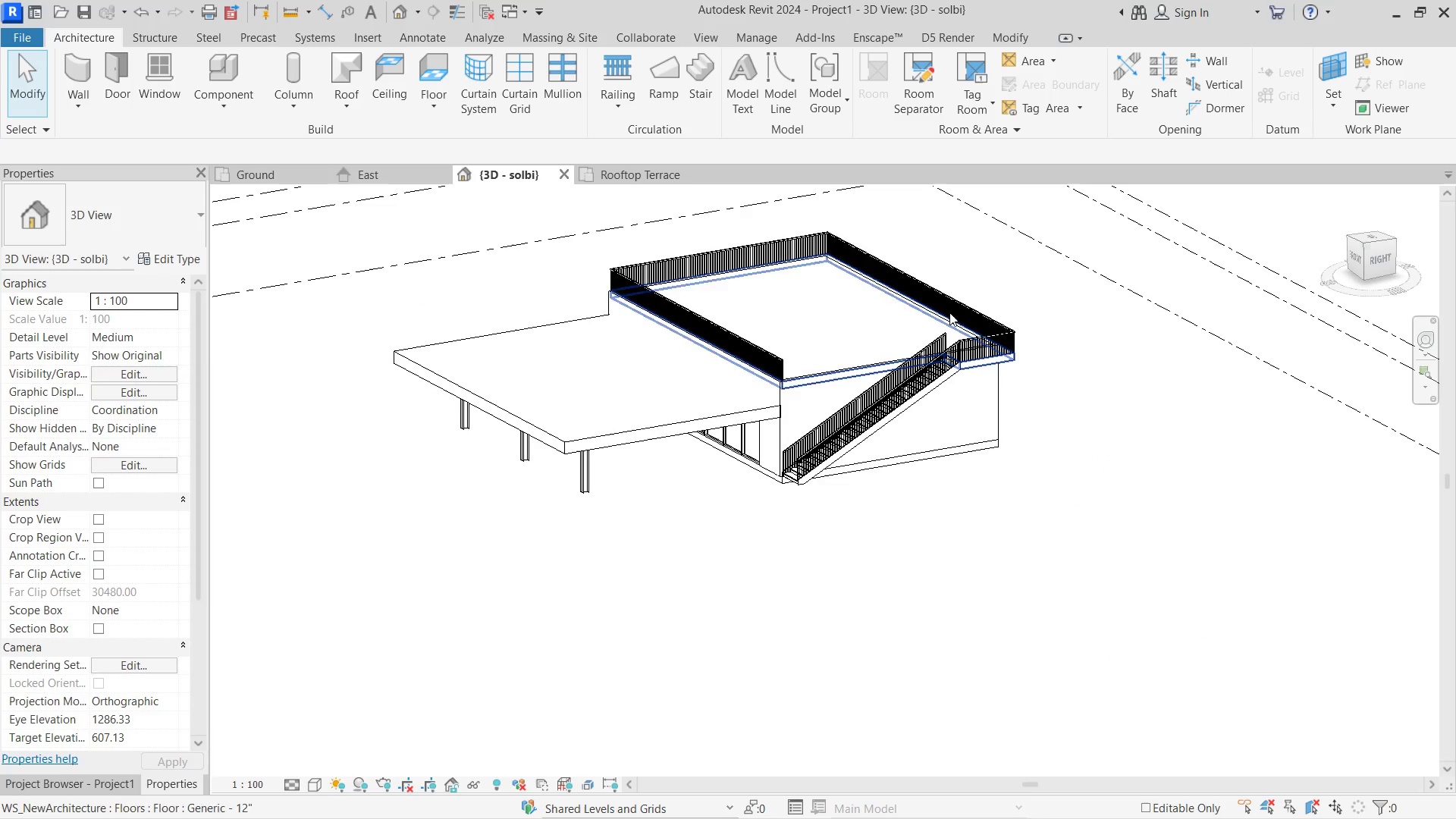 
hold_key(key=ShiftLeft, duration=1.53)
 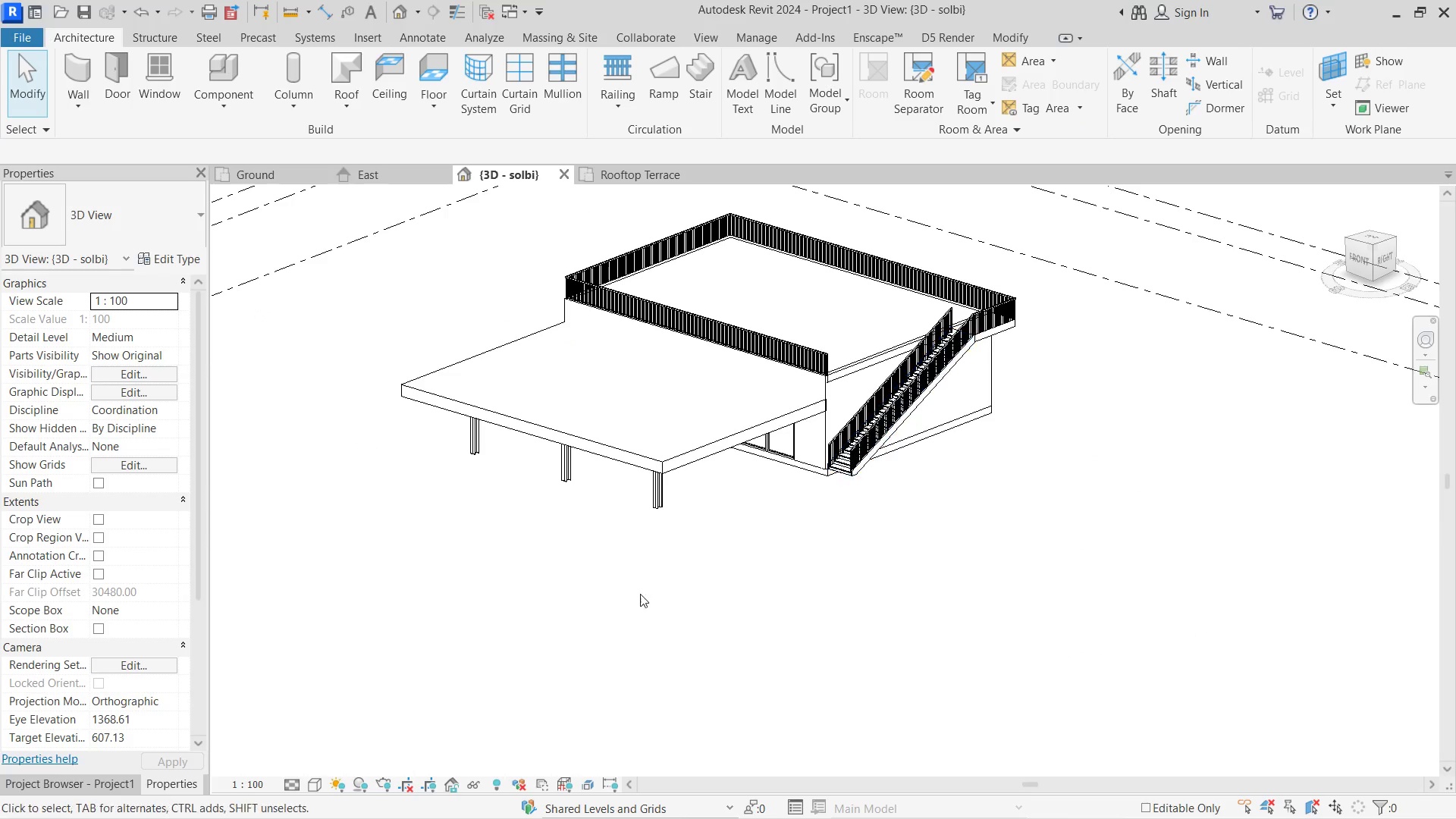 
scroll: coordinate [958, 271], scroll_direction: none, amount: 0.0
 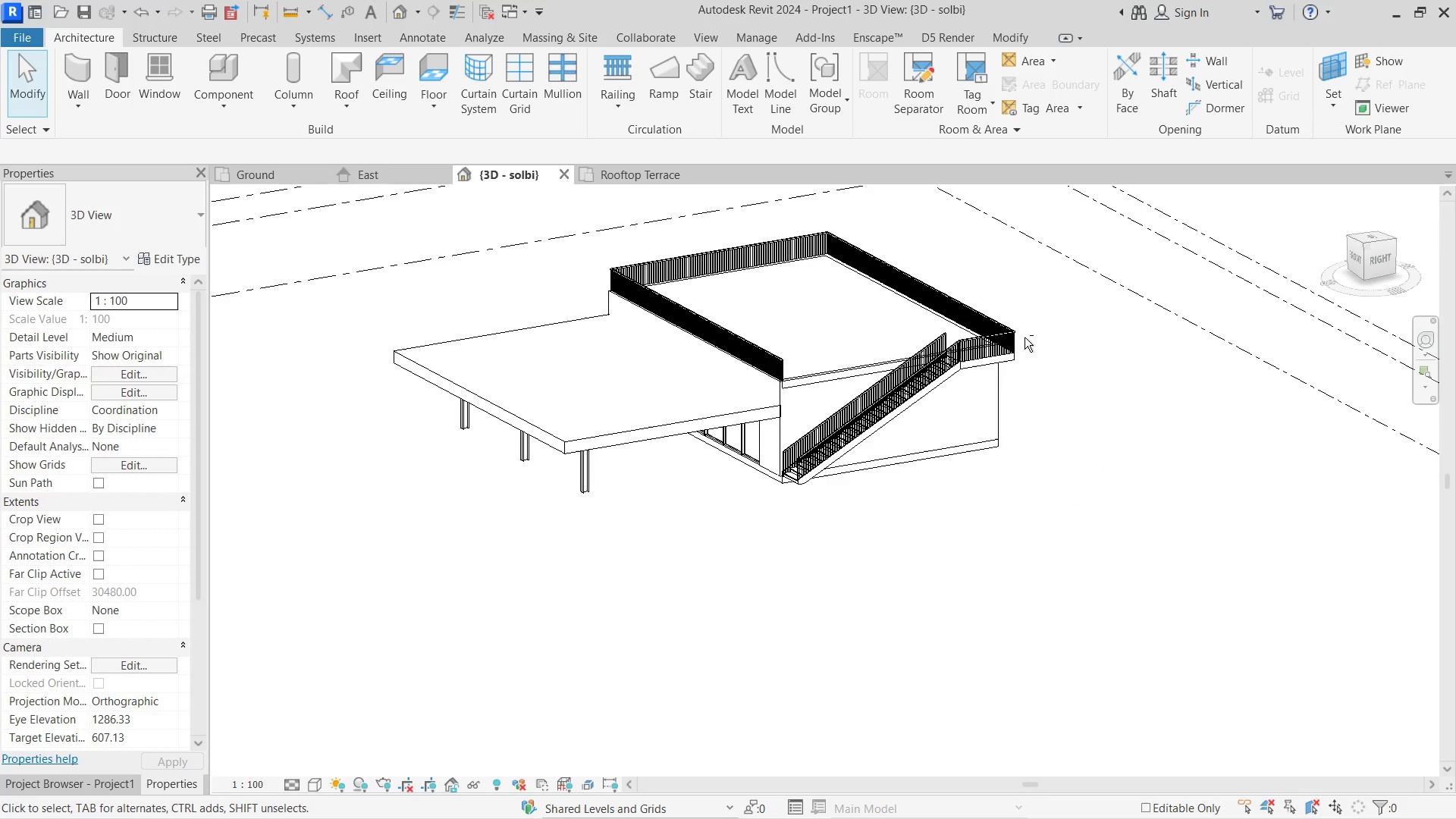 
hold_key(key=ShiftLeft, duration=2.34)
 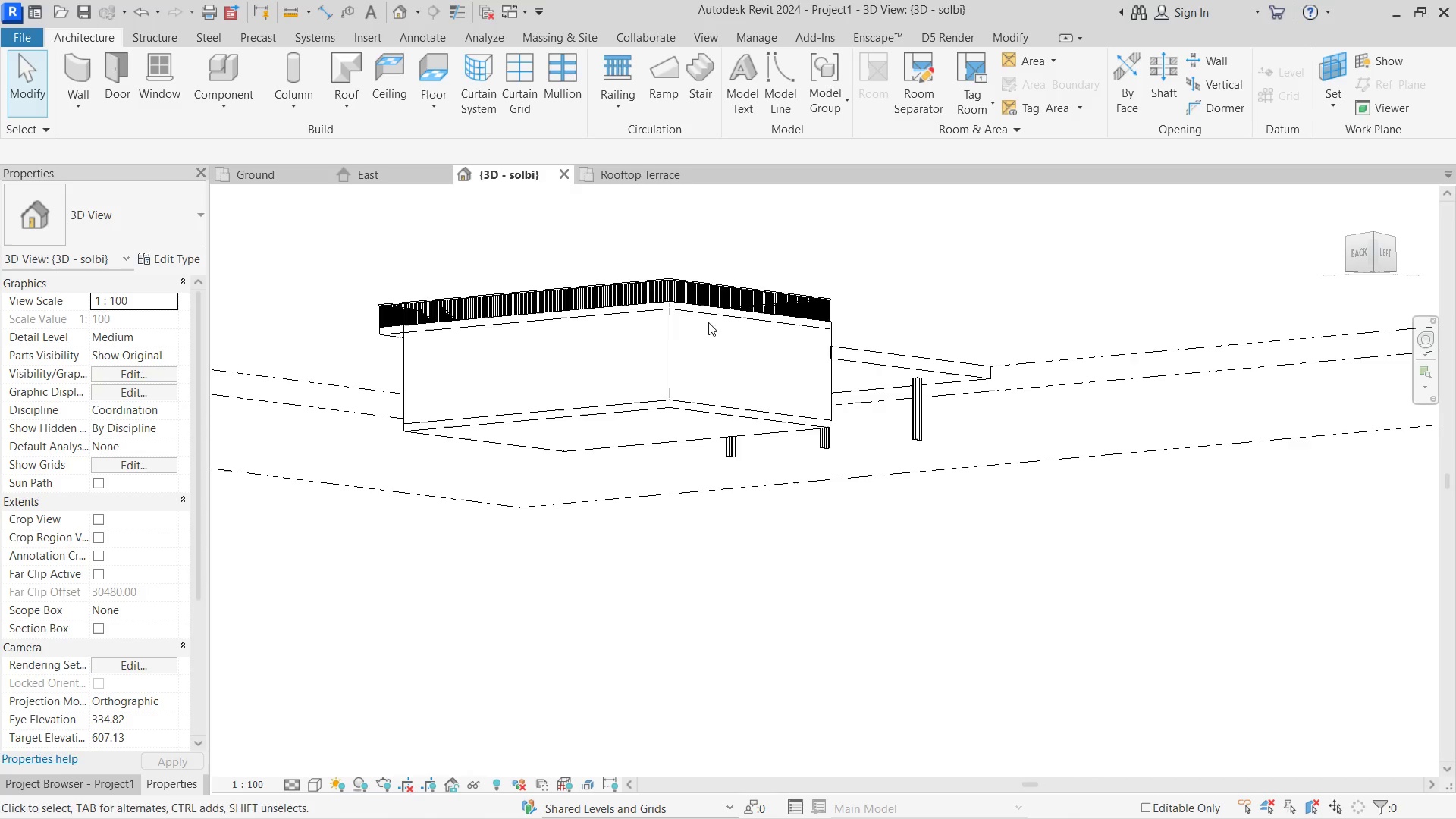 
scroll: coordinate [708, 286], scroll_direction: up, amount: 3.0
 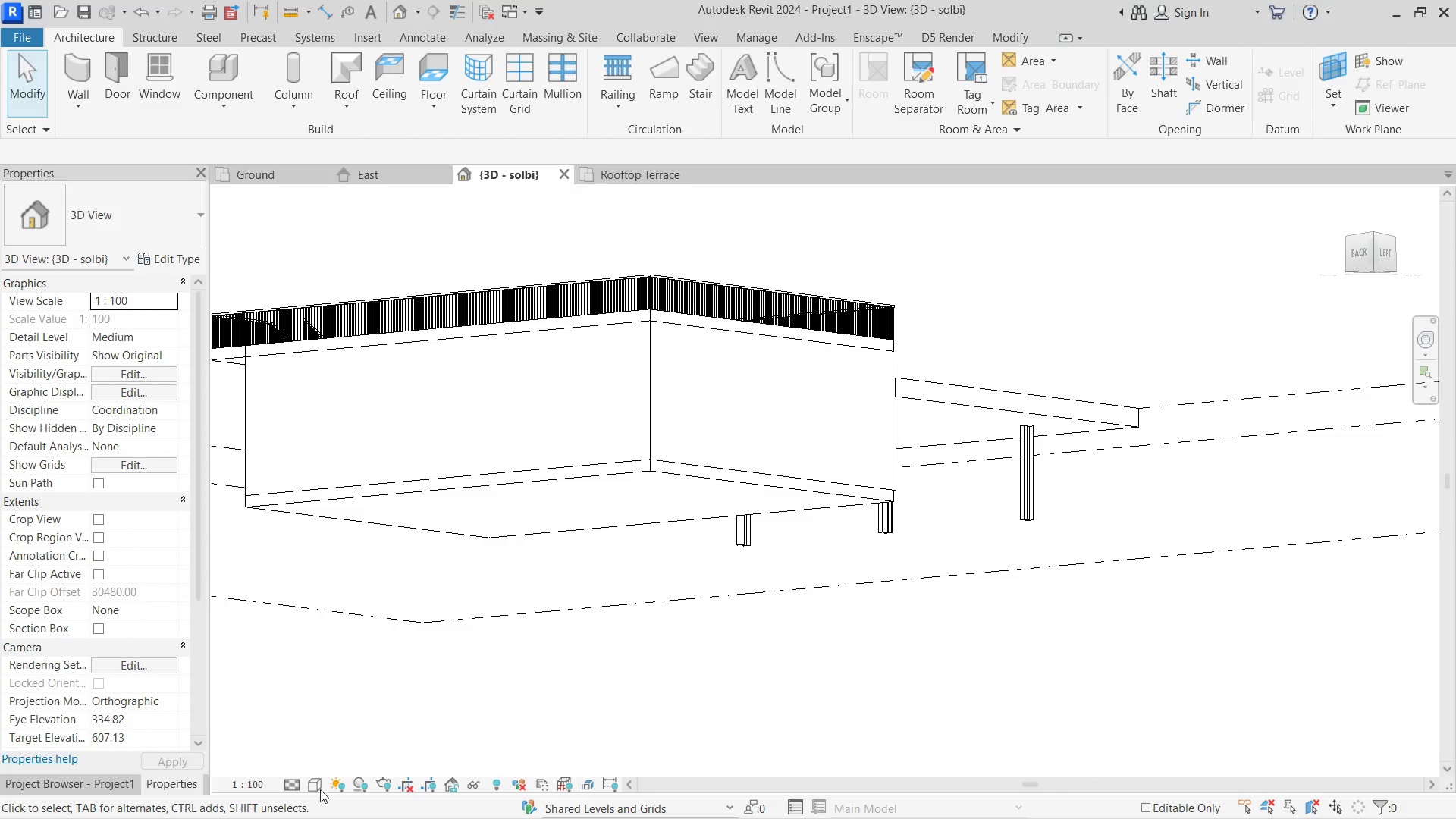 
left_click([306, 789])
 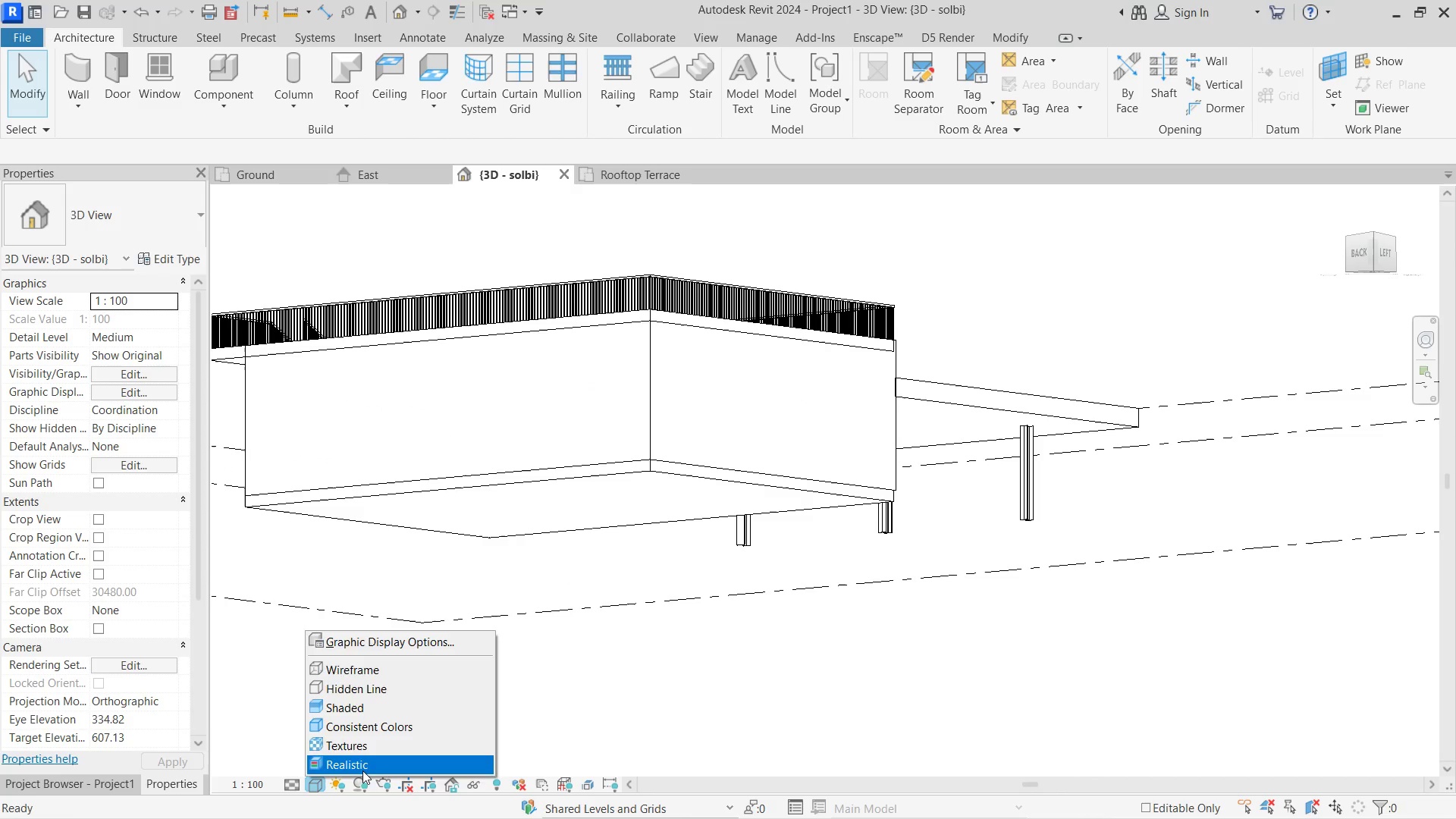 
left_click([365, 769])
 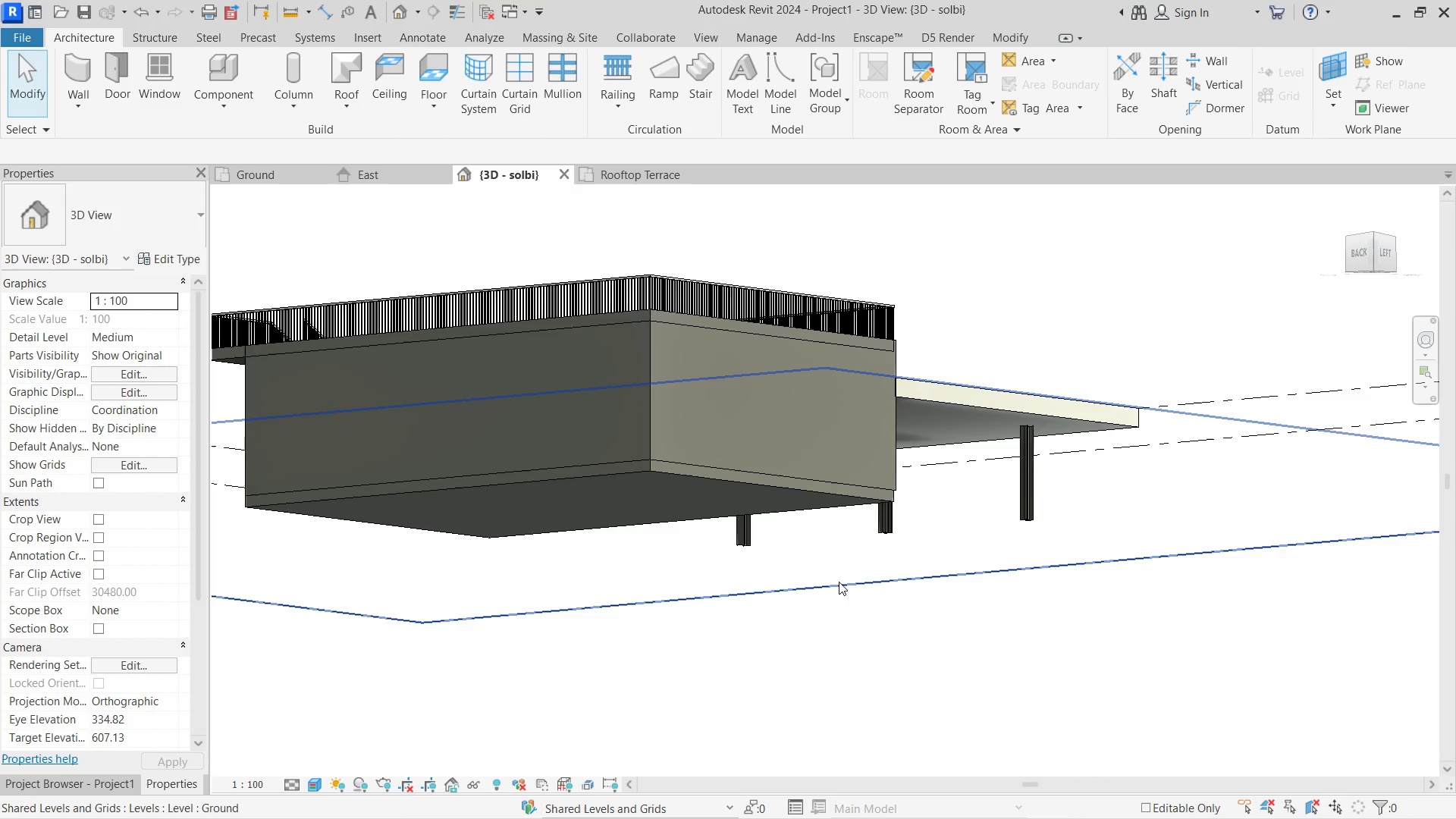 
scroll: coordinate [861, 546], scroll_direction: down, amount: 2.0
 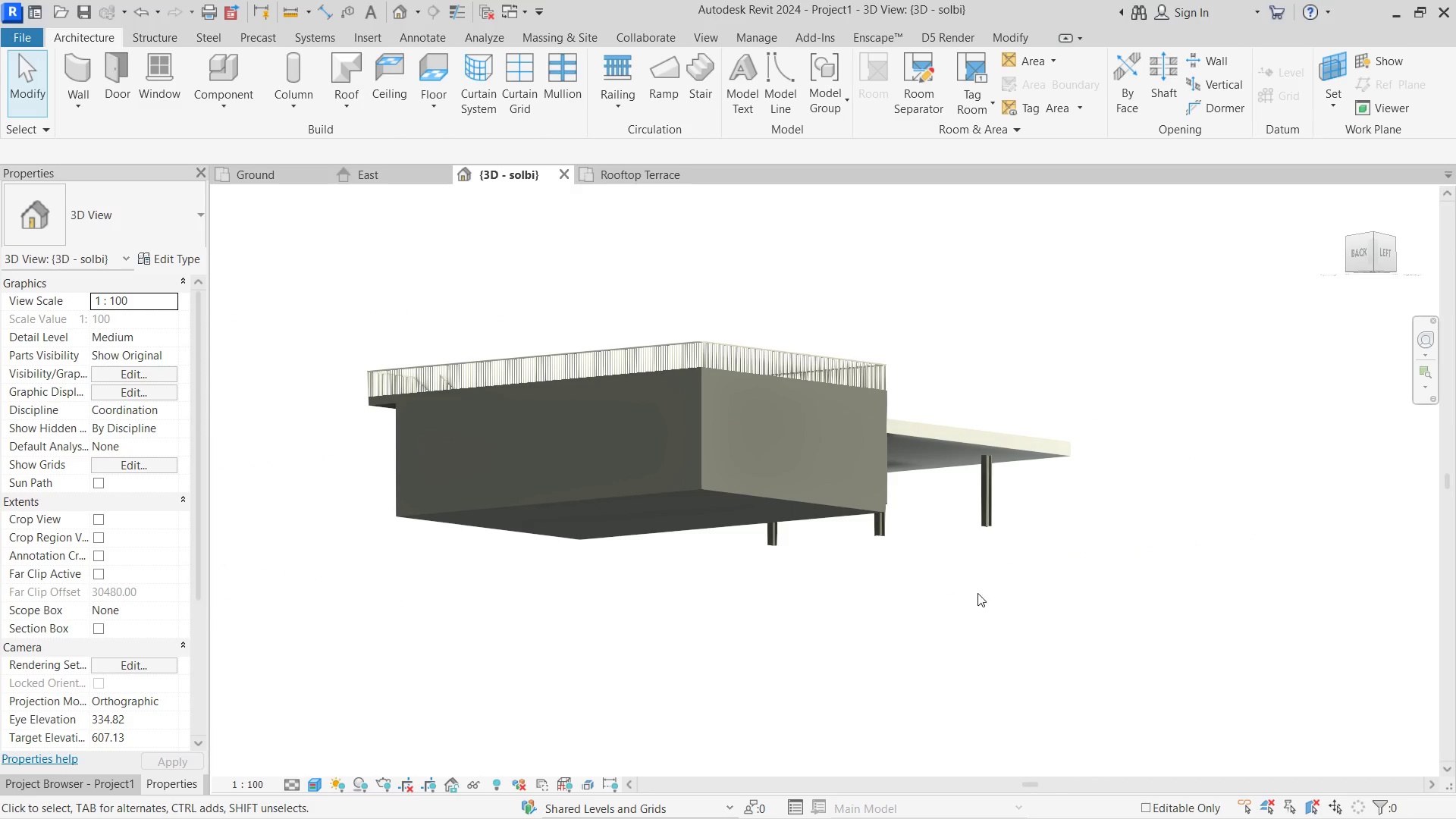 
hold_key(key=ShiftLeft, duration=4.11)
 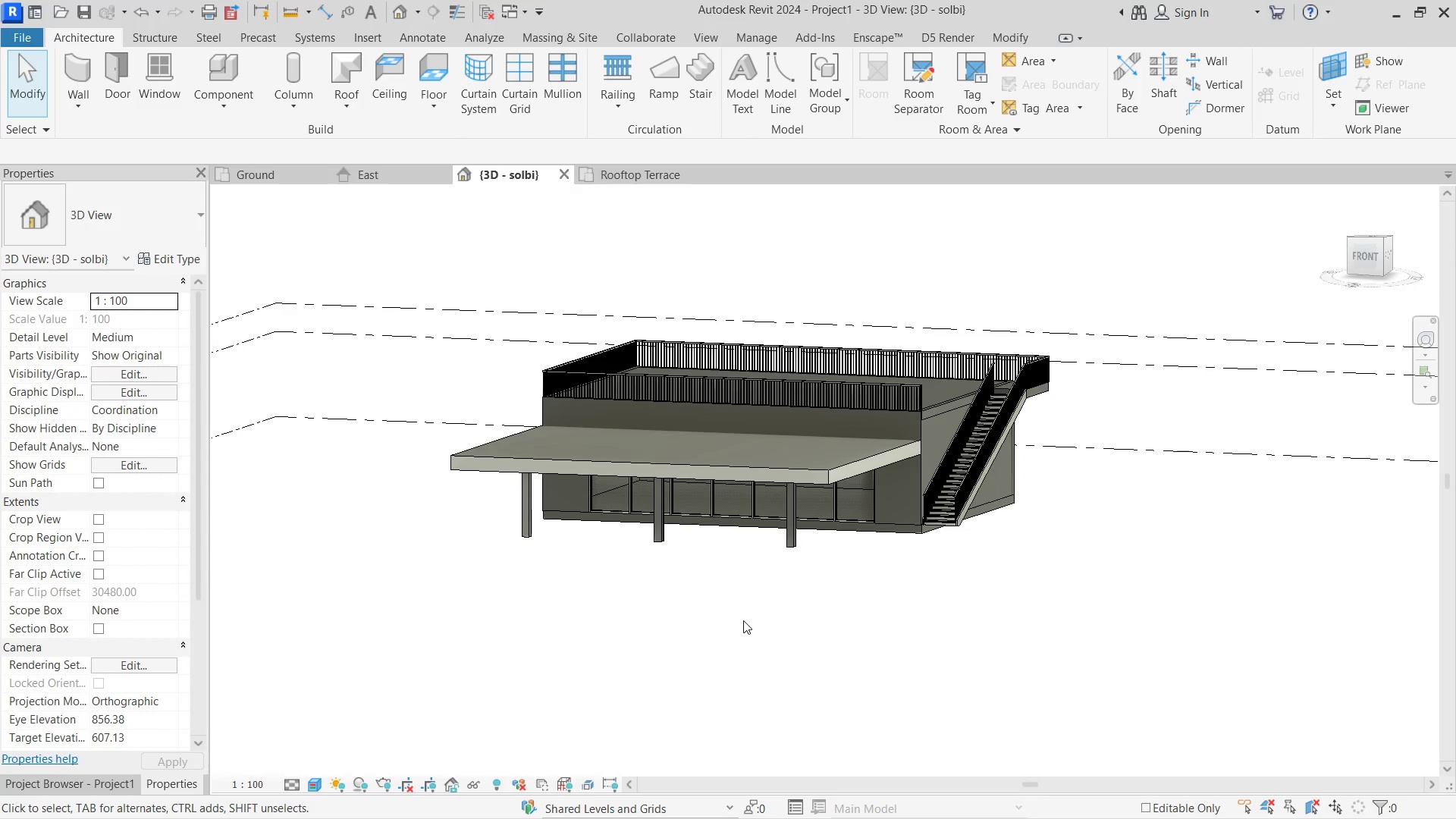 
wait(7.11)
 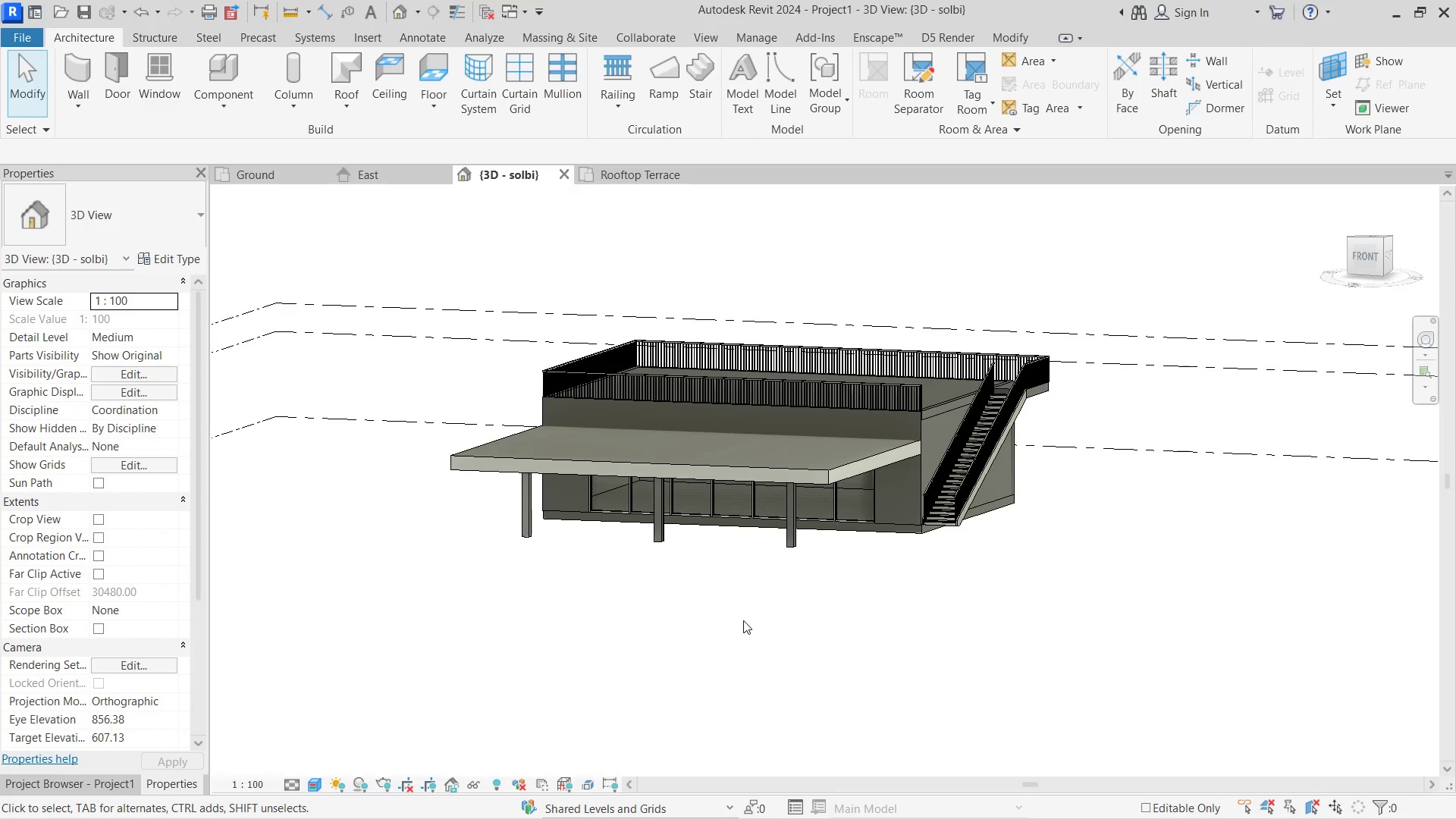 
key(Shift+ShiftLeft)
 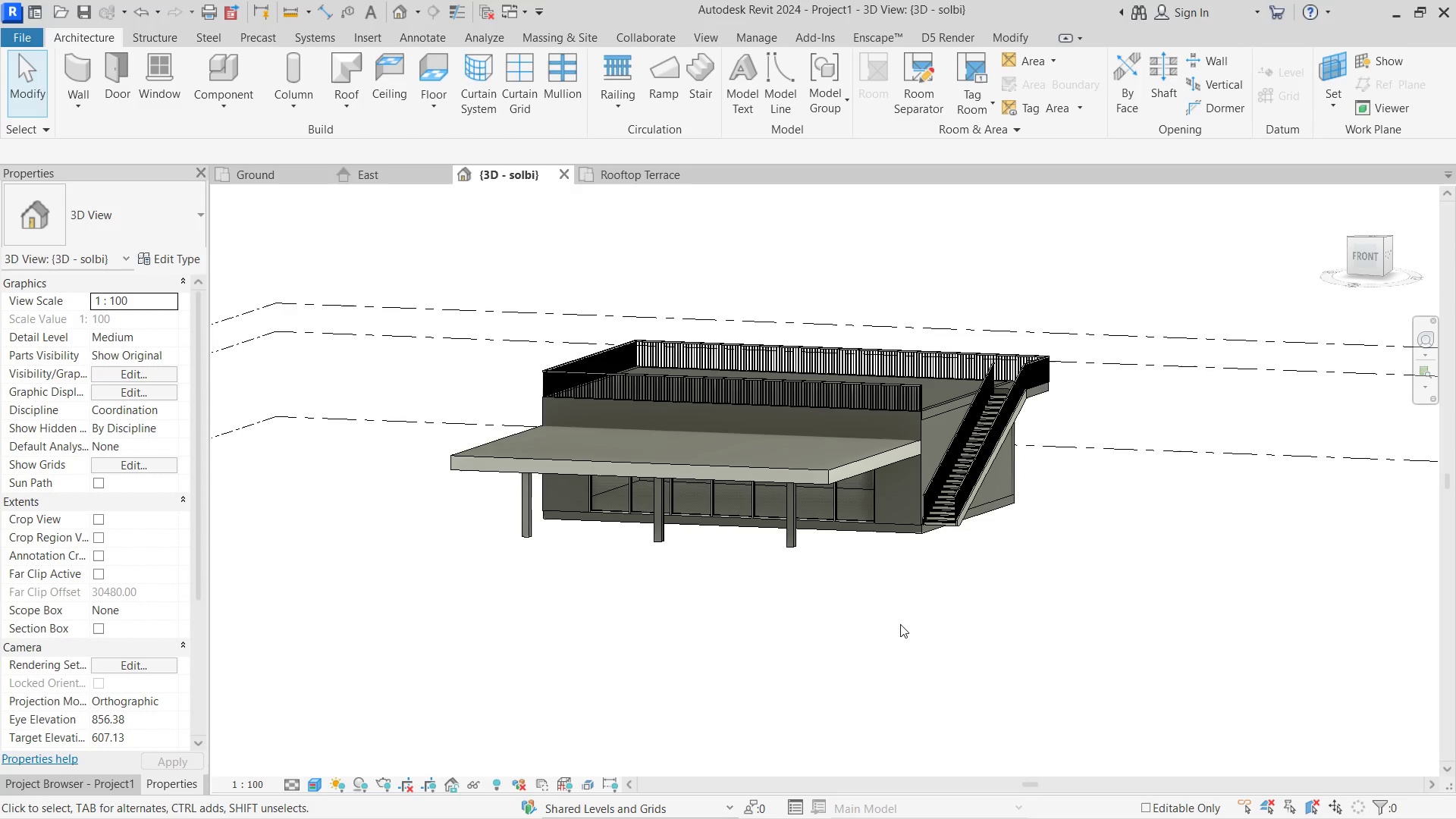 
left_click([900, 624])
 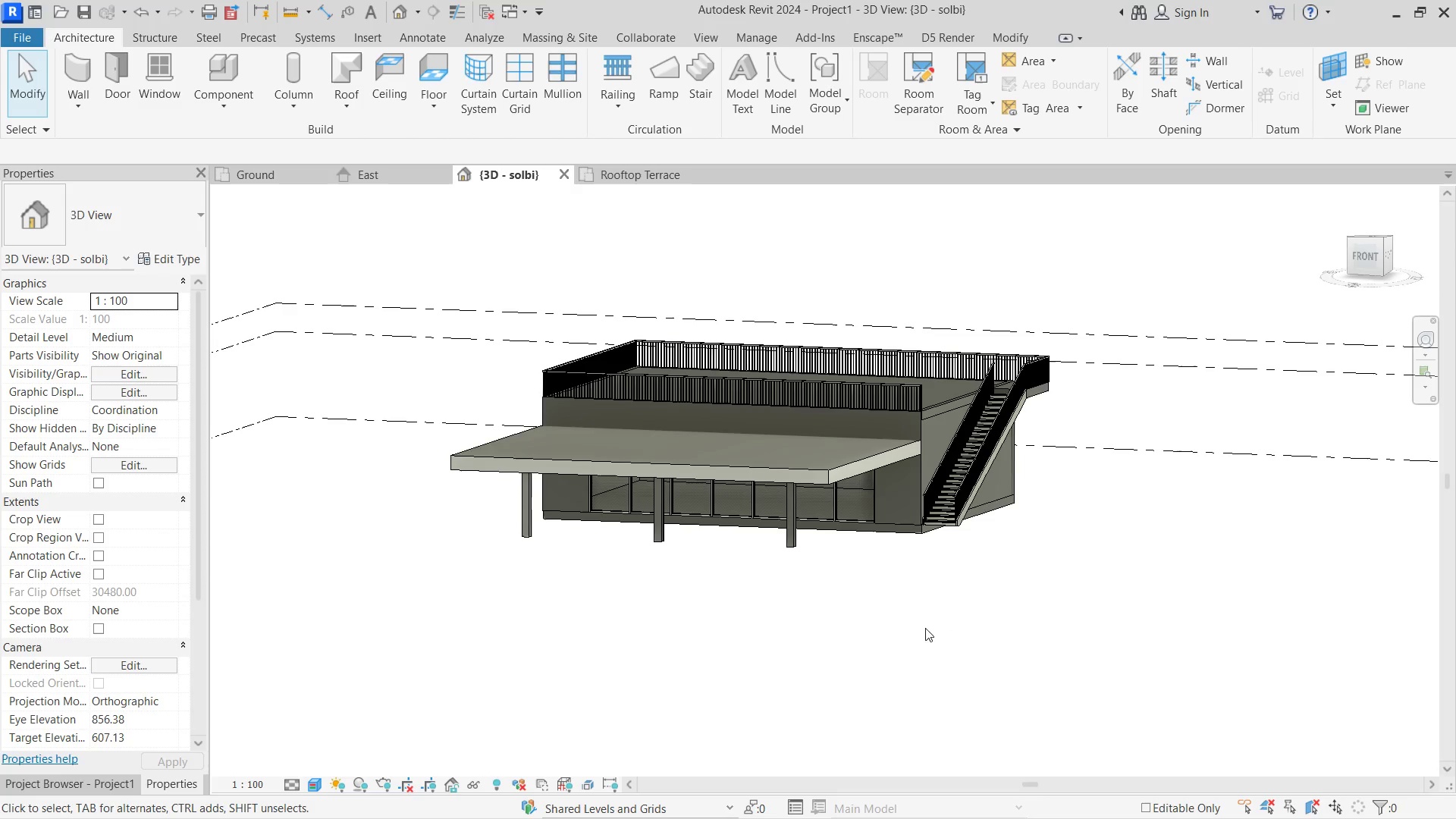 
hold_key(key=ShiftLeft, duration=0.73)
 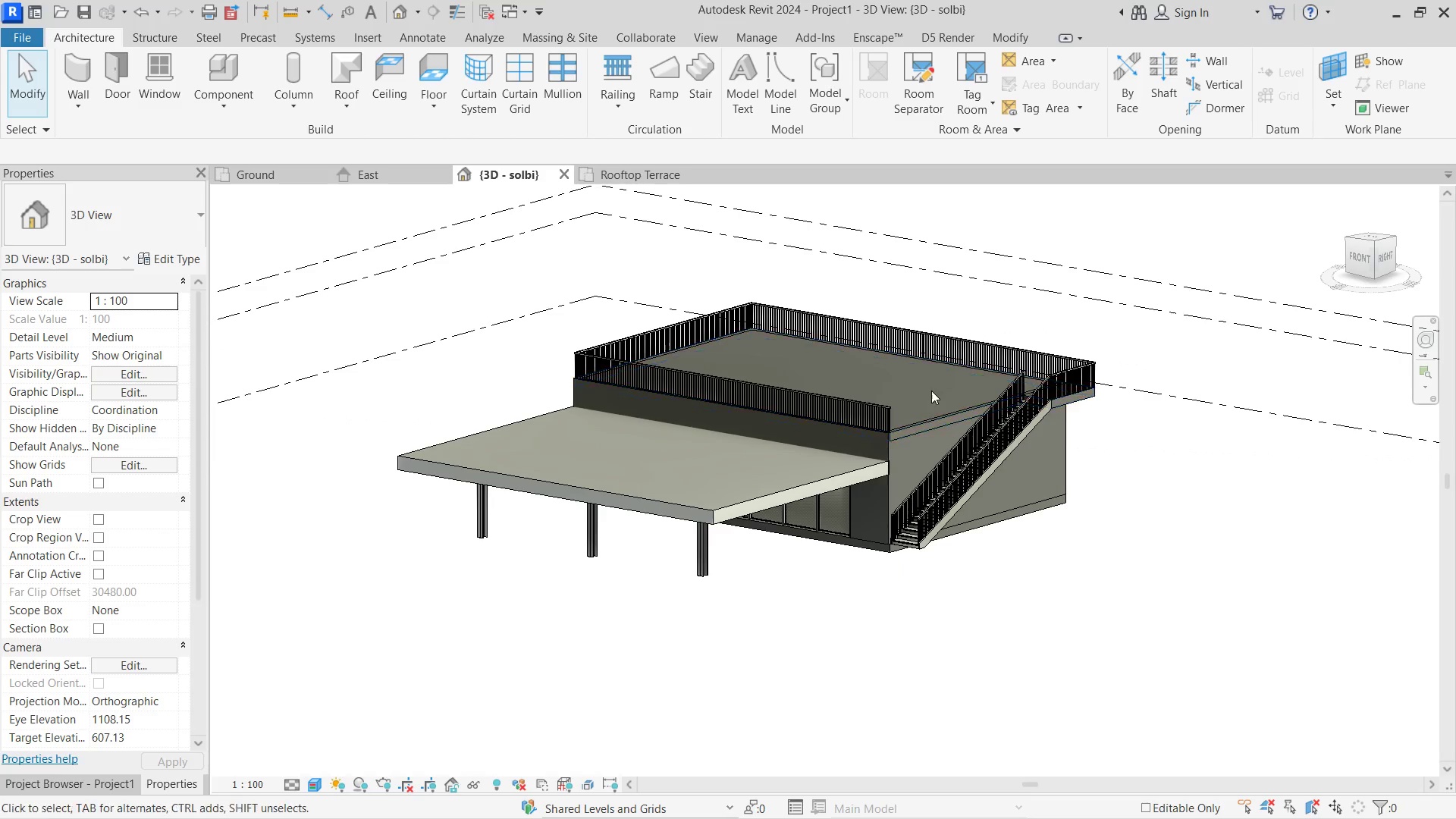 
scroll: coordinate [933, 385], scroll_direction: up, amount: 5.0
 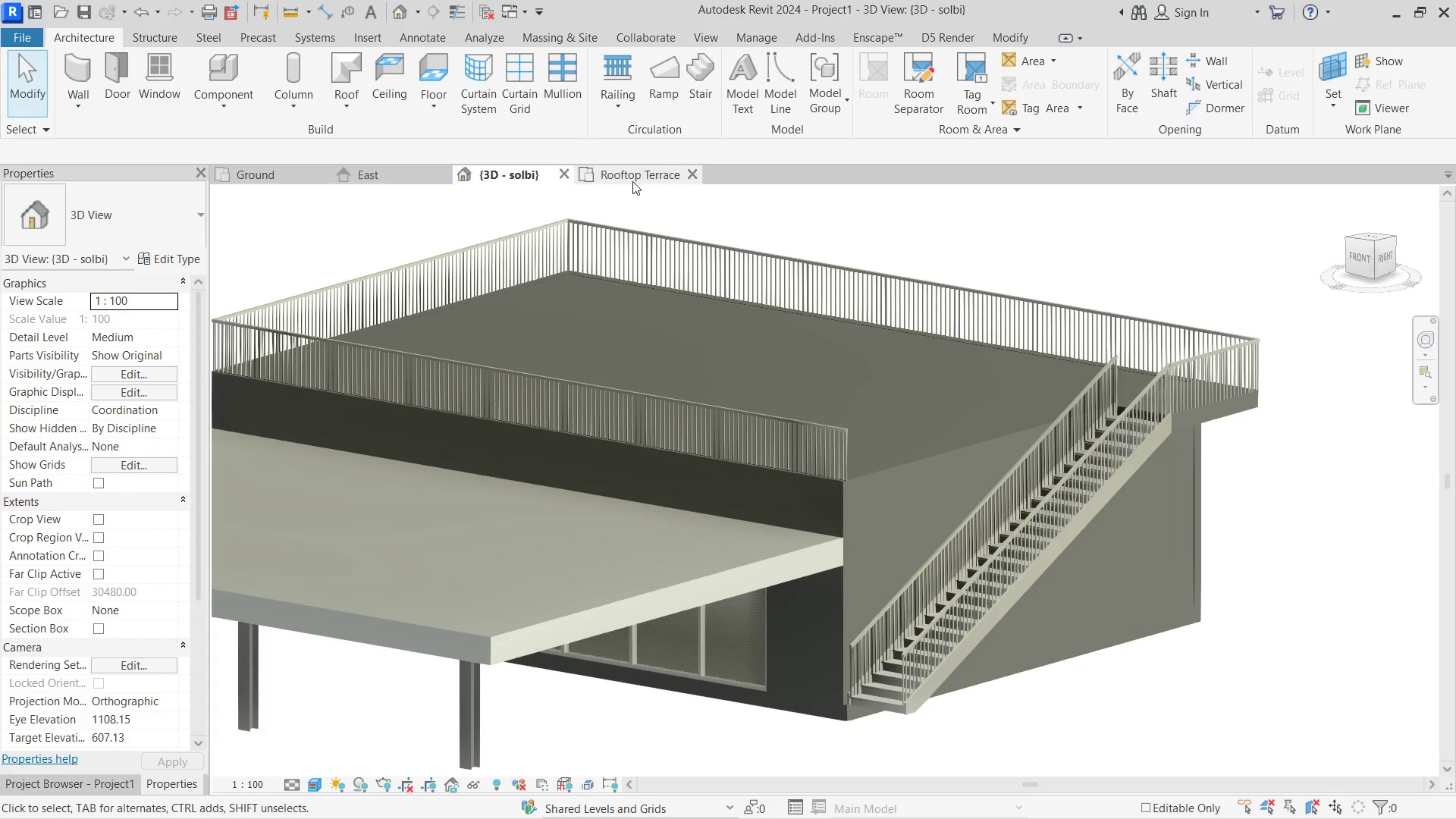 
left_click([664, 179])
 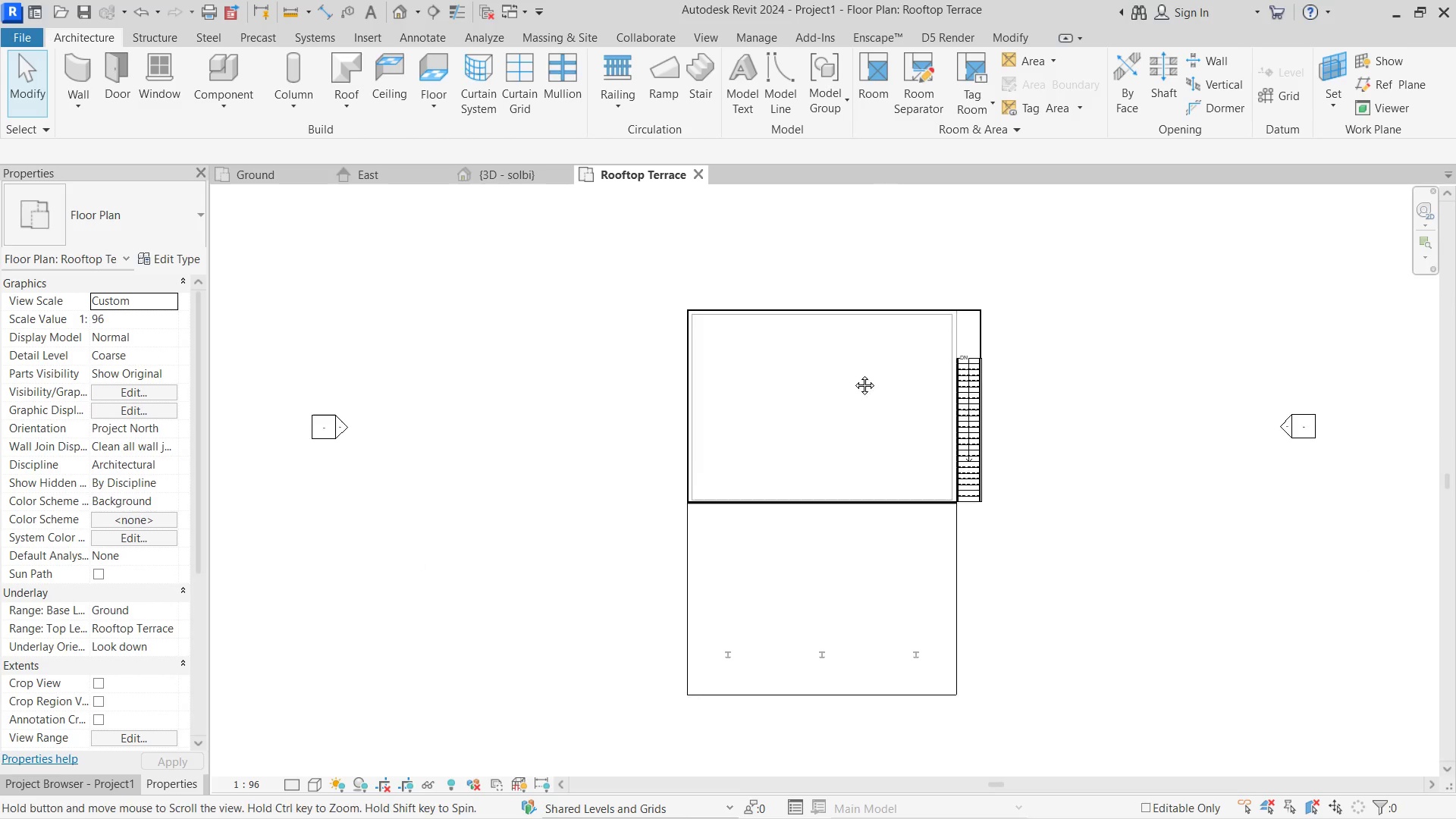 
scroll: coordinate [971, 463], scroll_direction: up, amount: 5.0
 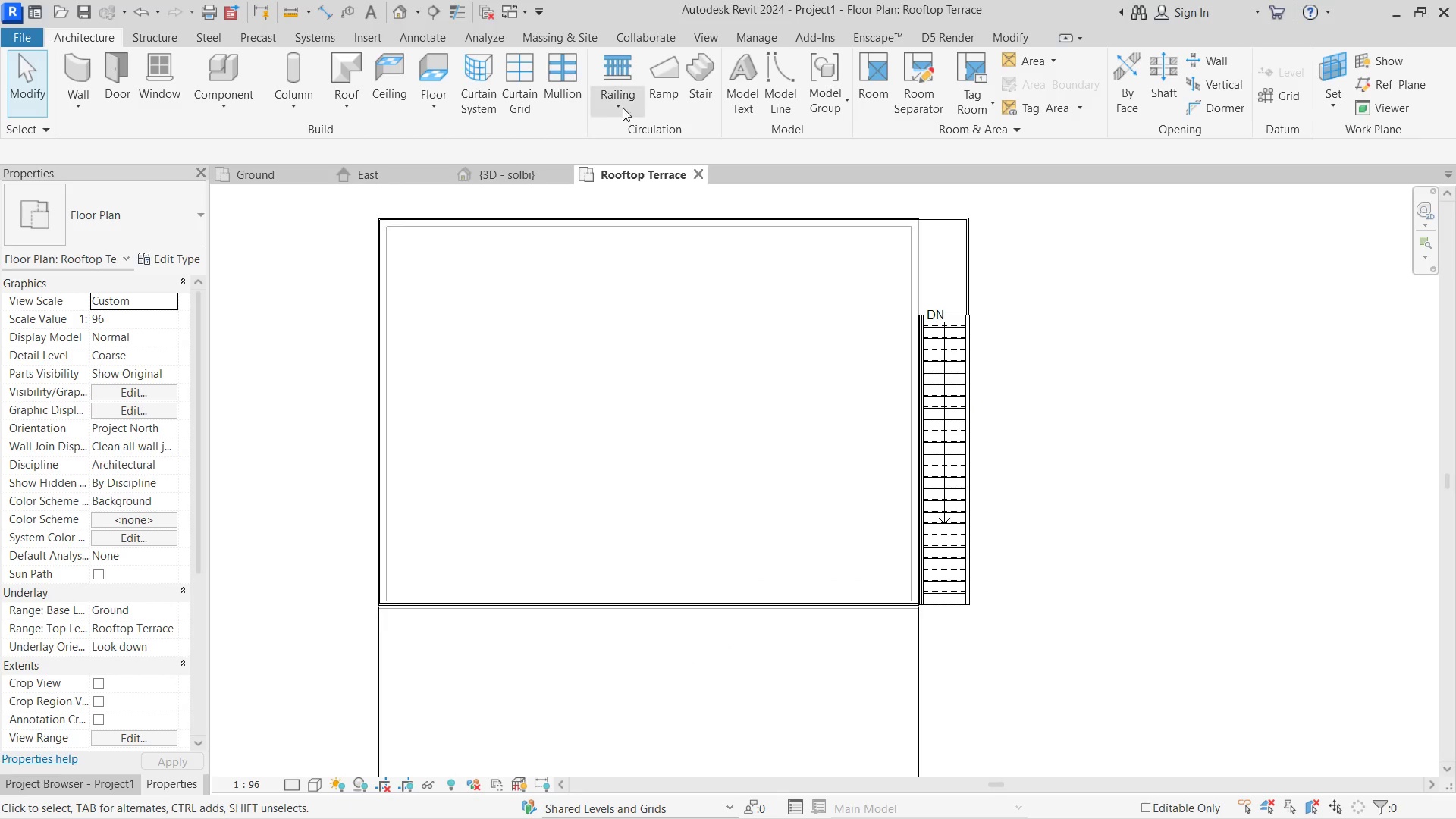 
left_click([628, 80])
 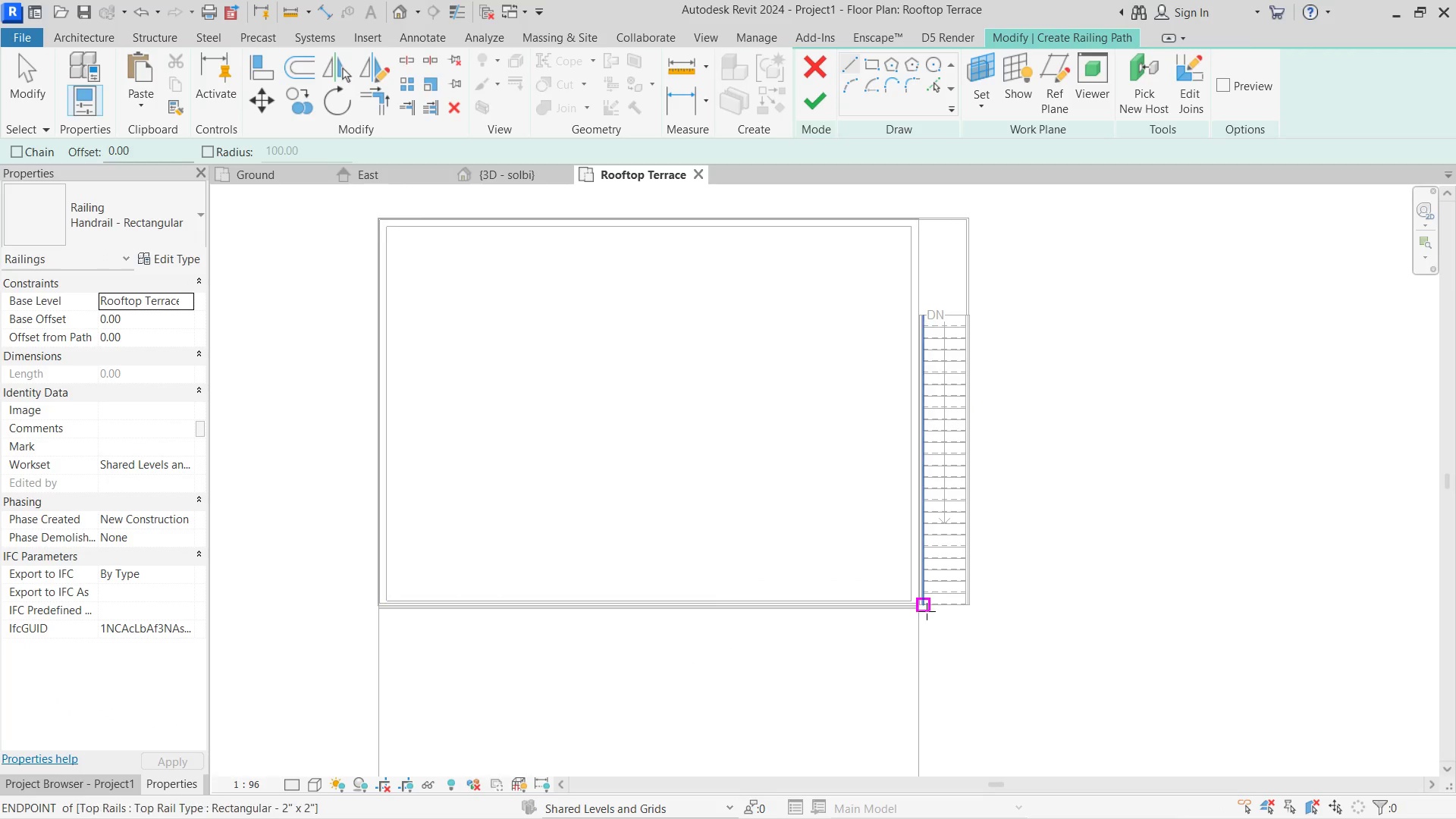 
scroll: coordinate [915, 611], scroll_direction: up, amount: 8.0
 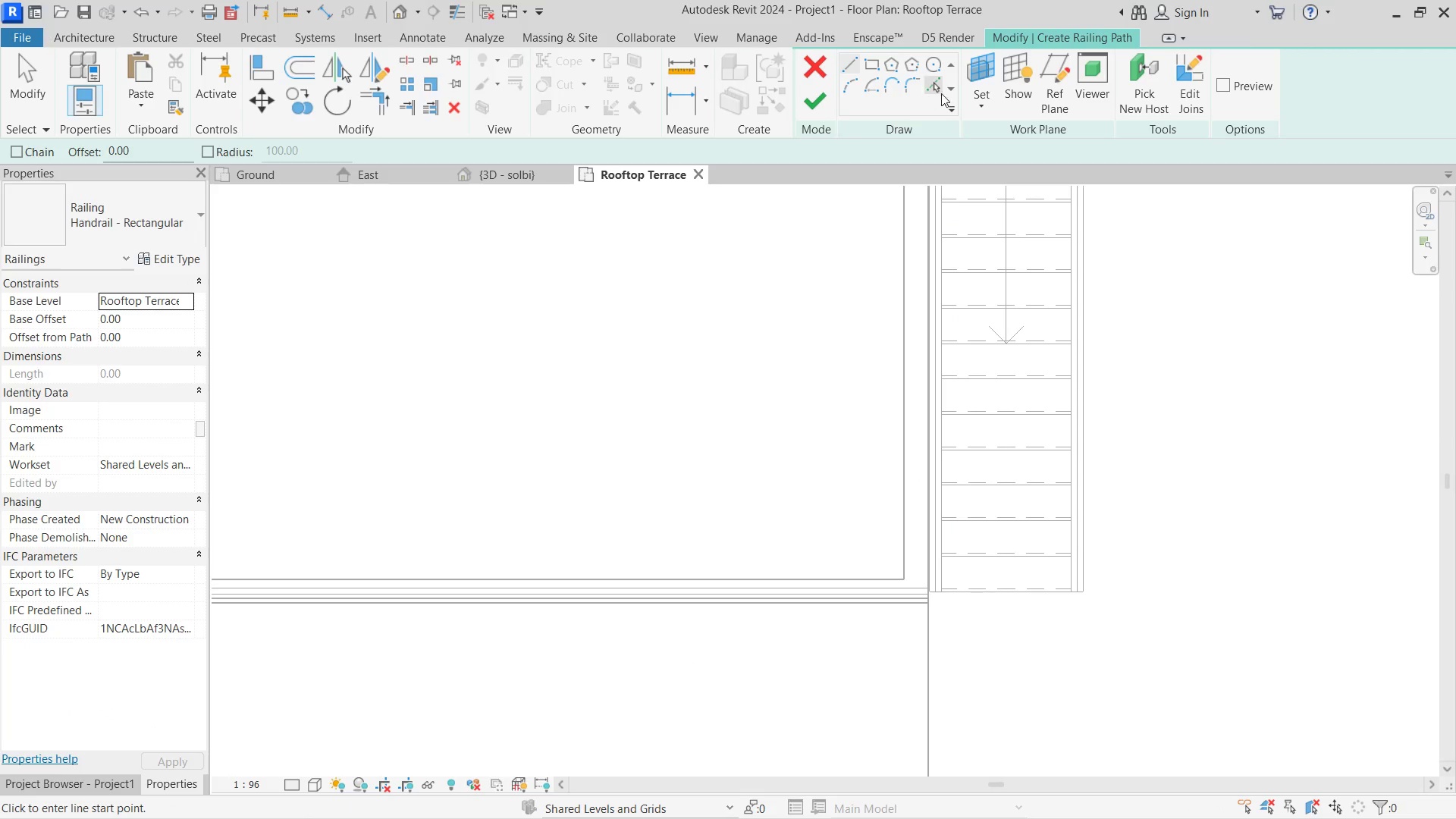 
left_click([941, 91])
 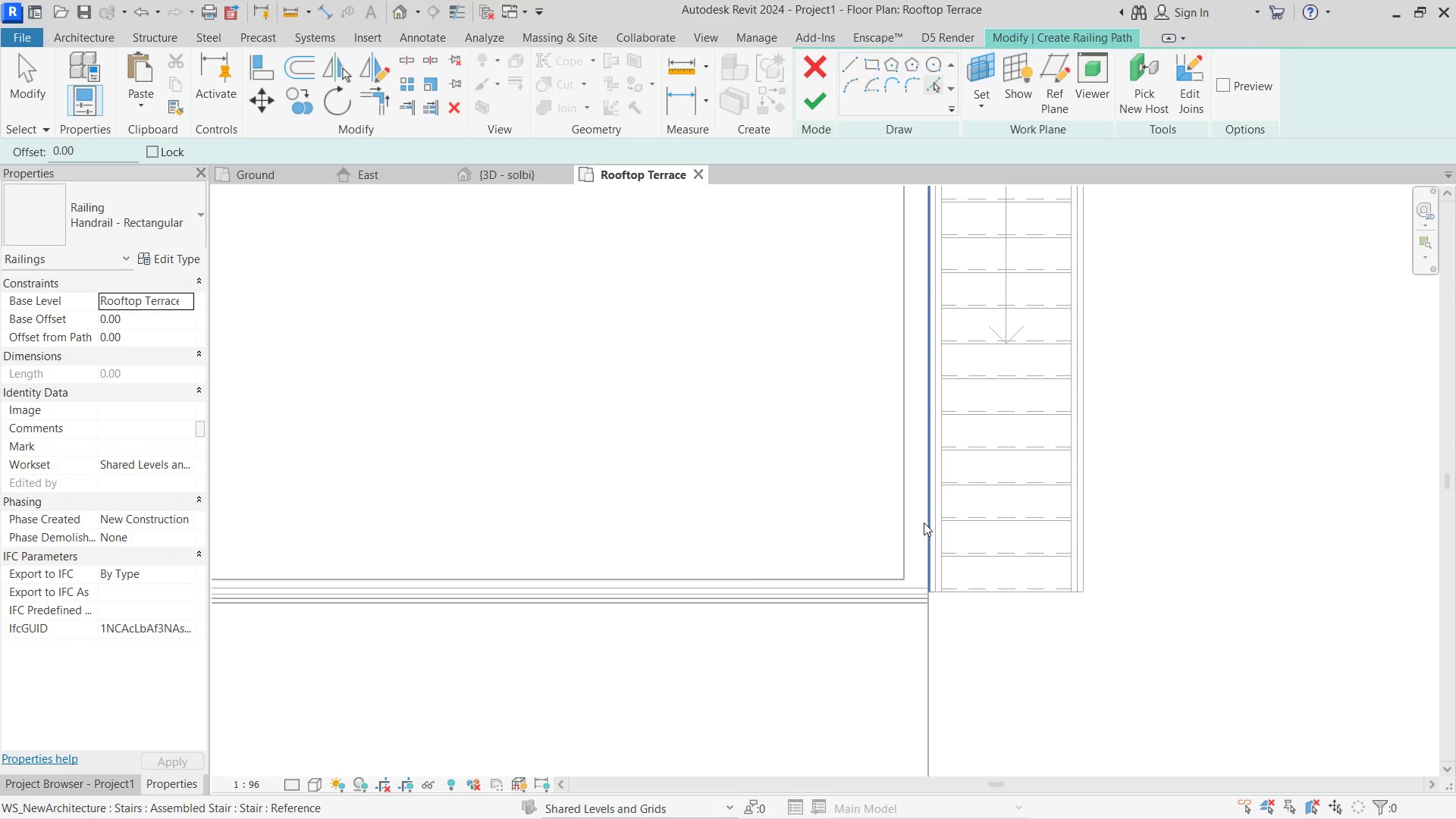 
left_click([925, 524])
 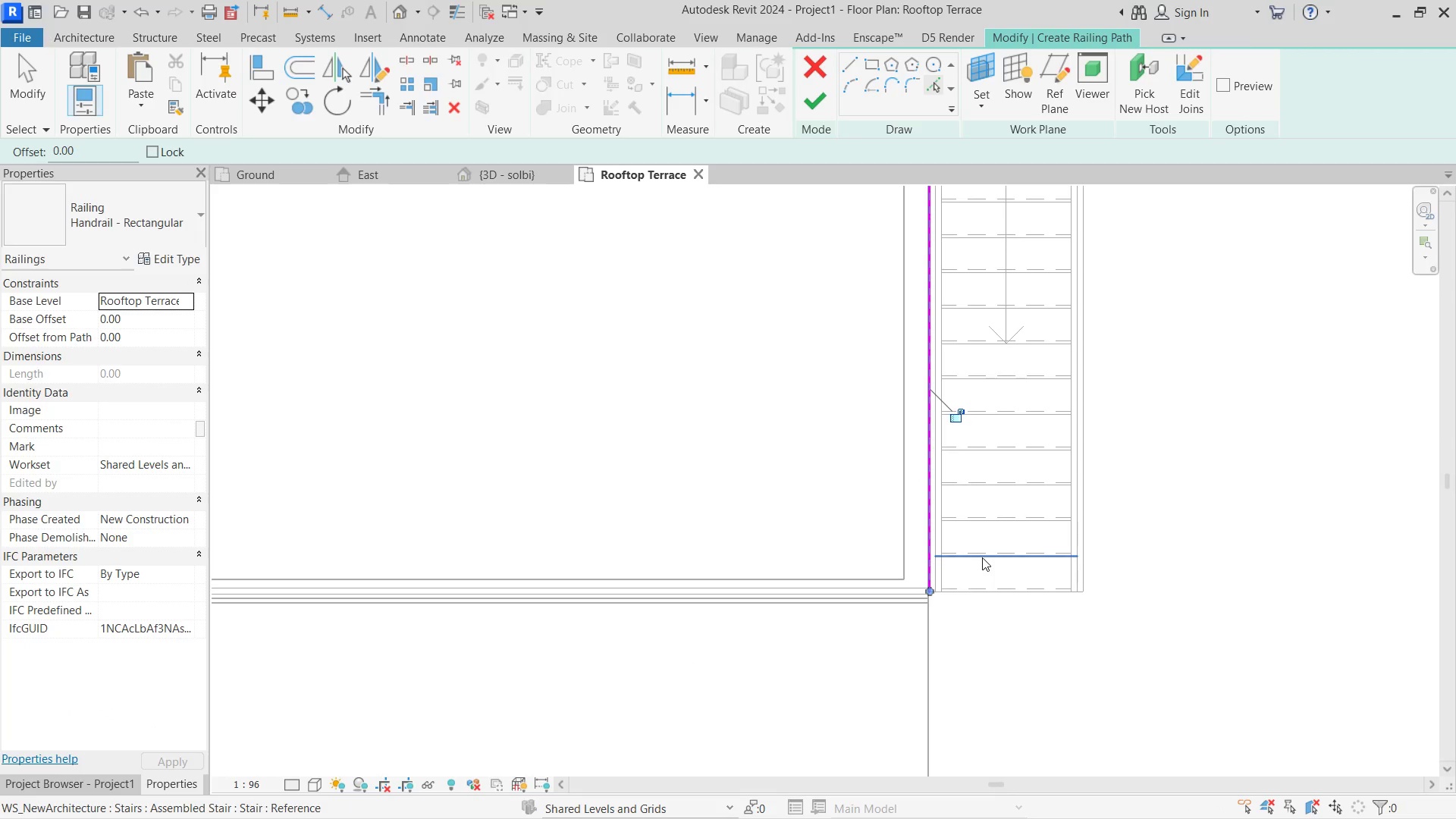 
scroll: coordinate [974, 503], scroll_direction: down, amount: 7.0
 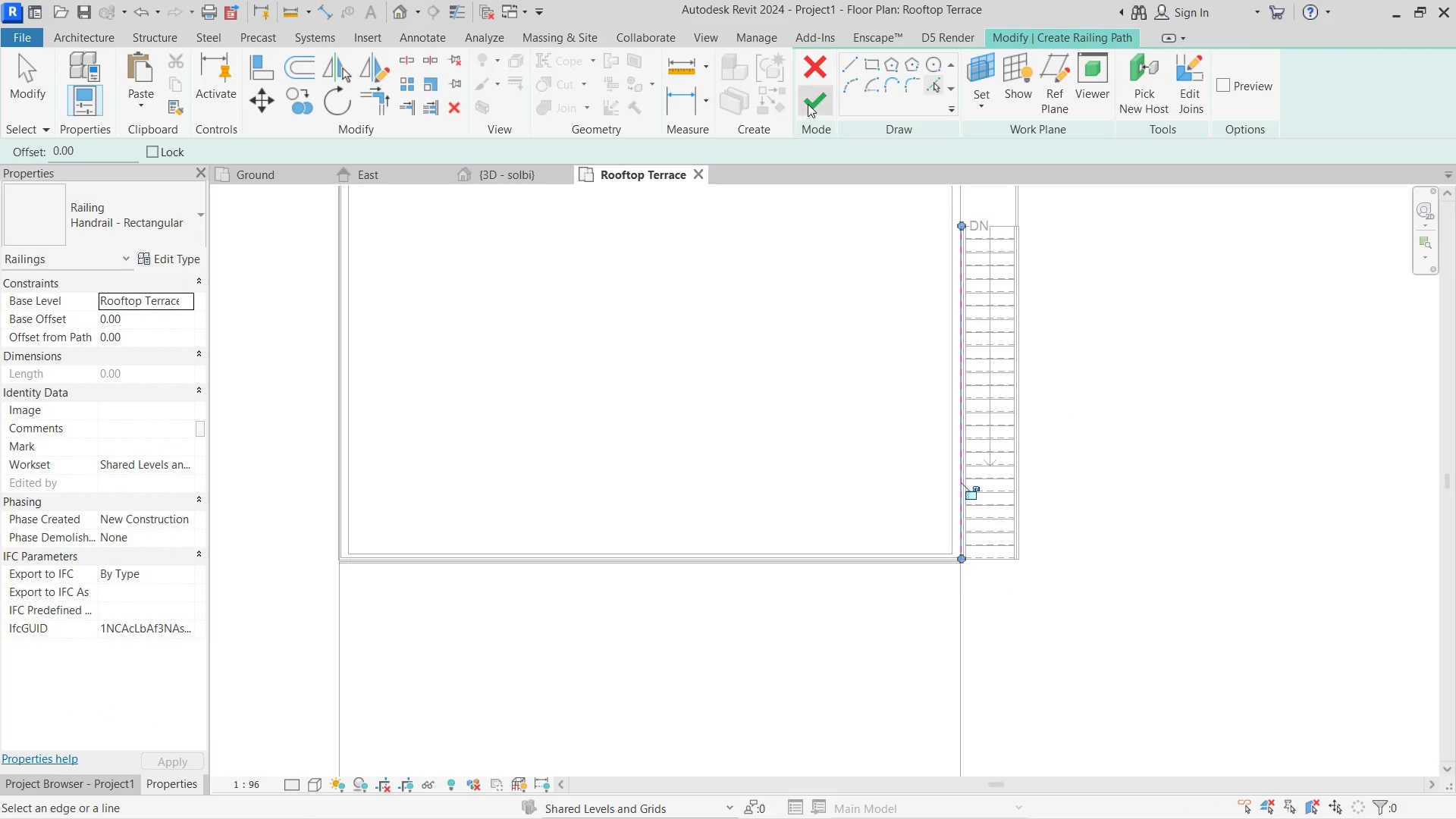 
left_click([810, 104])
 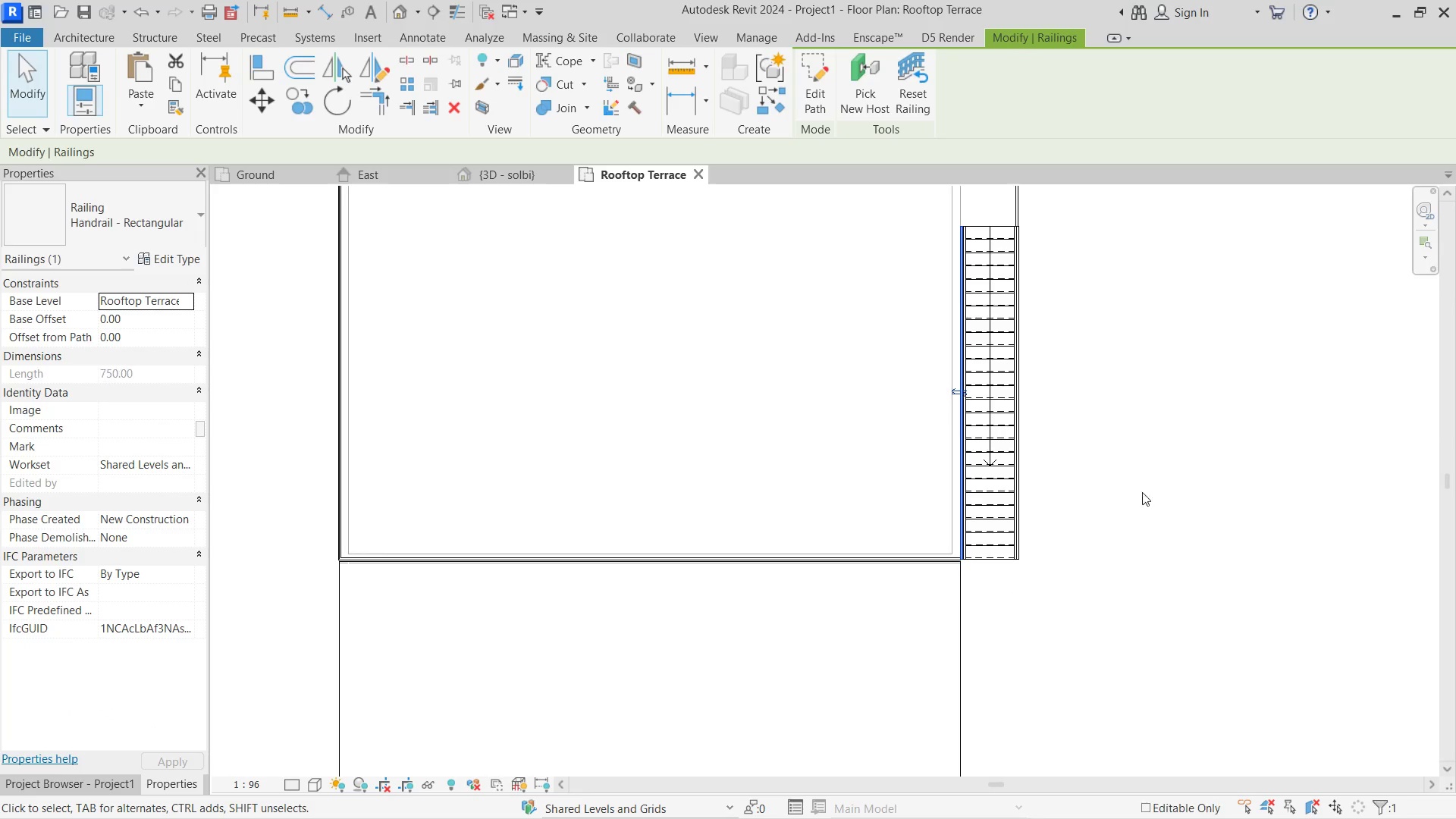 
left_click([1144, 497])
 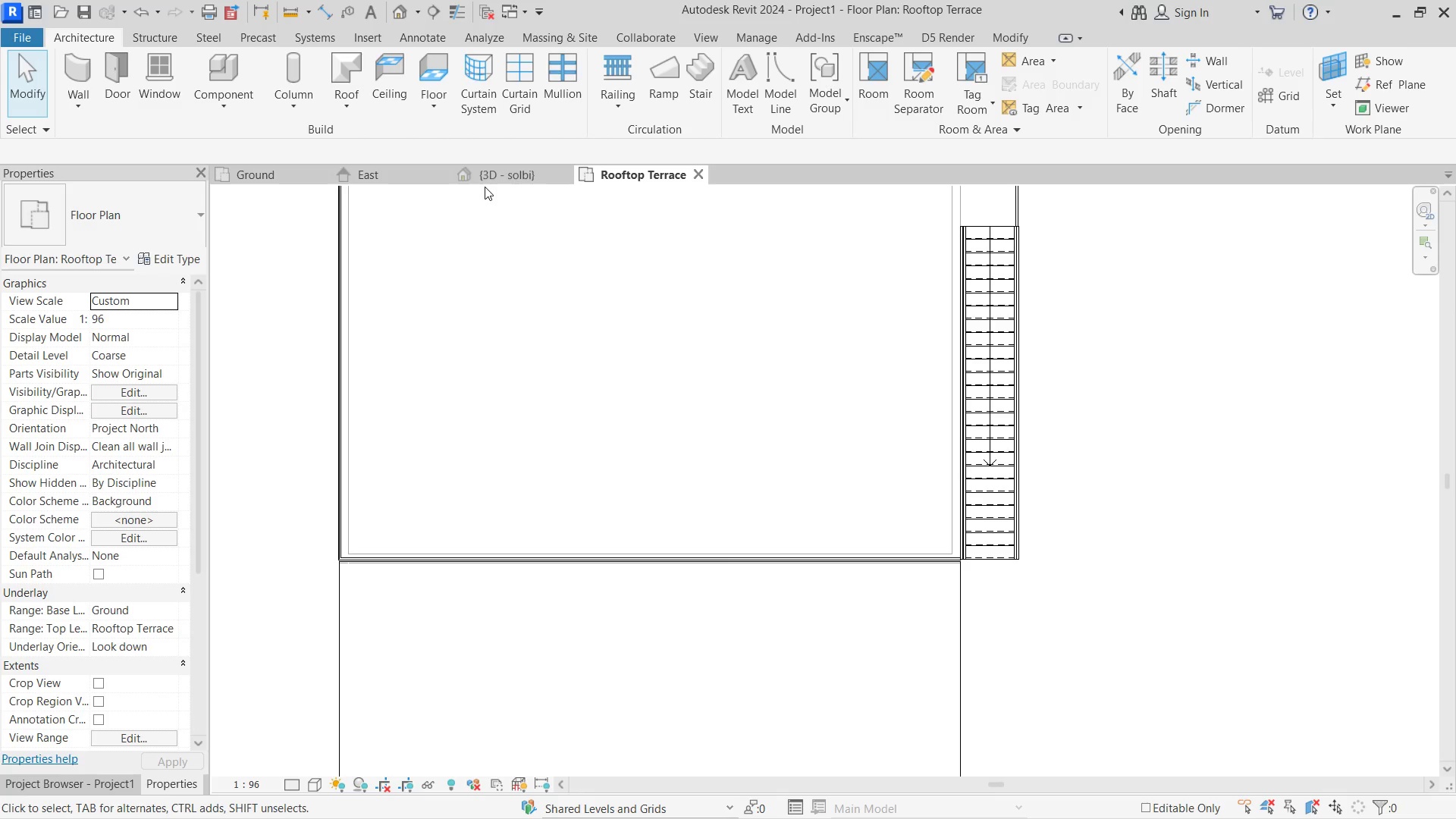 
left_click([490, 171])
 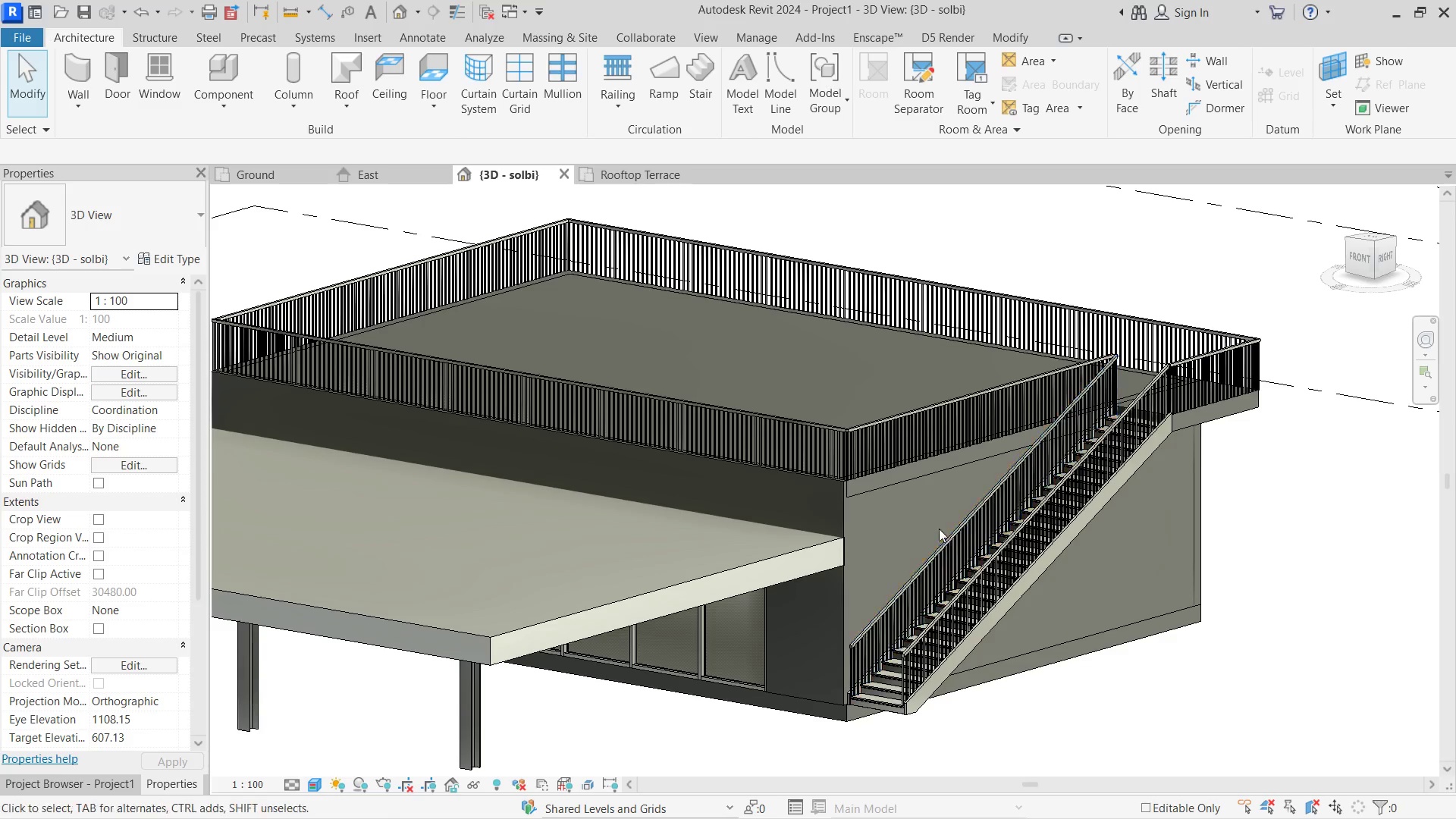 
hold_key(key=ShiftLeft, duration=0.38)
 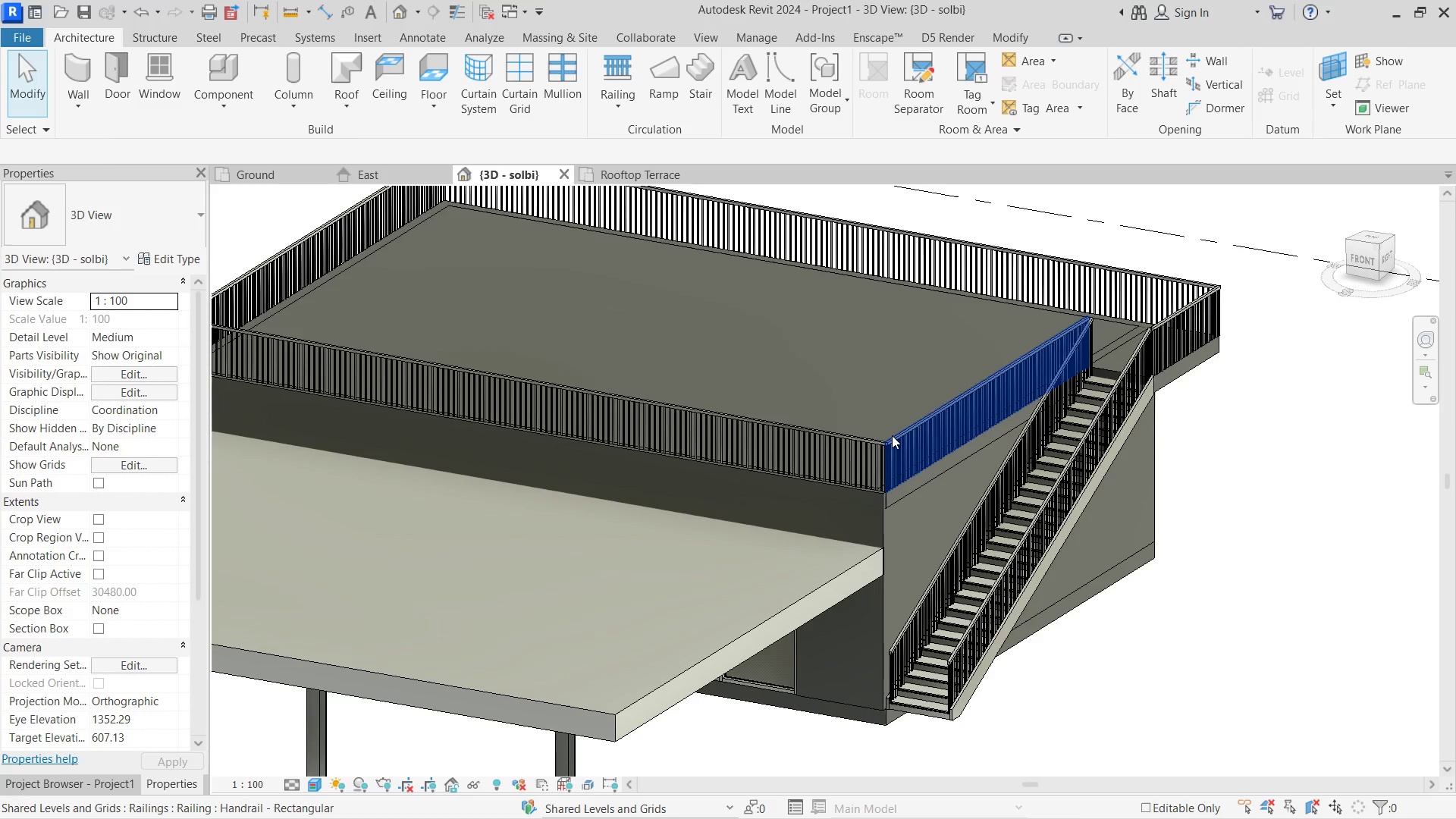 
left_click([892, 435])
 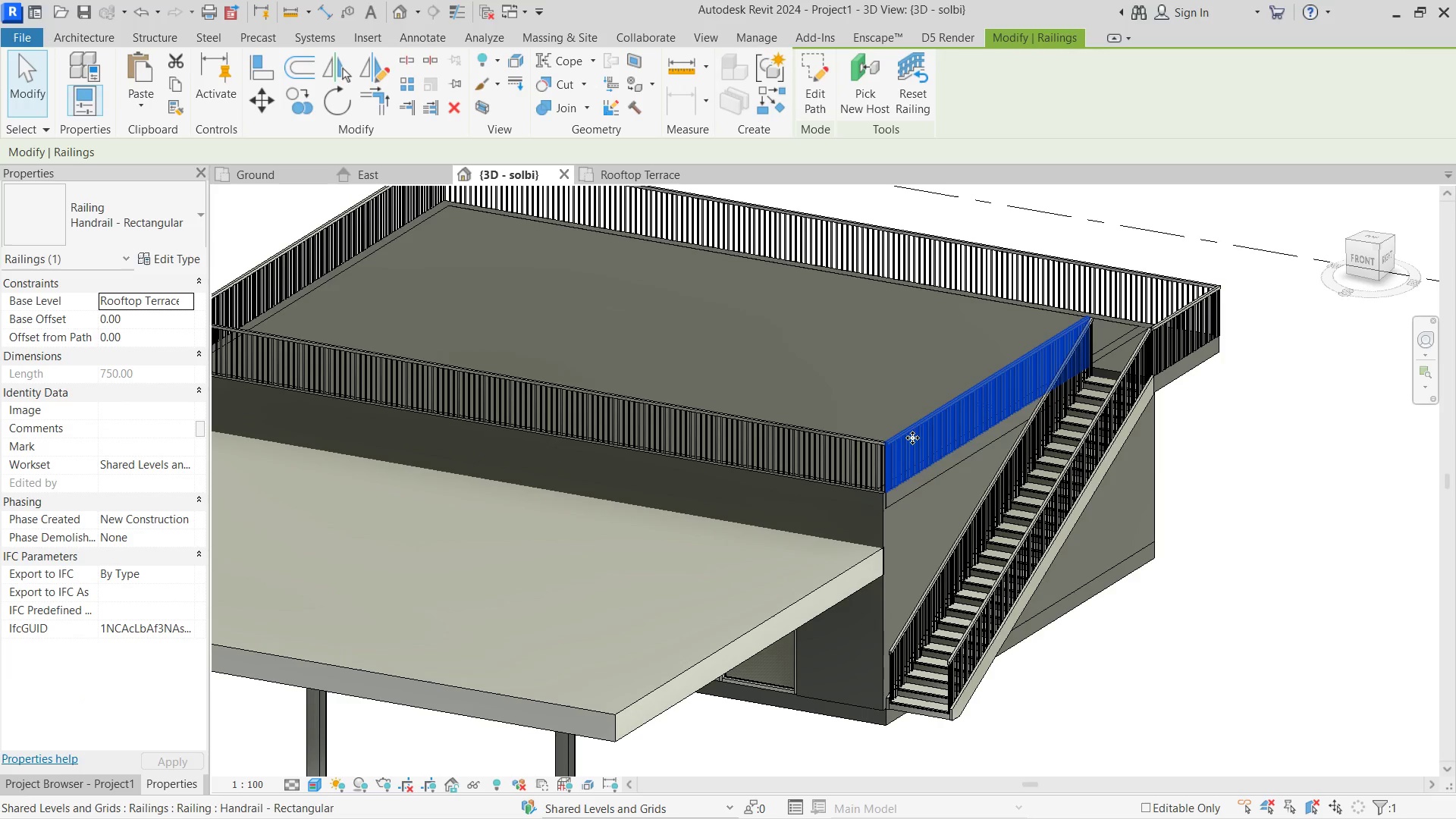 
key(Delete)
 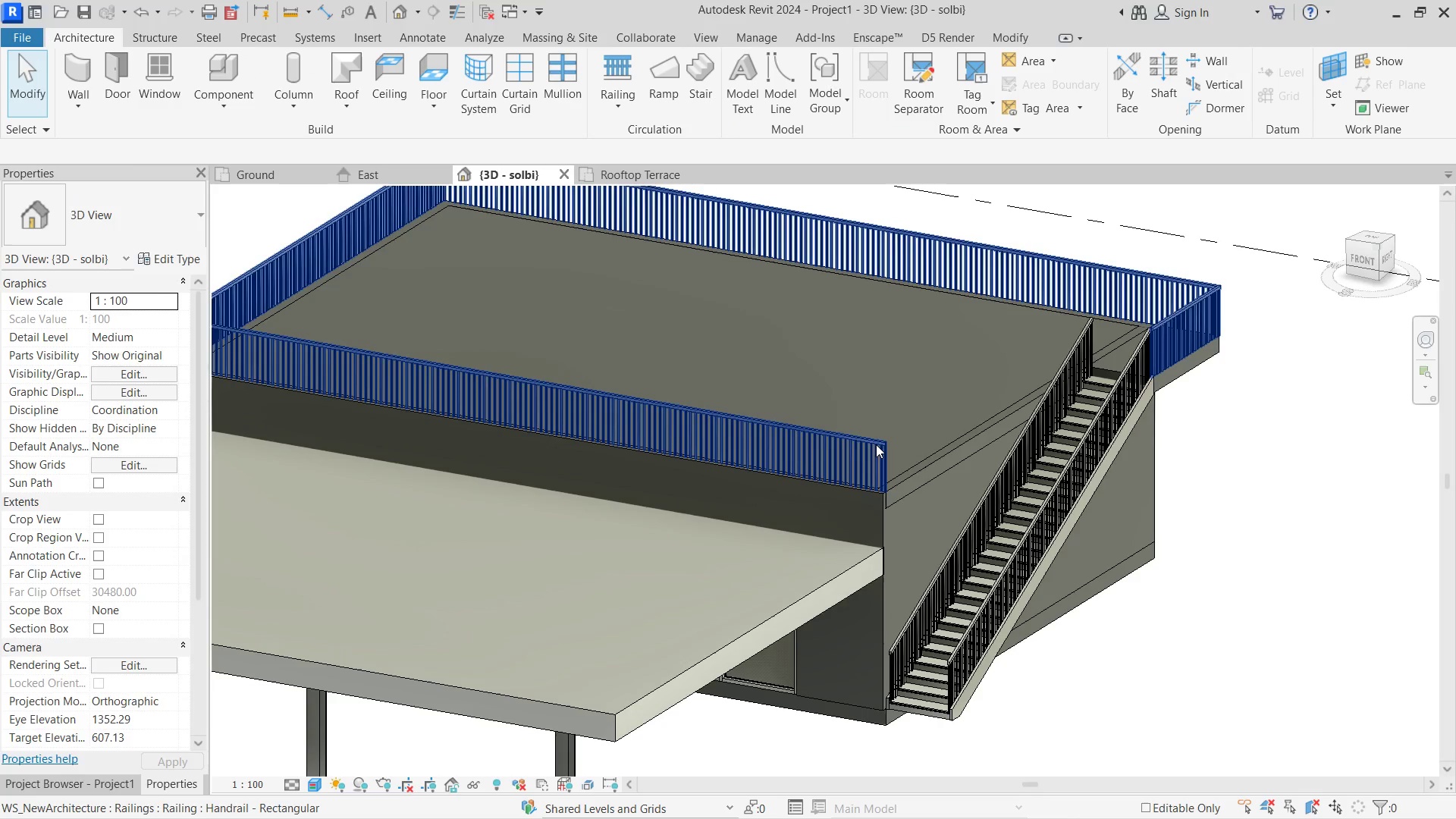 
double_click([876, 444])
 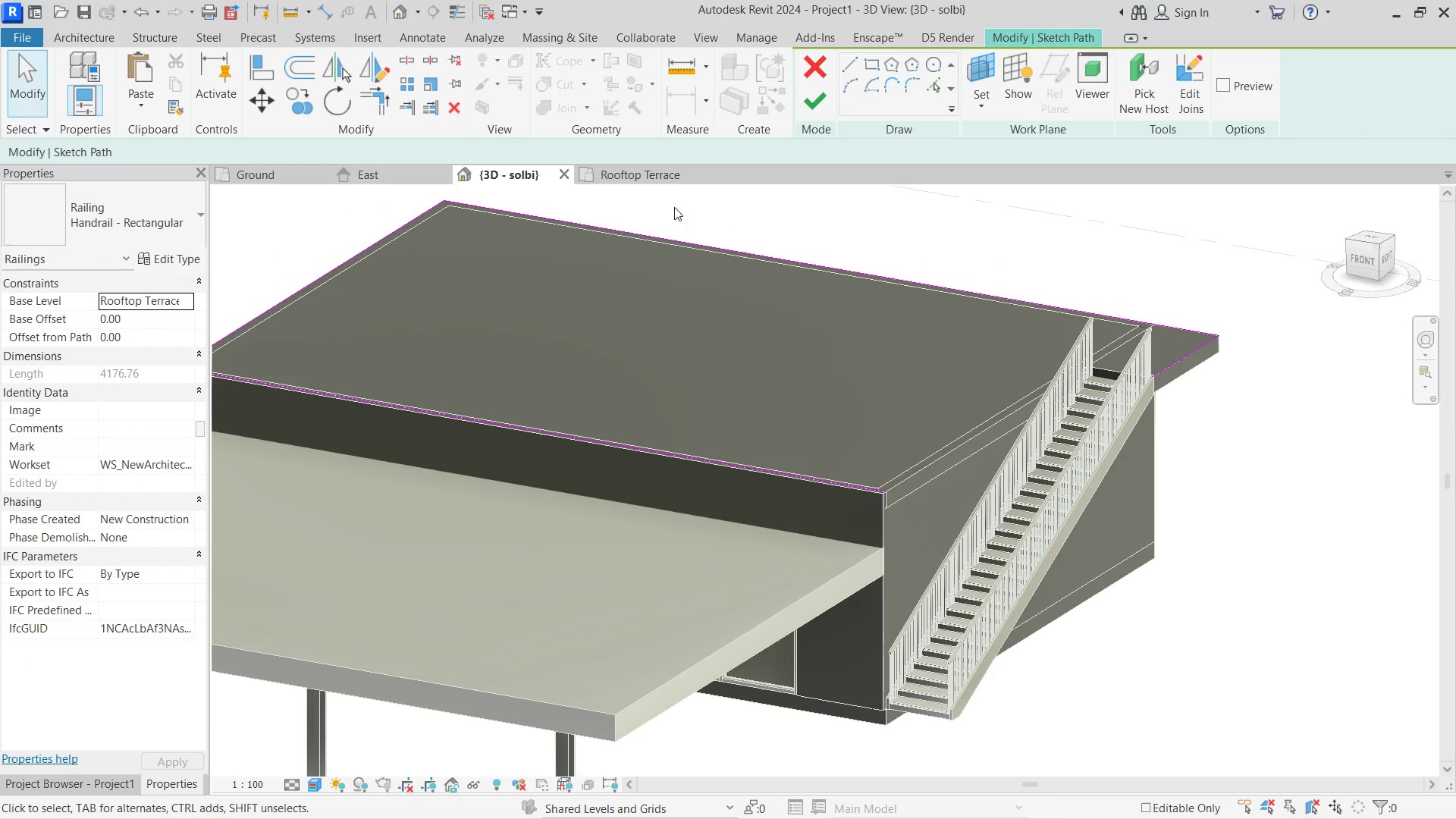 
left_click([645, 174])
 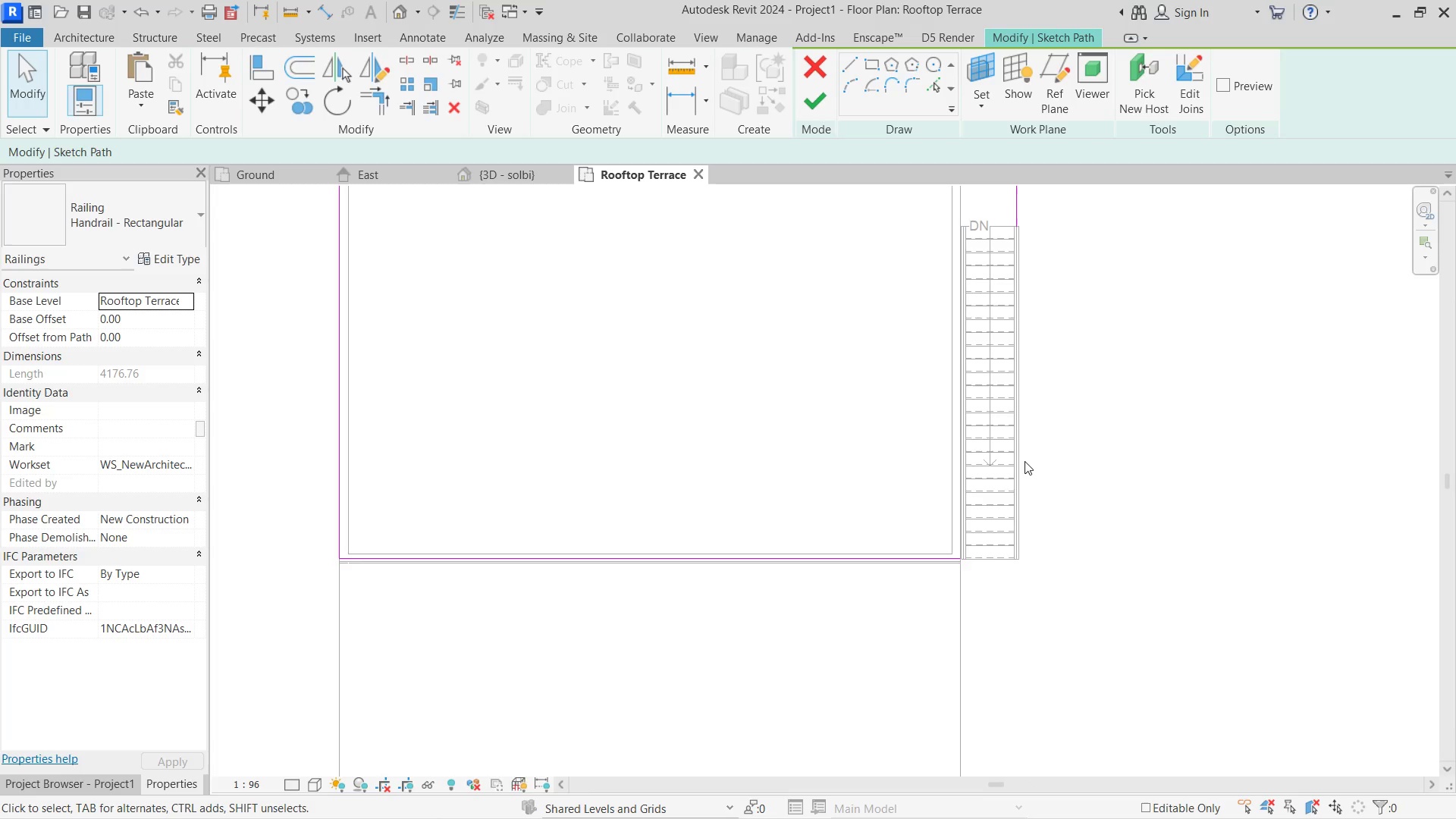 
scroll: coordinate [1003, 472], scroll_direction: up, amount: 6.0
 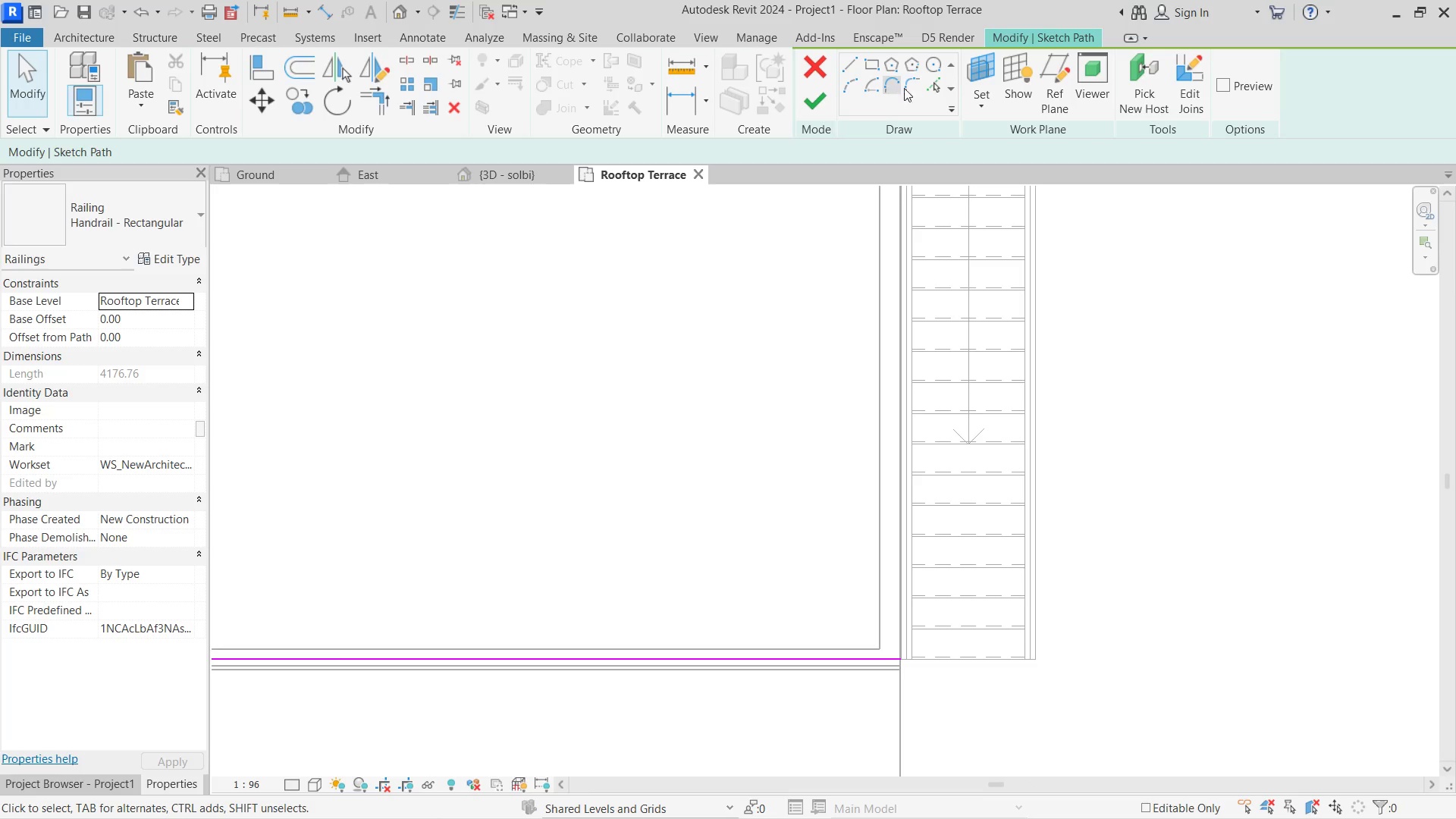 
left_click([931, 83])
 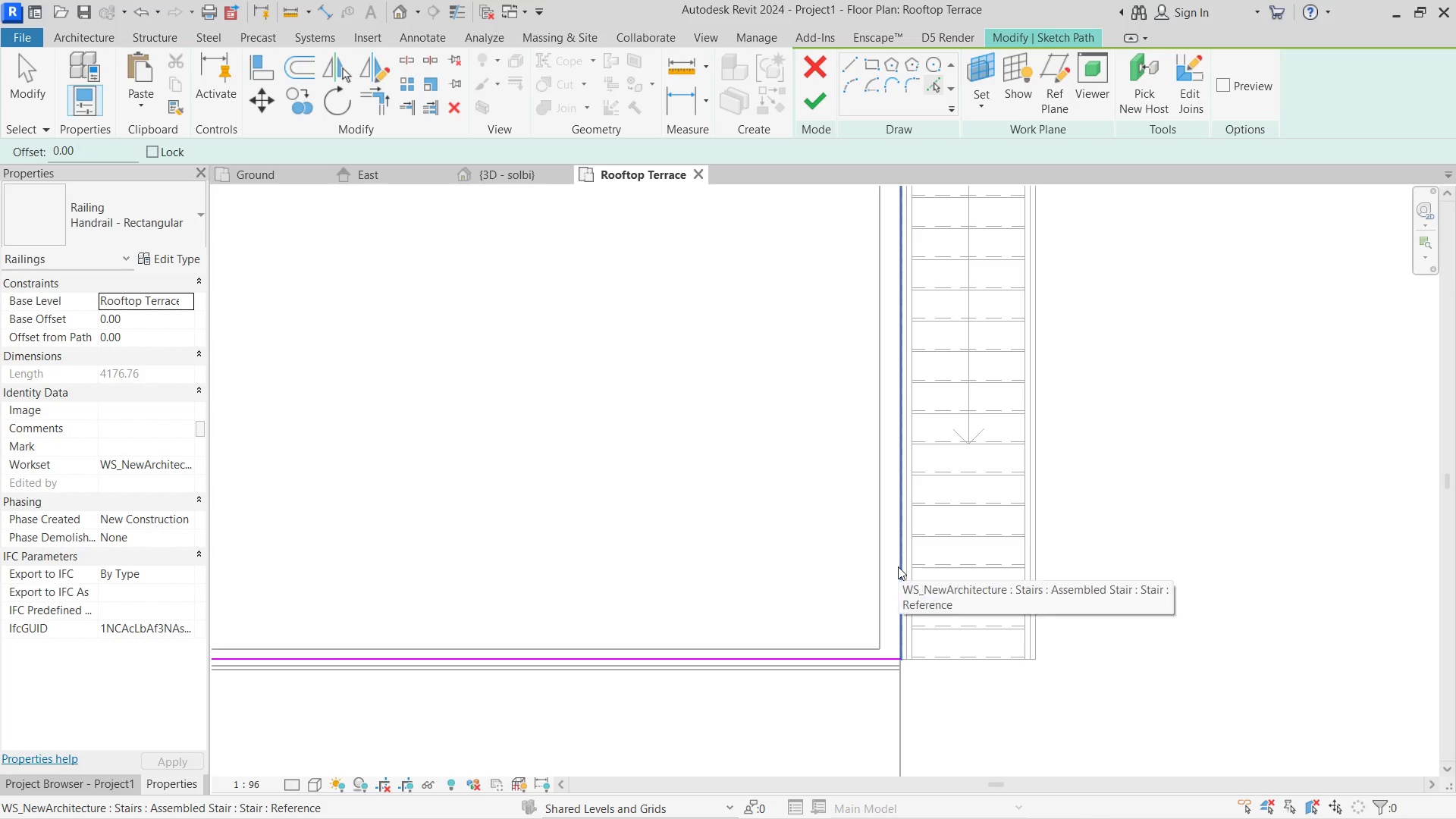 
scroll: coordinate [946, 296], scroll_direction: down, amount: 10.0
 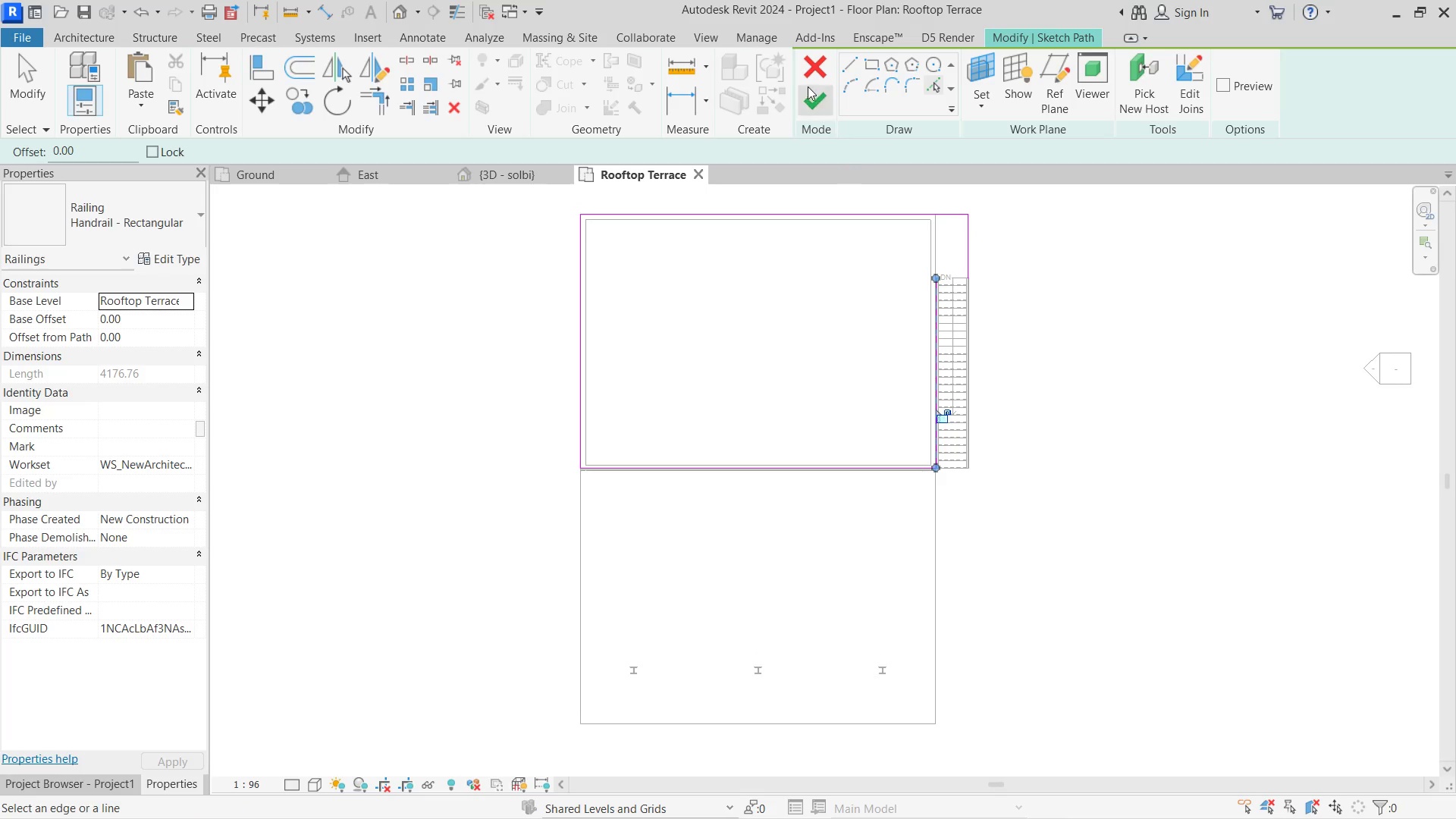 
left_click([811, 86])
 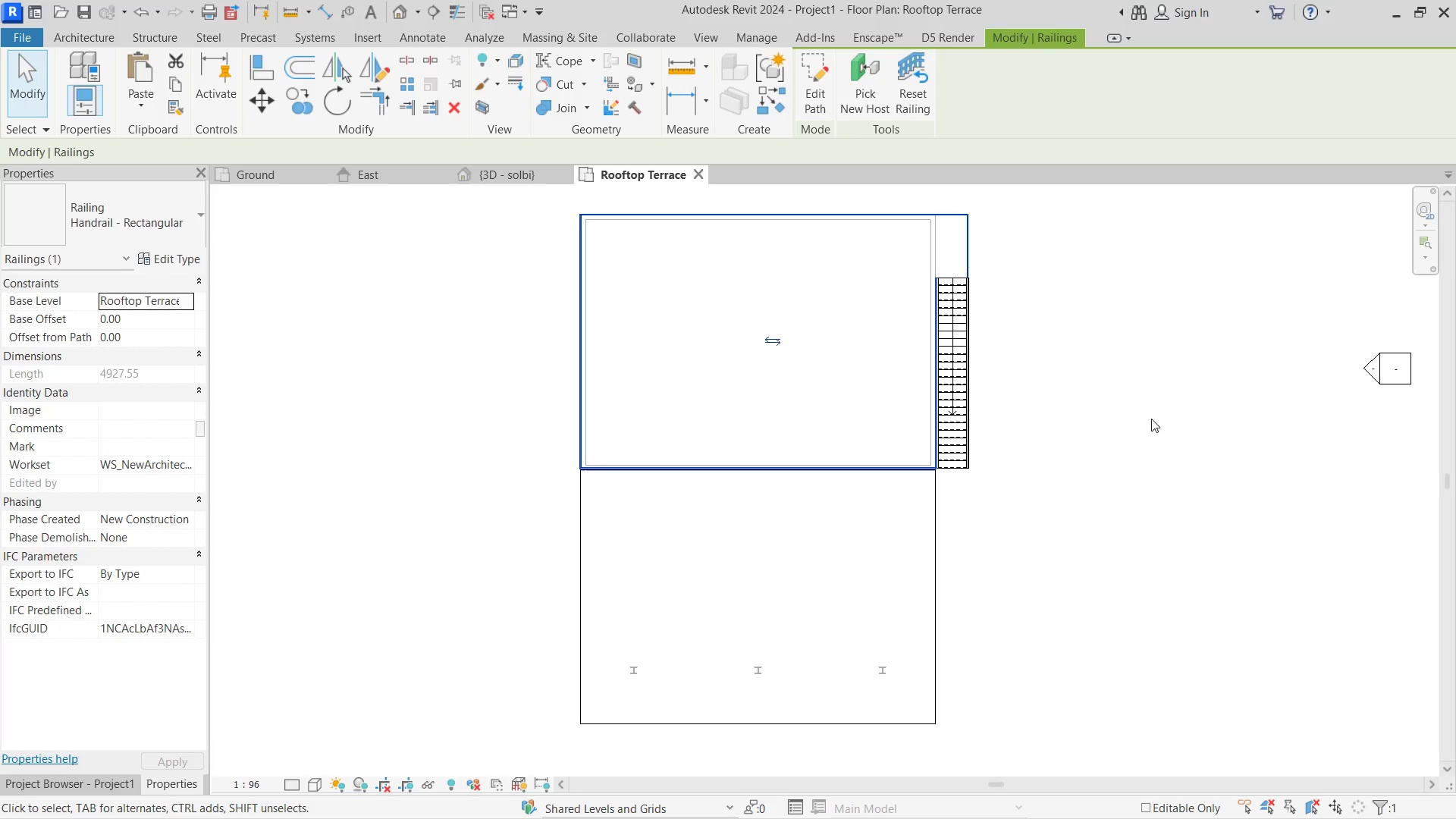 
left_click([1153, 420])
 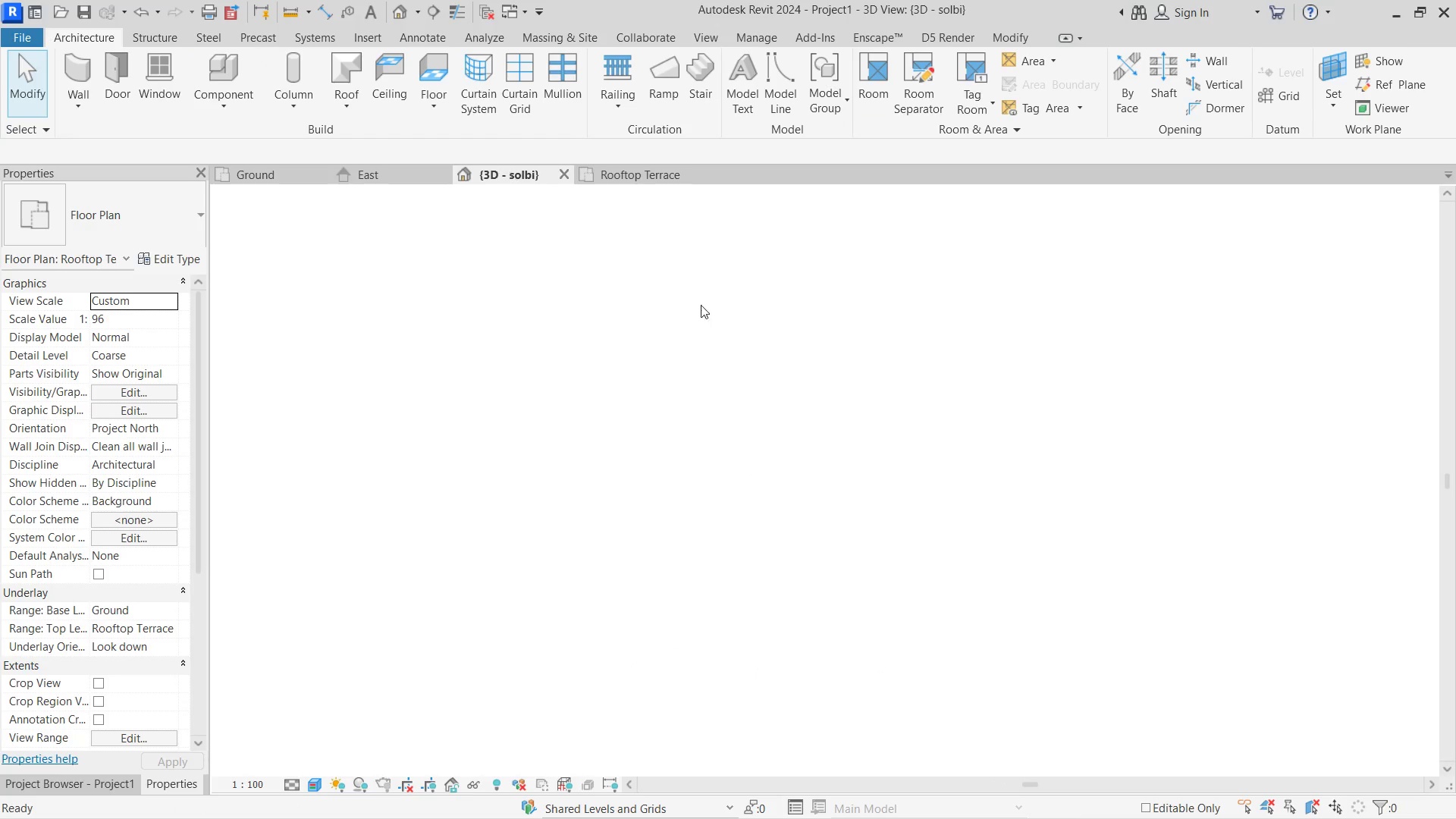 
hold_key(key=ShiftLeft, duration=0.48)
 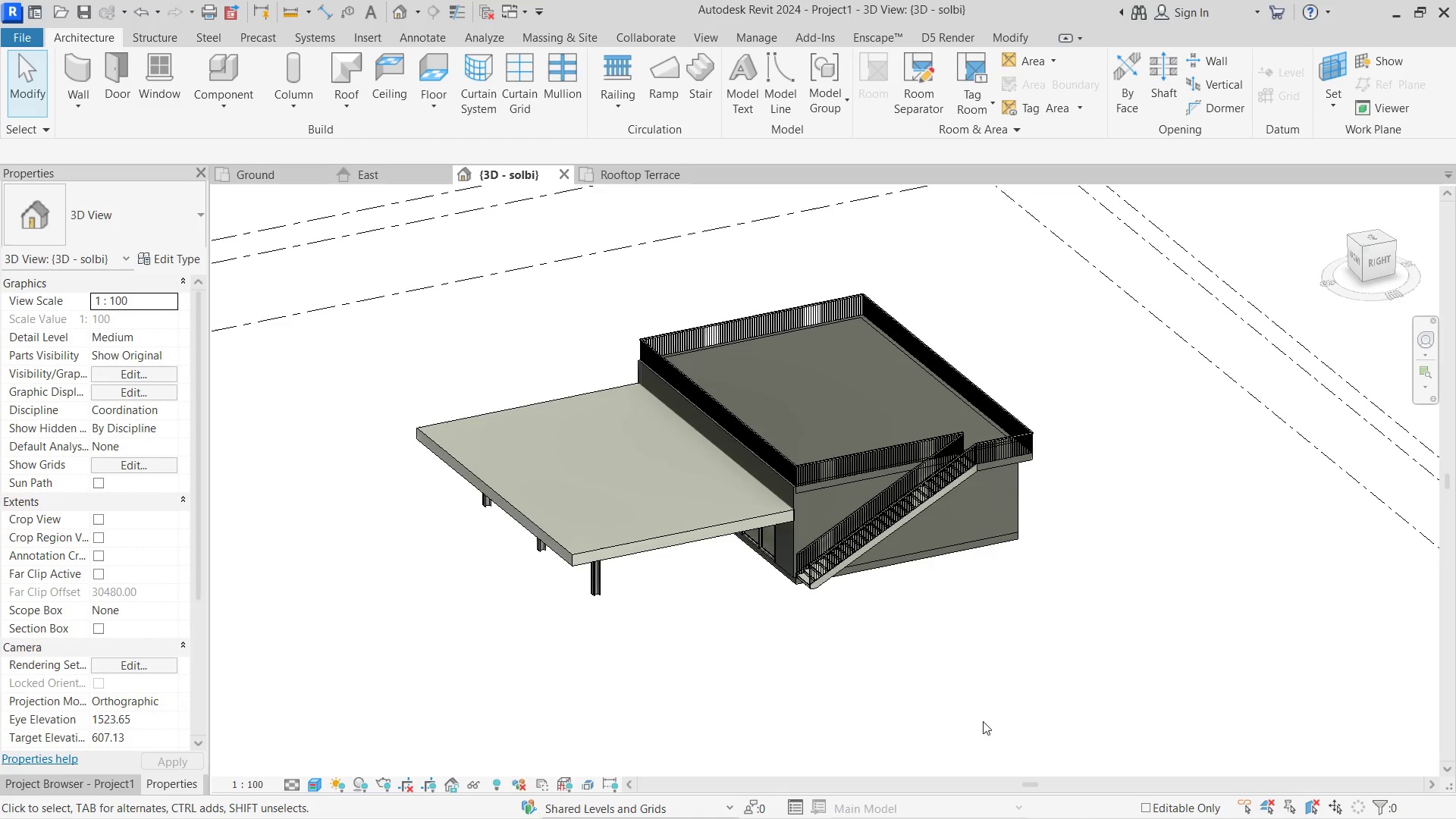 
scroll: coordinate [861, 415], scroll_direction: down, amount: 6.0
 